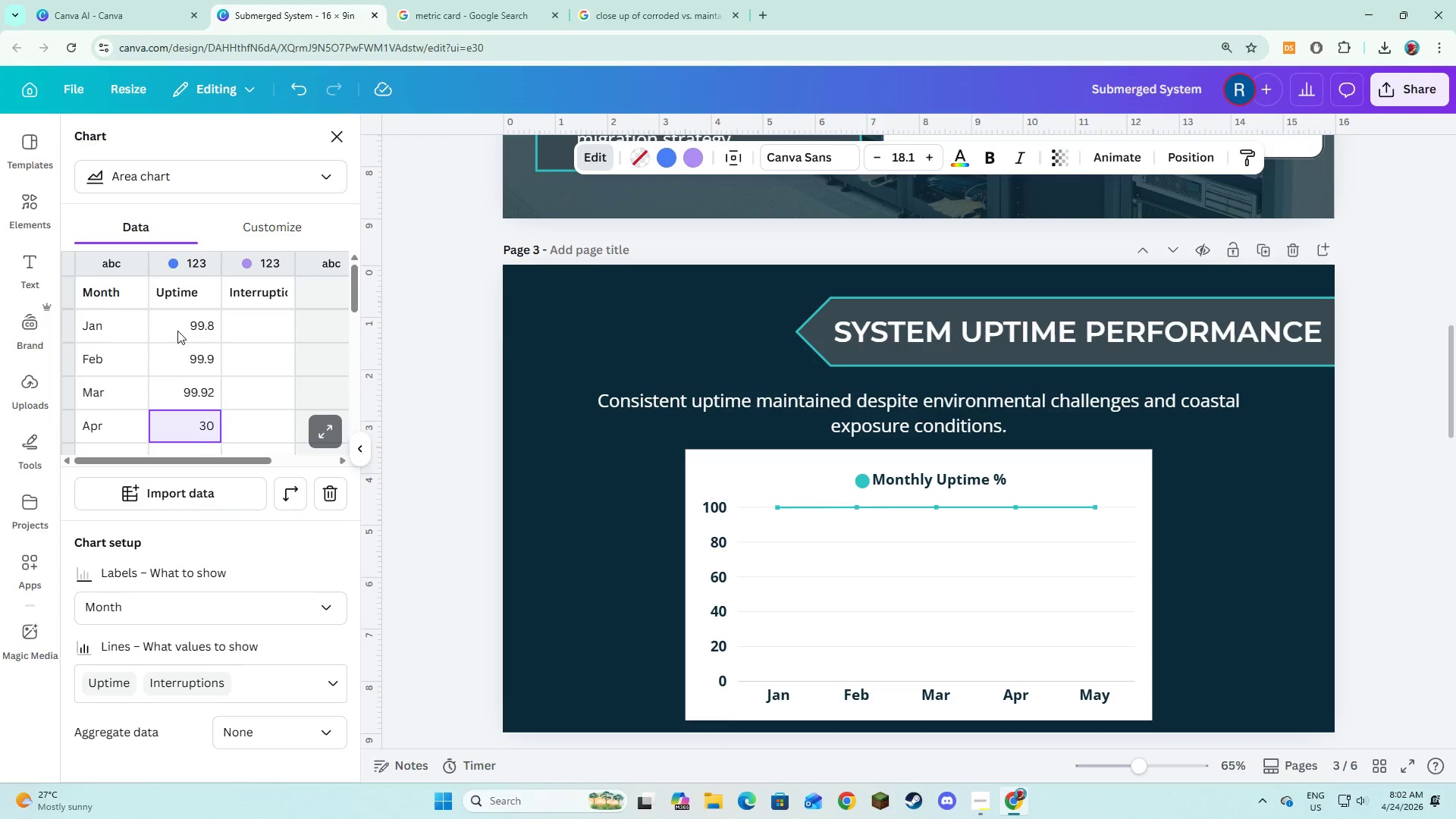 
type(99.96)
 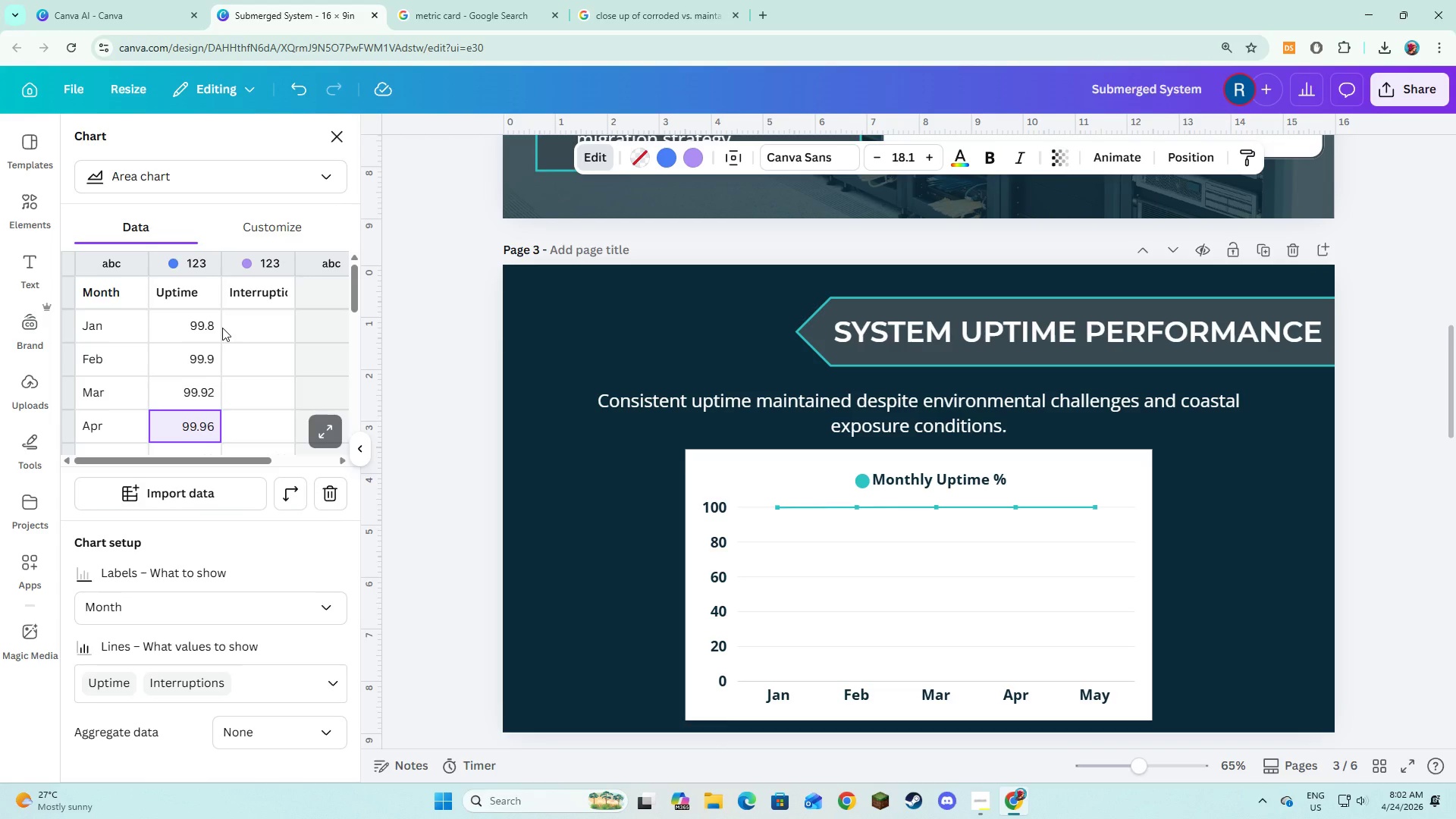 
wait(8.91)
 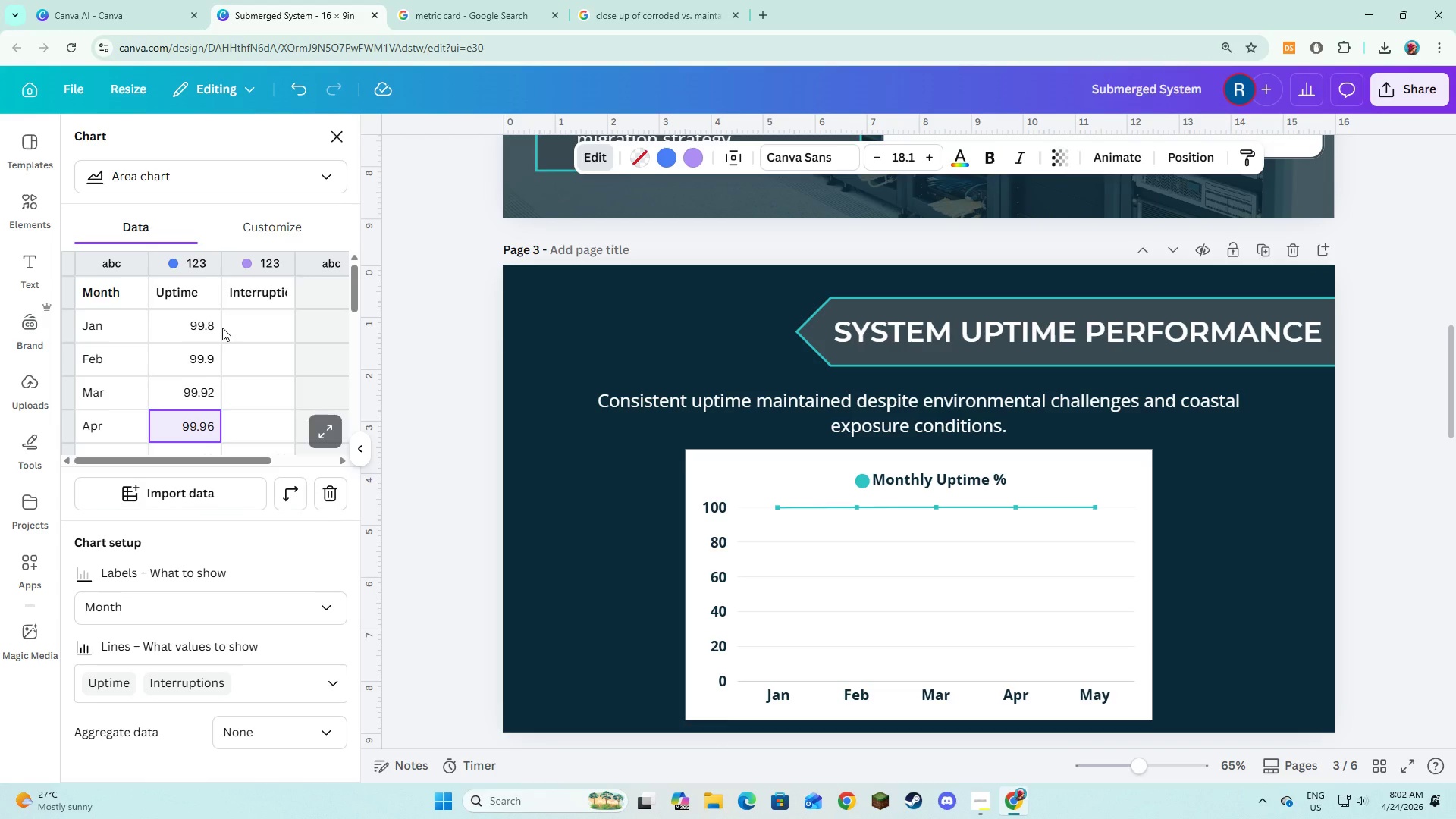 
left_click([253, 332])
 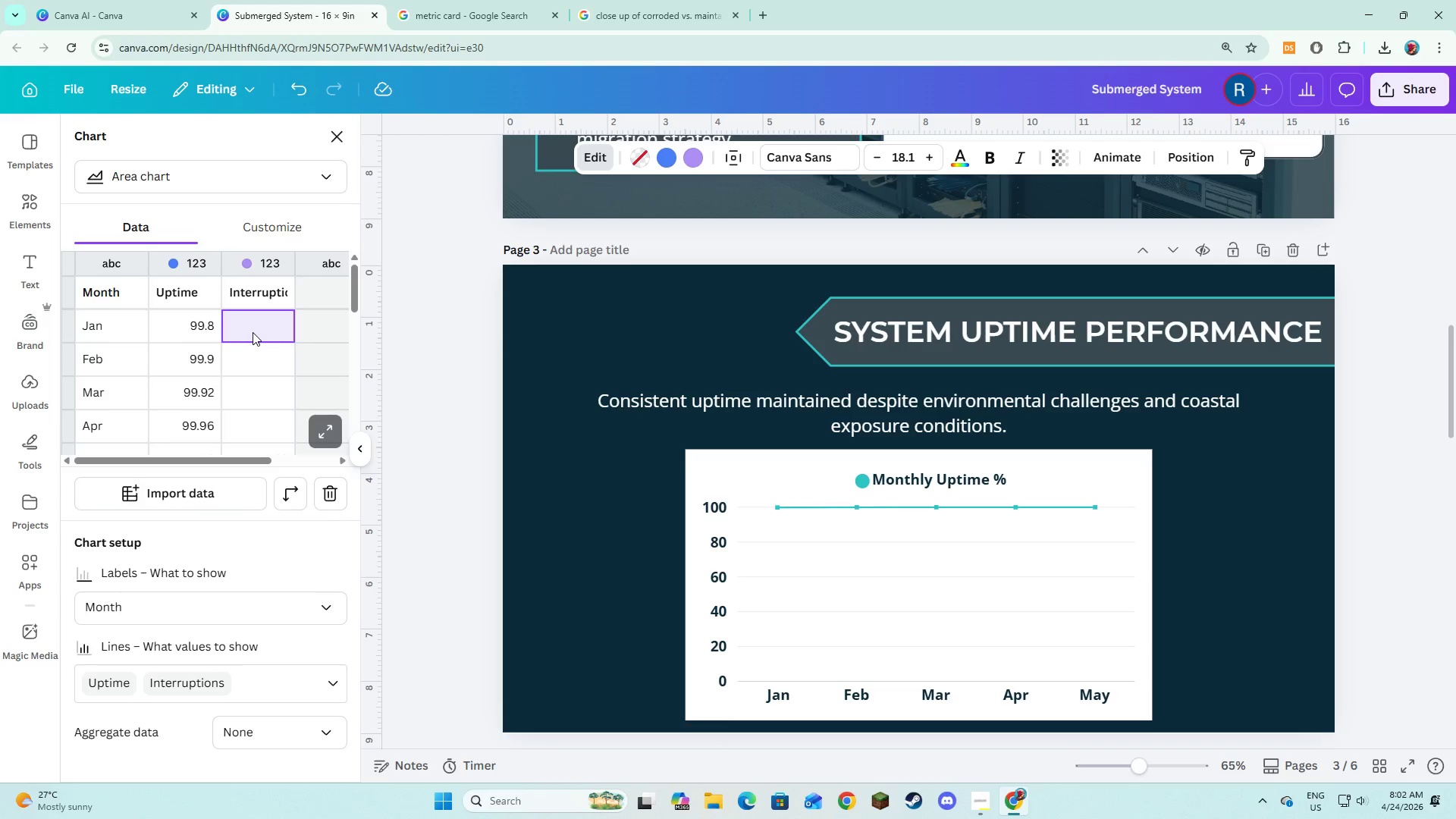 
type(minimal so)
key(Backspace)
type(pikes)
 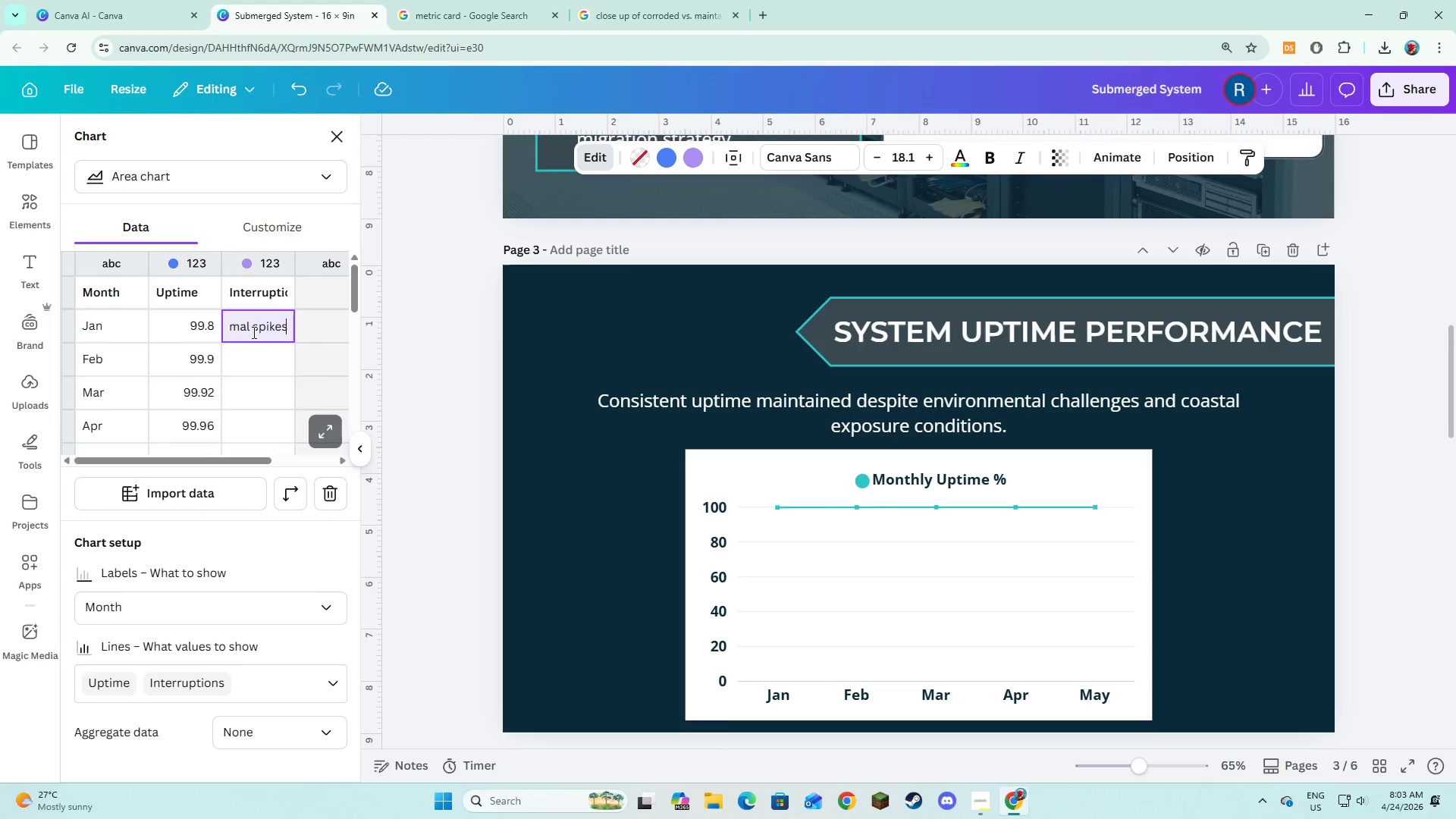 
key(Enter)
 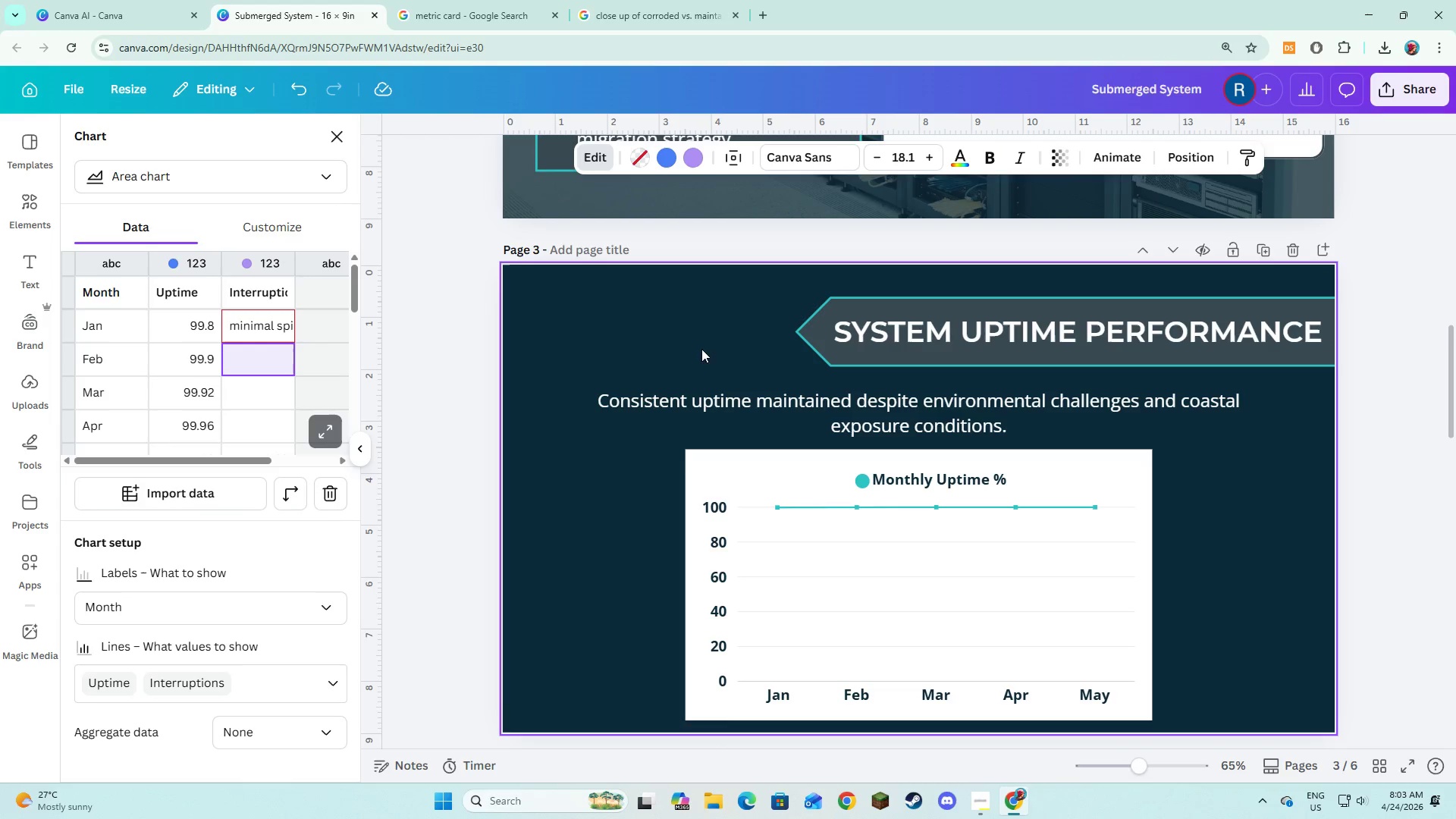 
scroll: coordinate [802, 372], scroll_direction: down, amount: 21.0
 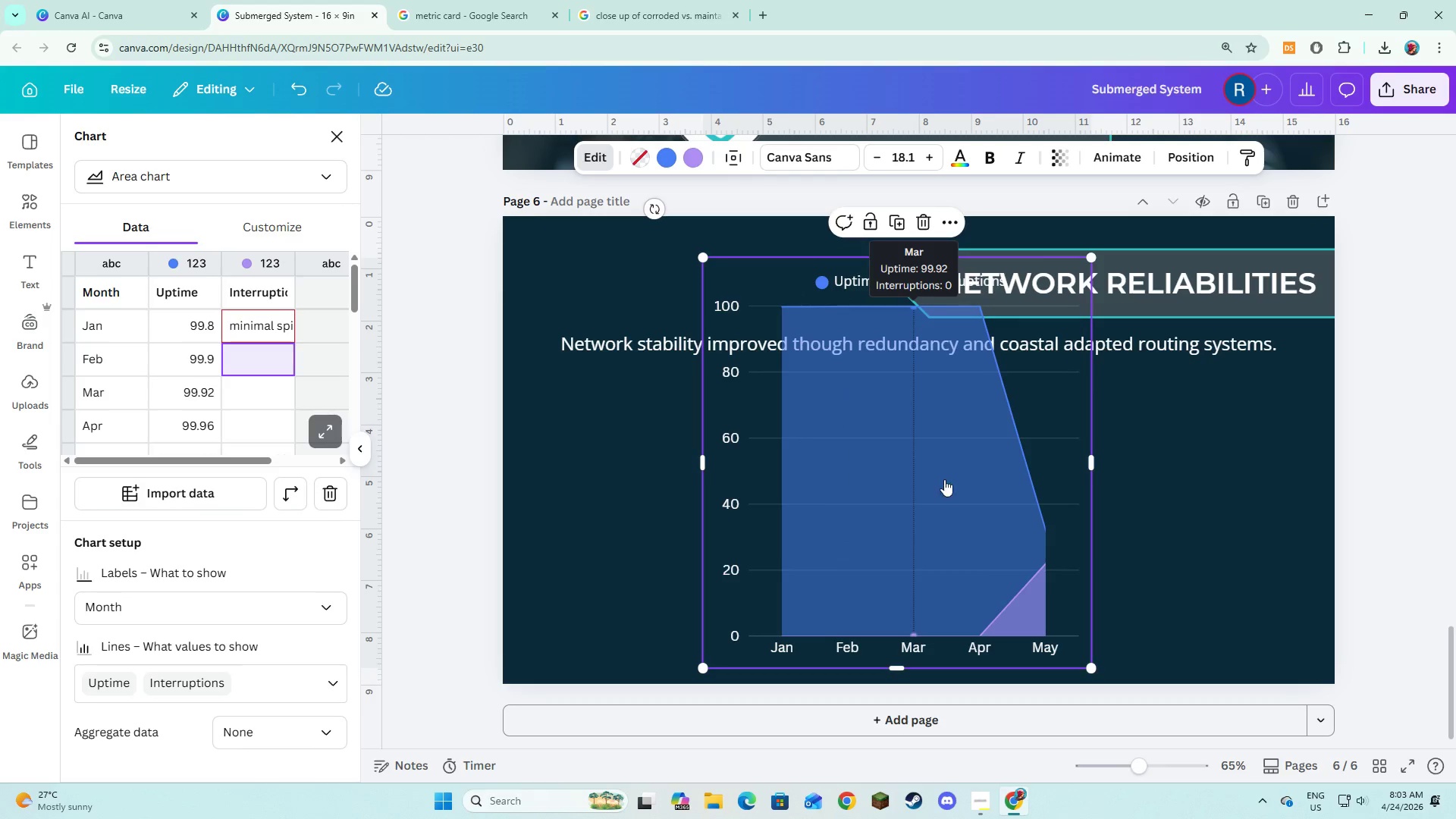 
left_click_drag(start_coordinate=[968, 480], to_coordinate=[952, 500])
 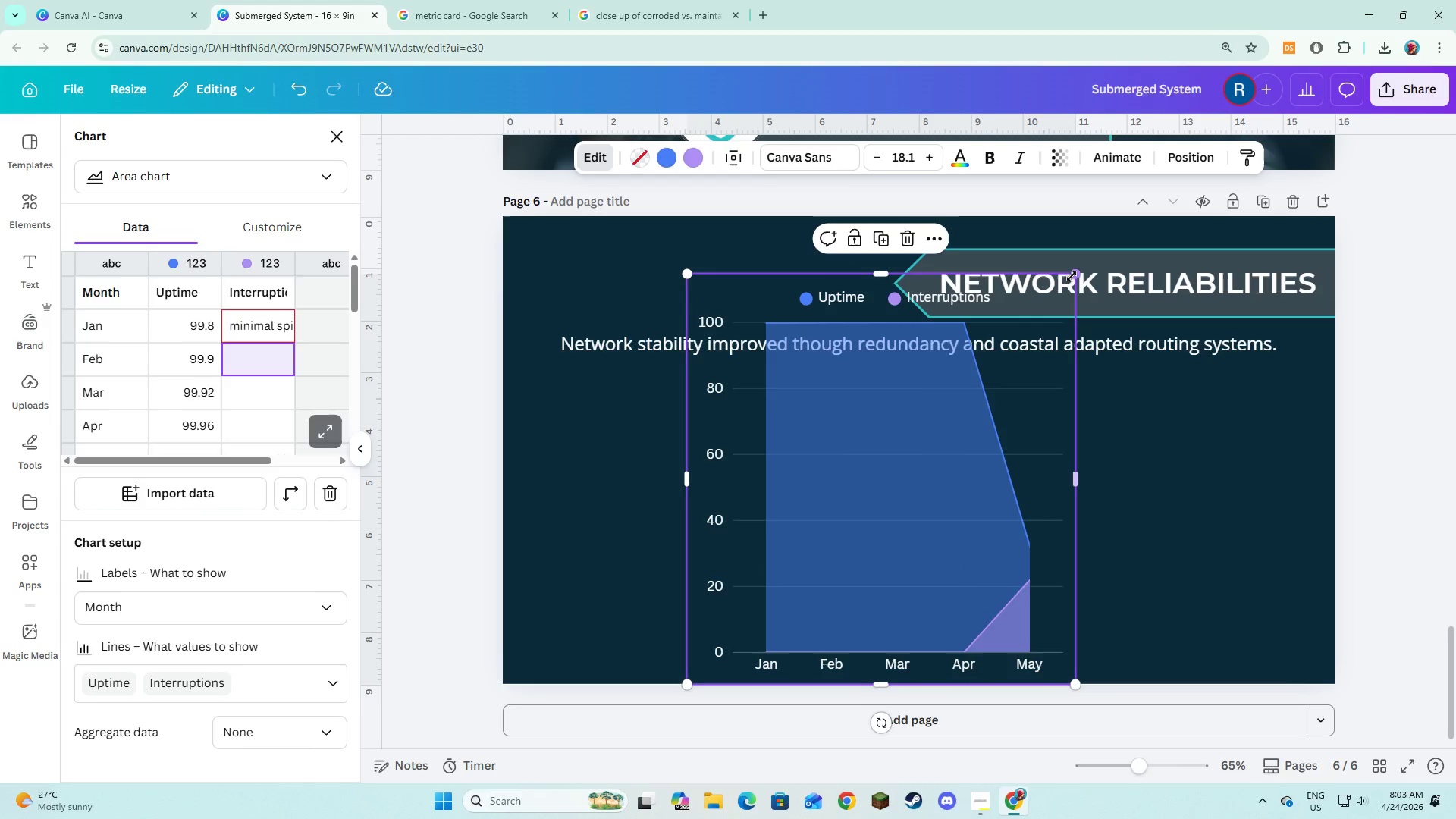 
left_click_drag(start_coordinate=[1072, 276], to_coordinate=[999, 449])
 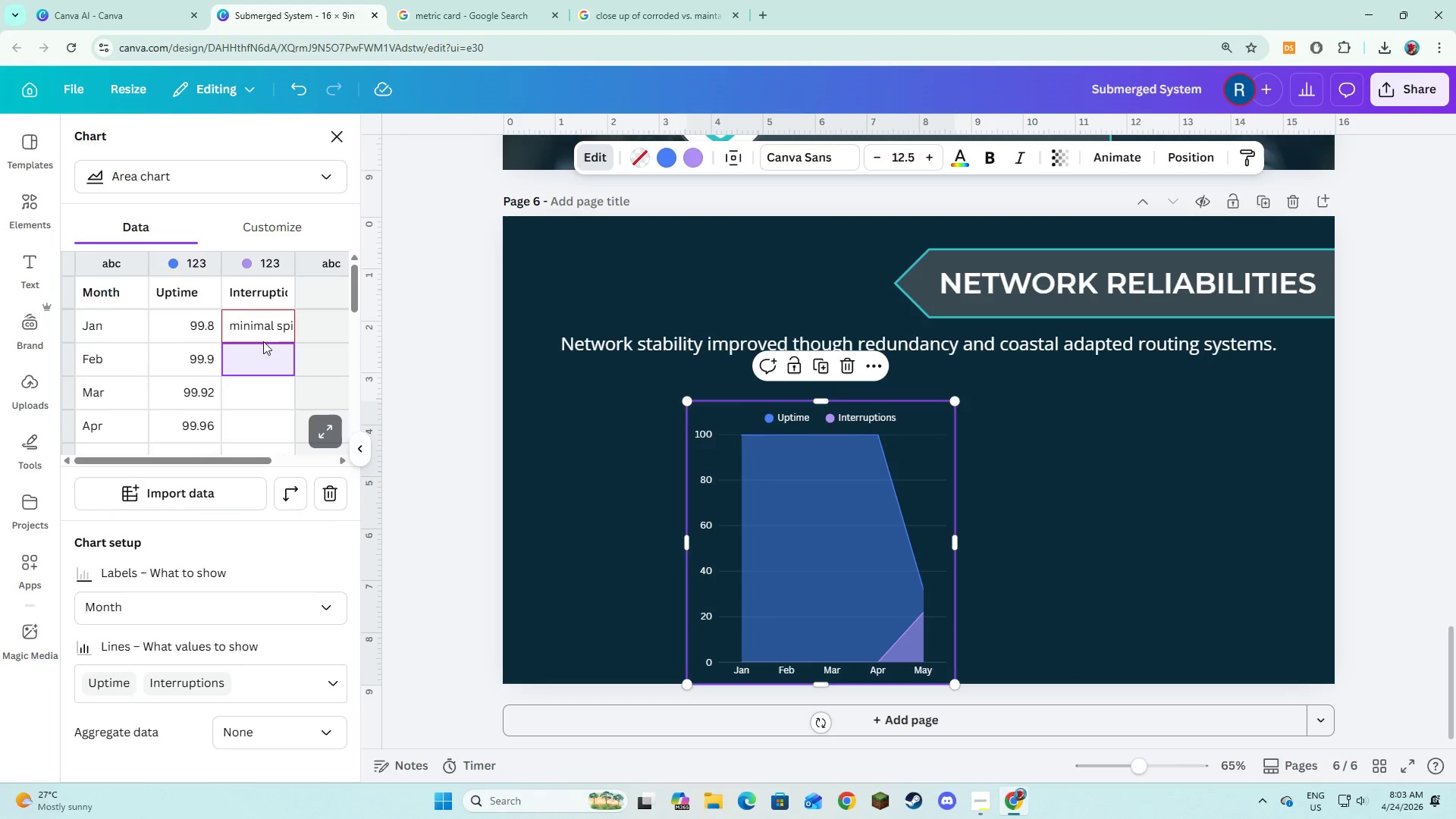 
left_click([262, 328])
 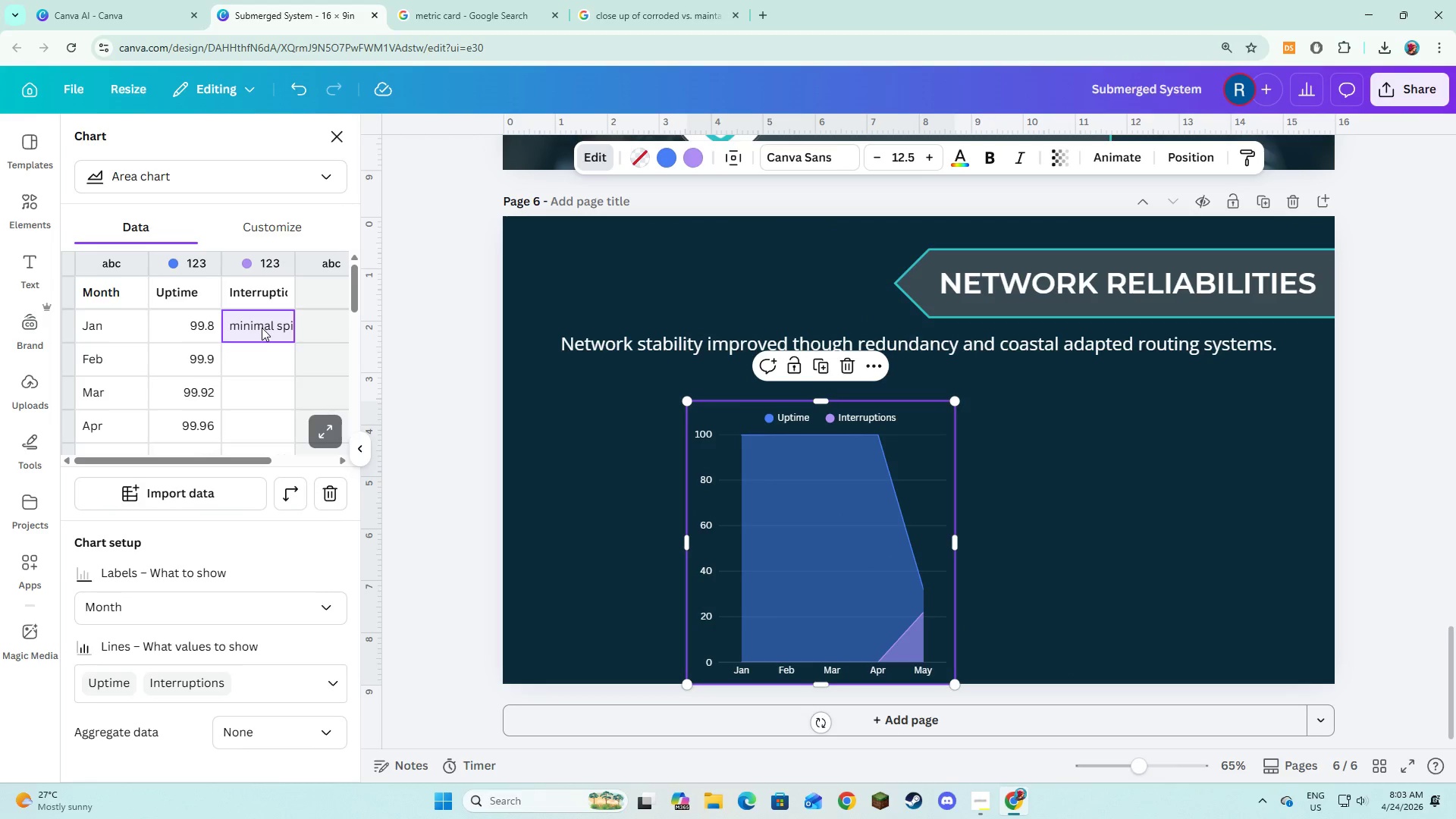 
key(Backspace)
 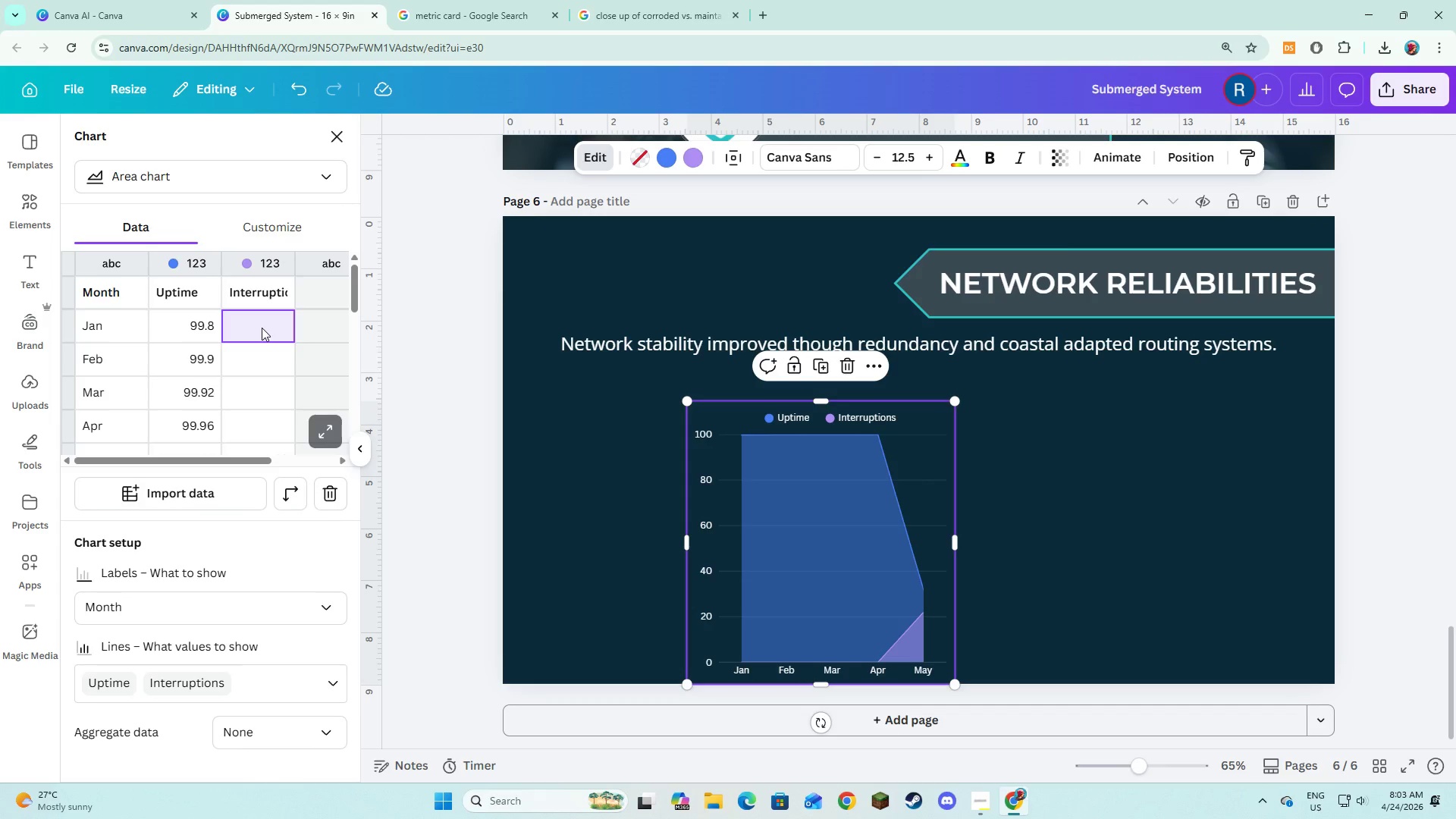 
wait(38.66)
 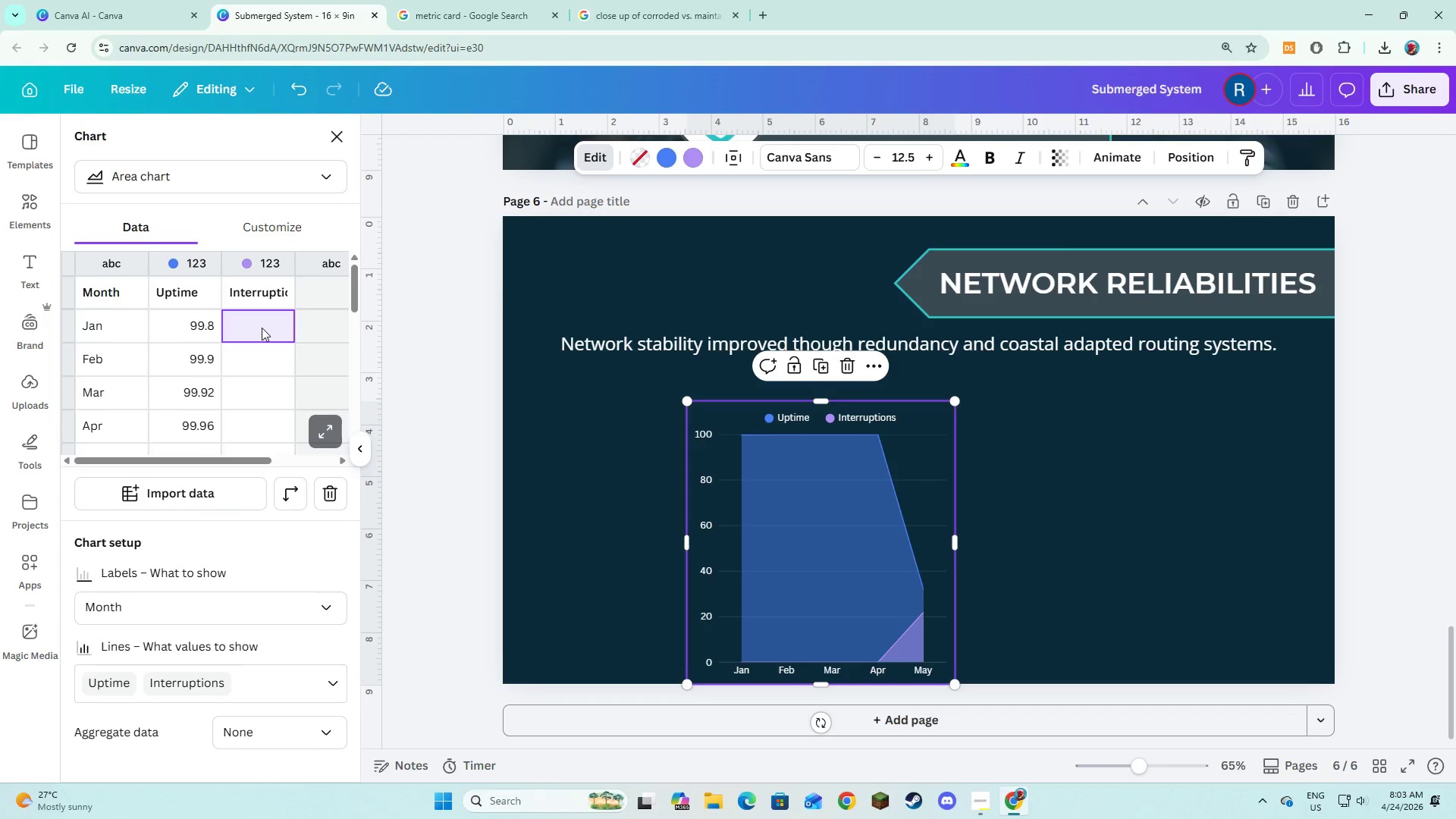 
key(Numpad3)
 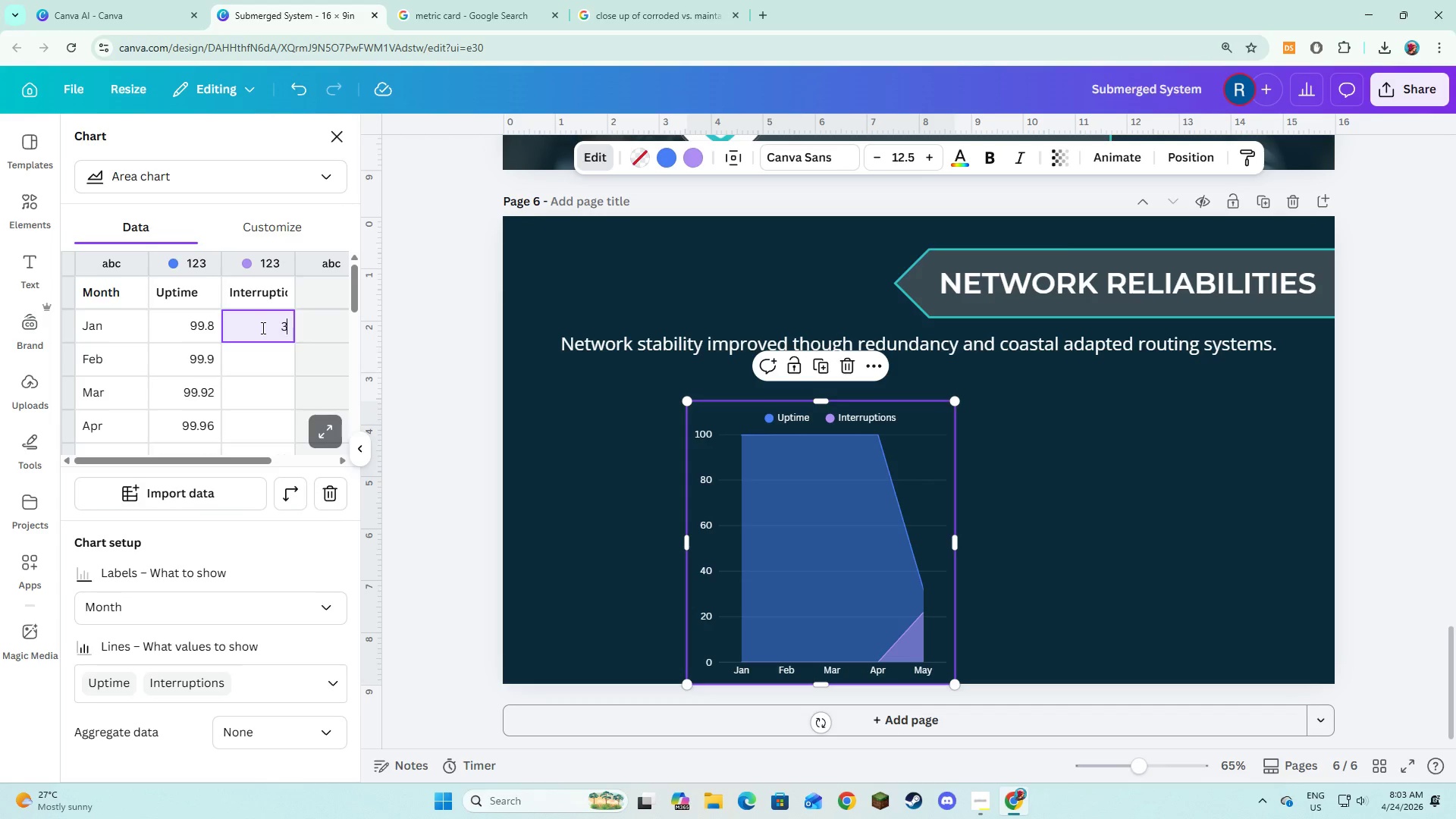 
key(NumpadEnter)
 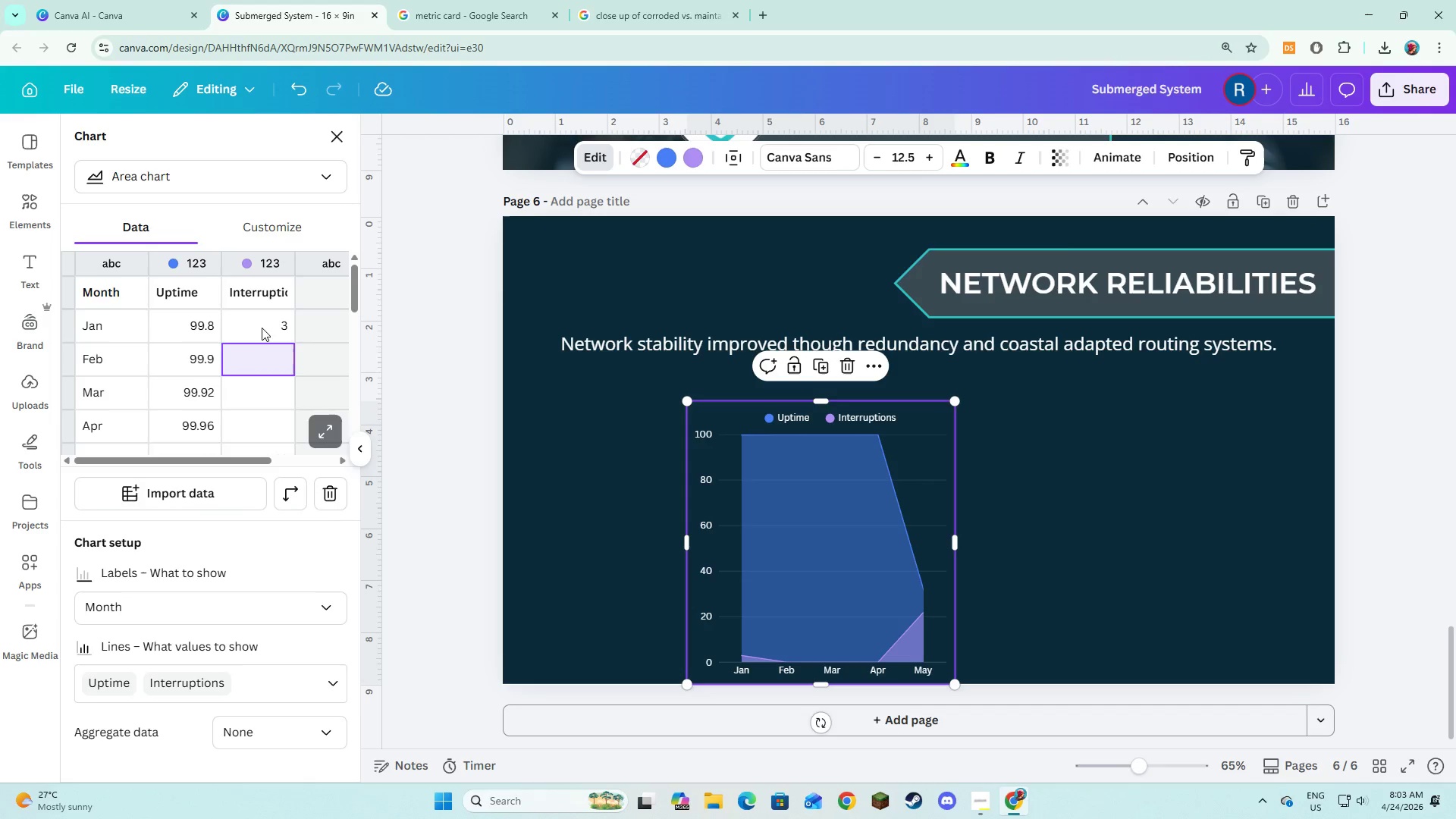 
key(Numpad2)
 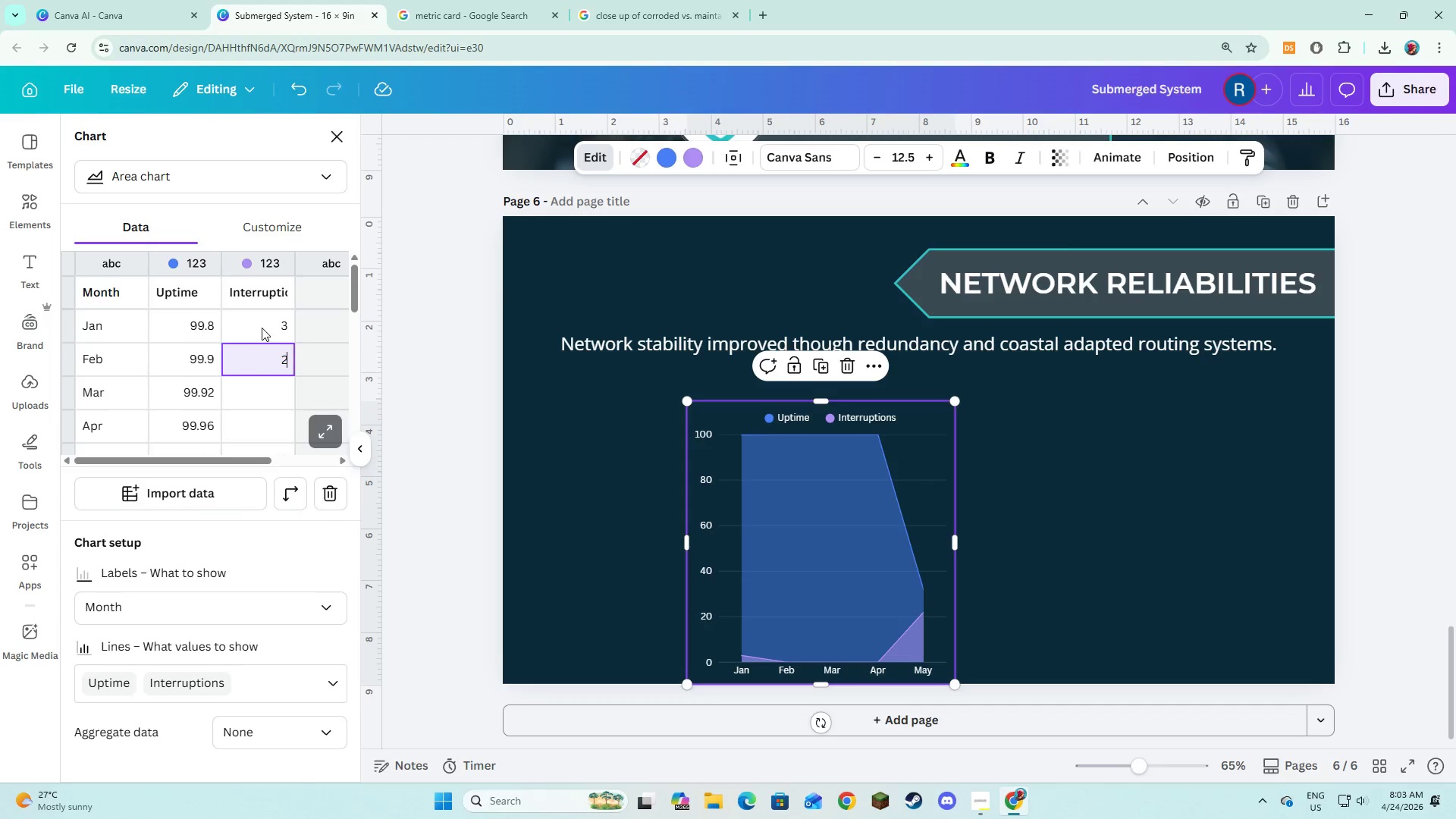 
key(NumpadEnter)
 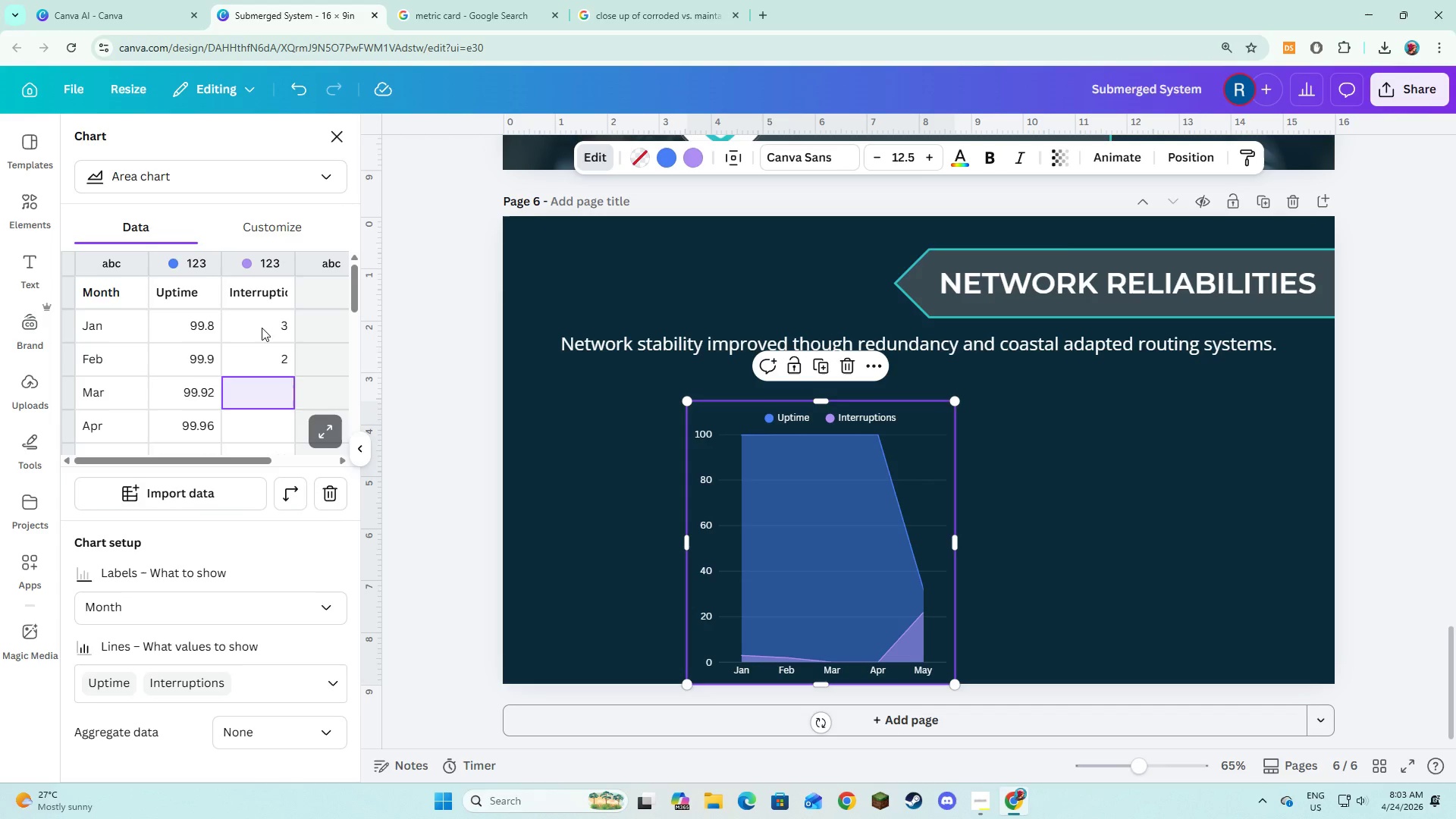 
key(Numpad1)
 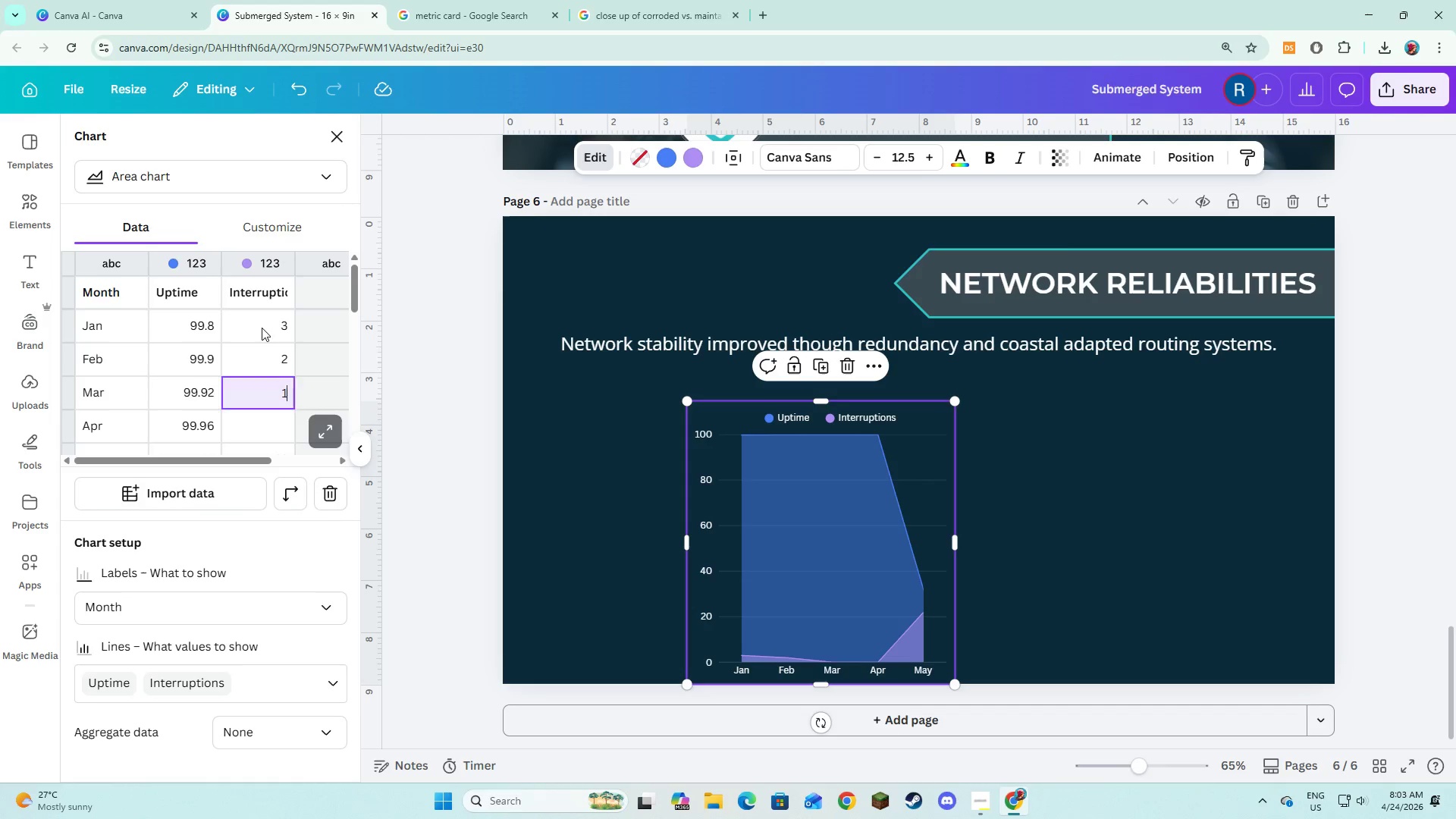 
key(NumpadEnter)
 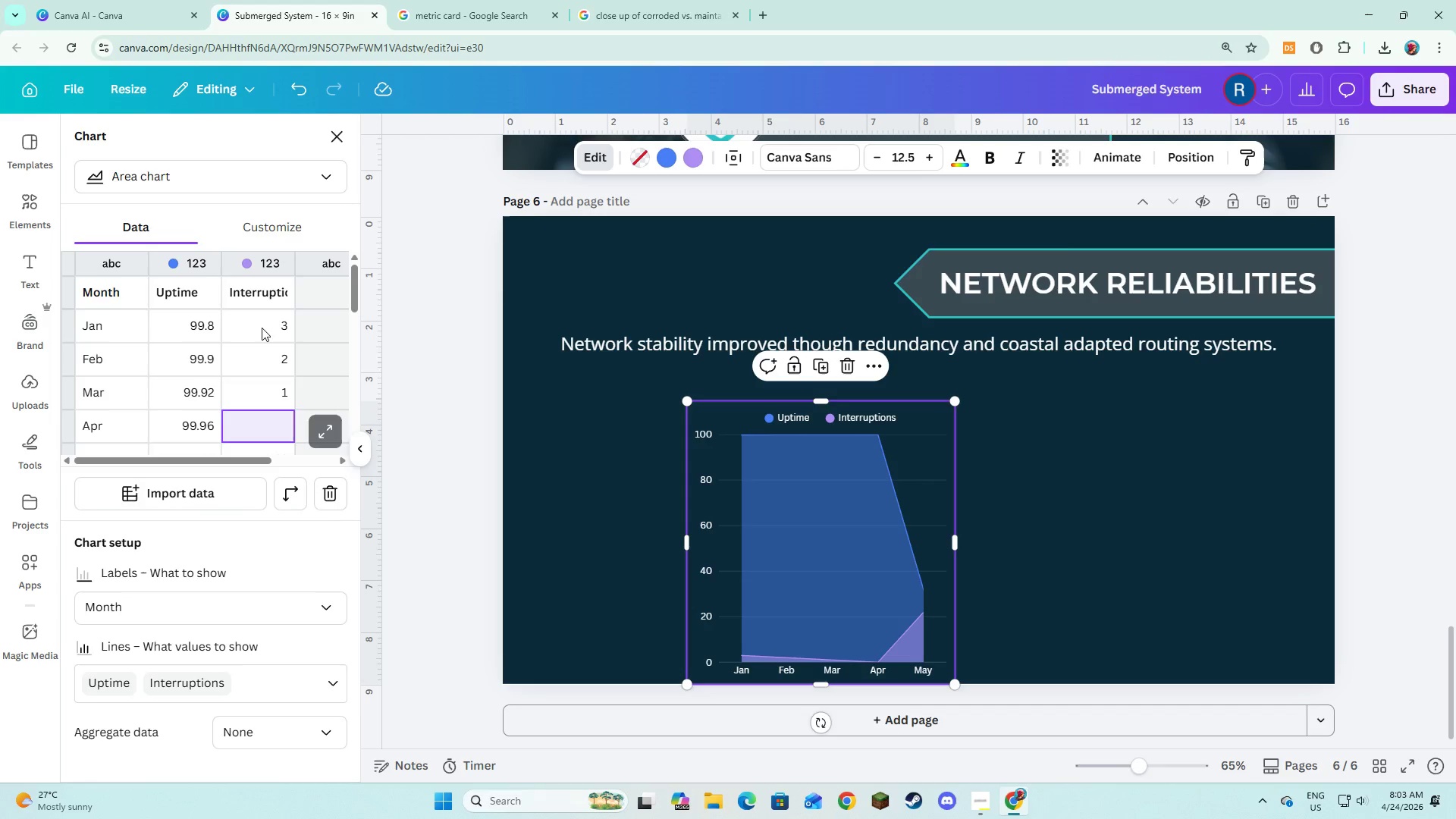 
key(Numpad2)
 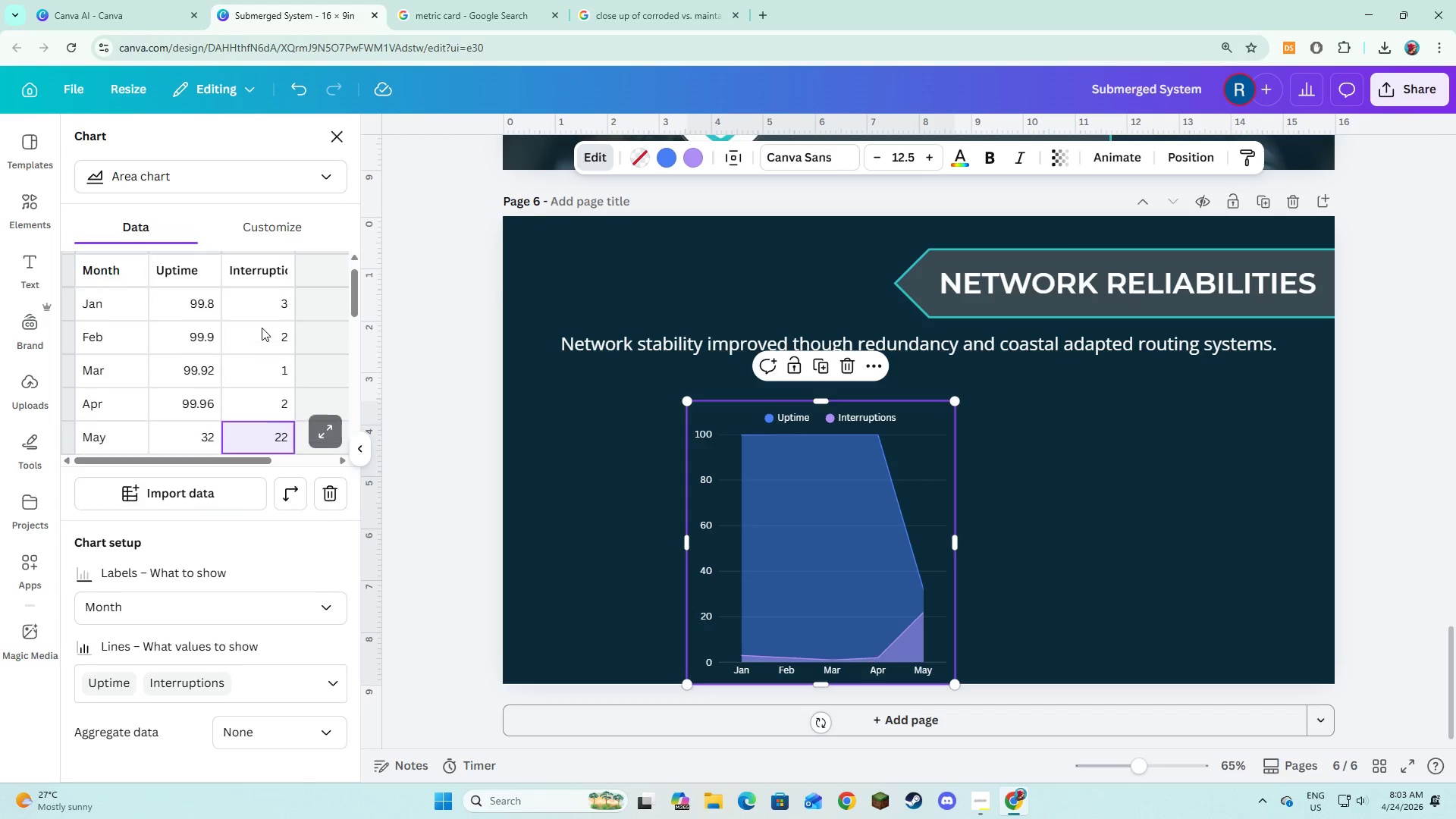 
key(NumpadEnter)
 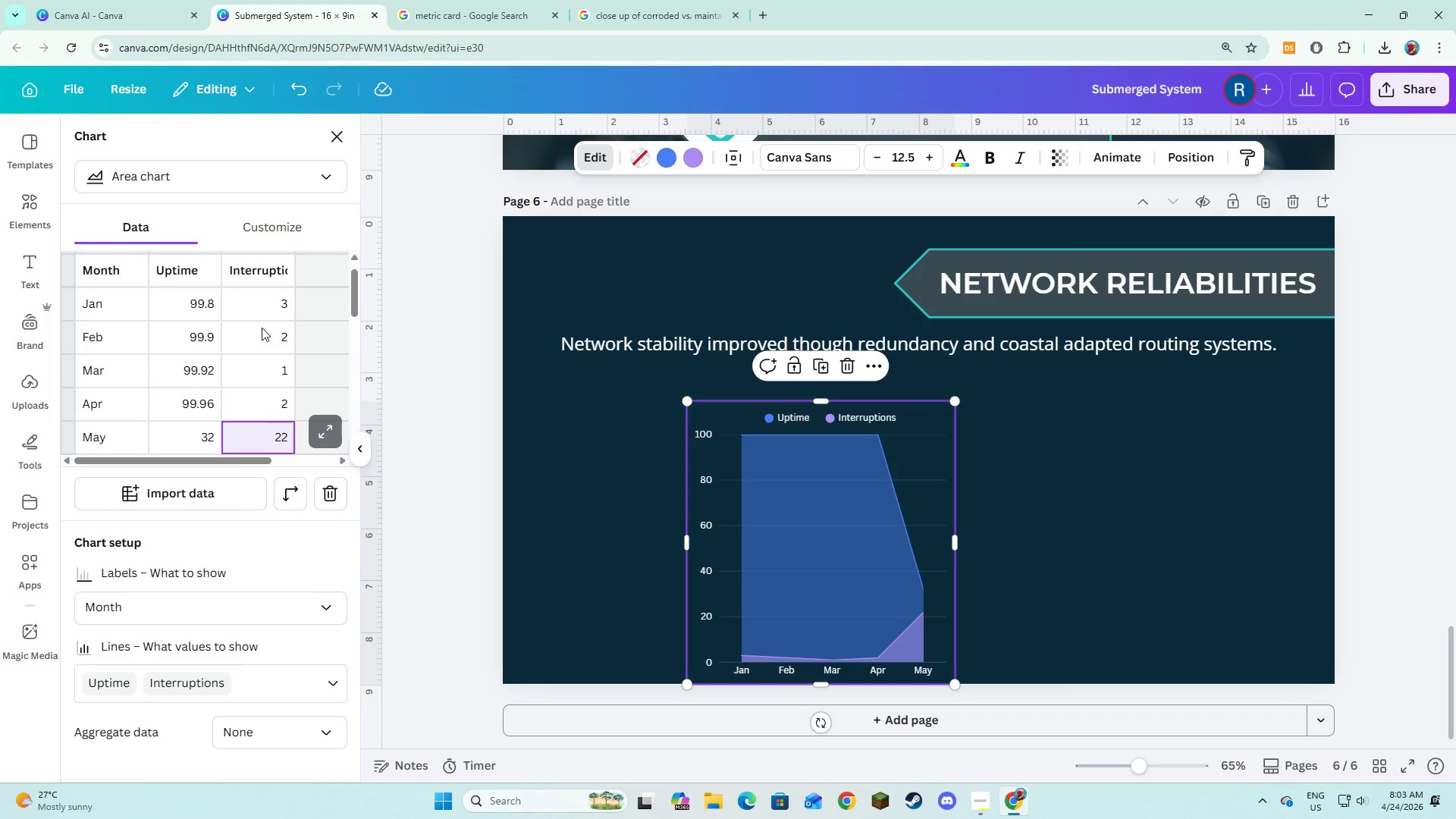 
key(1)
 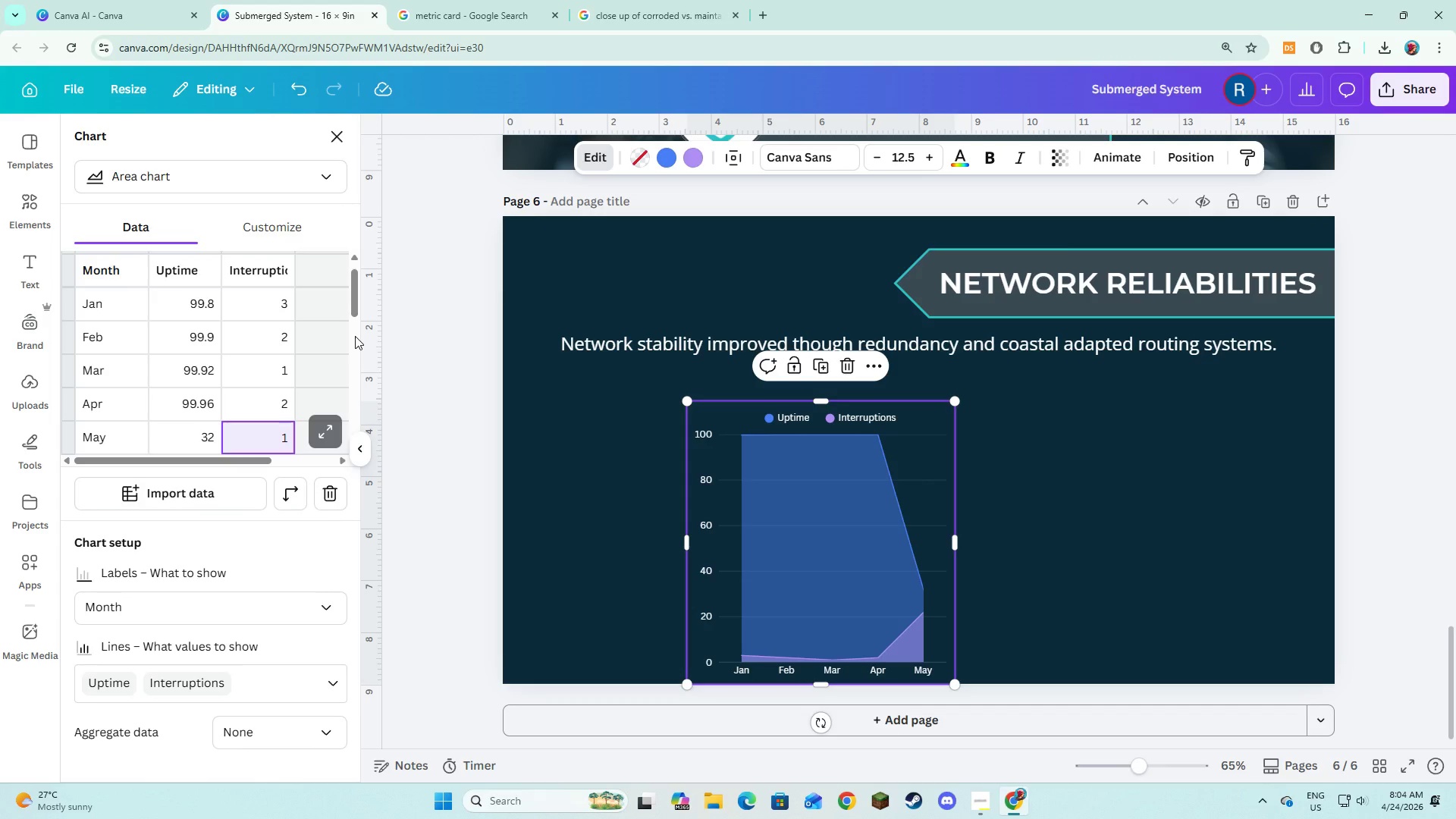 
wait(14.36)
 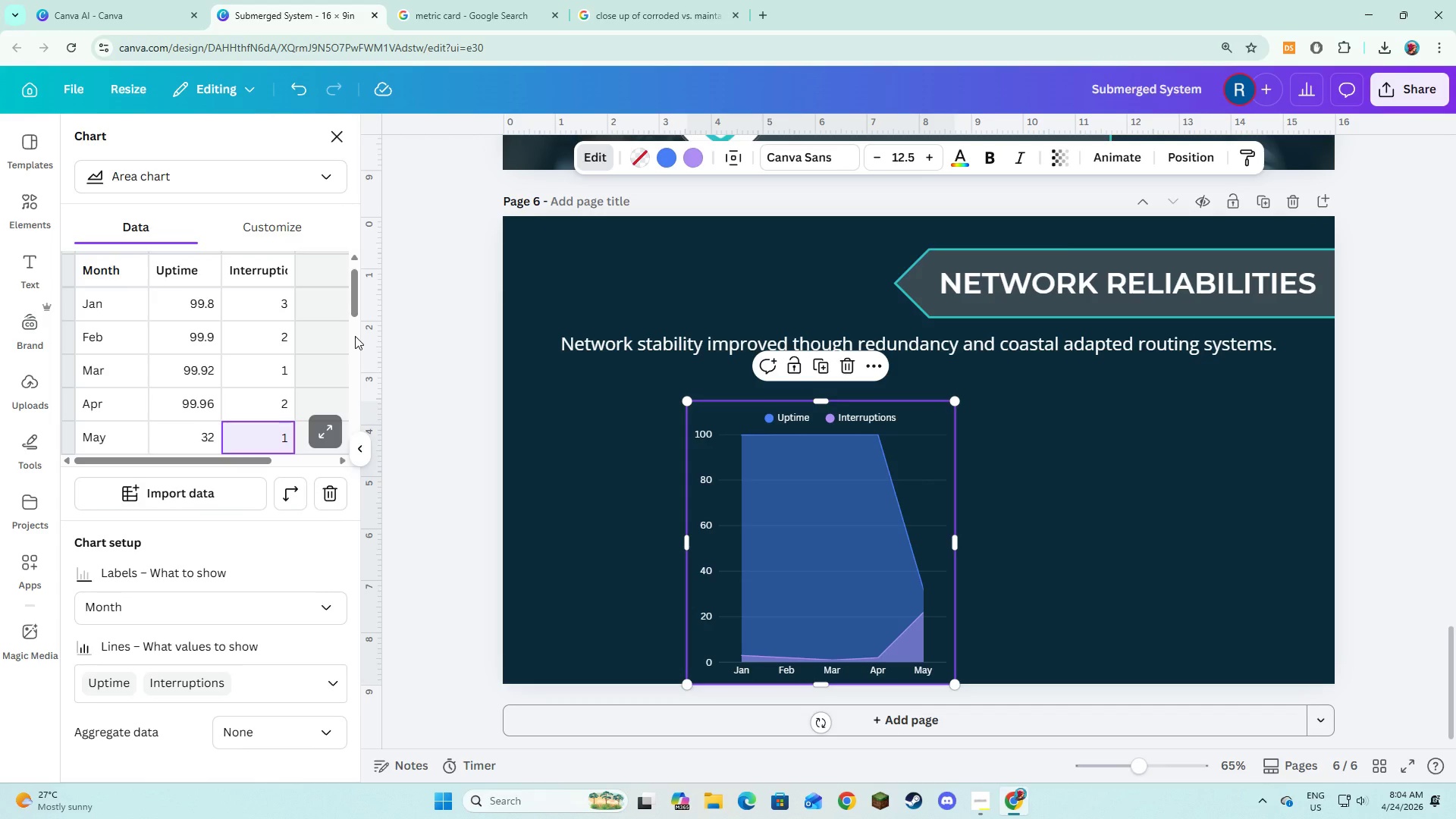 
left_click([196, 373])
 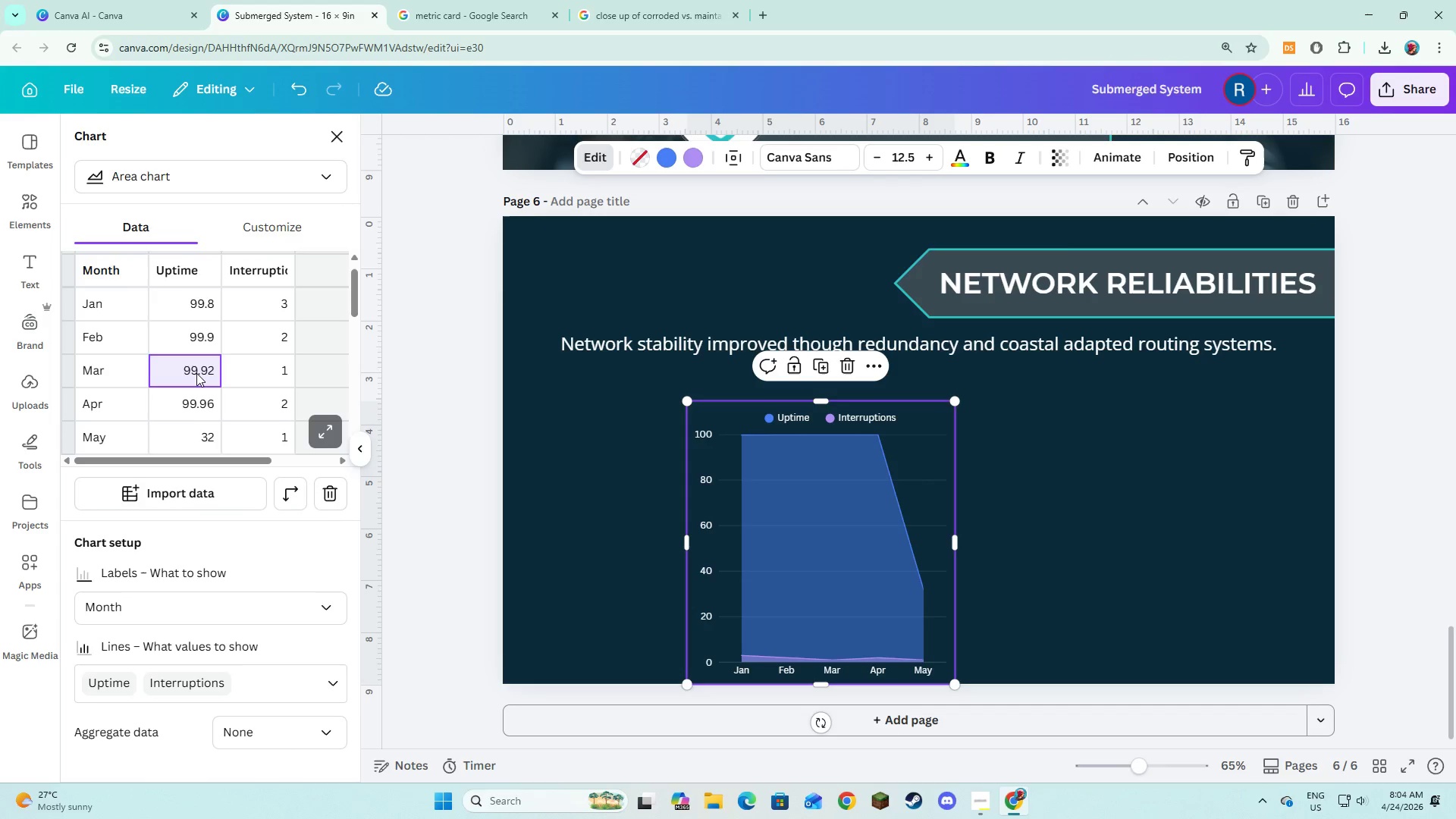 
key(Numpad9)
 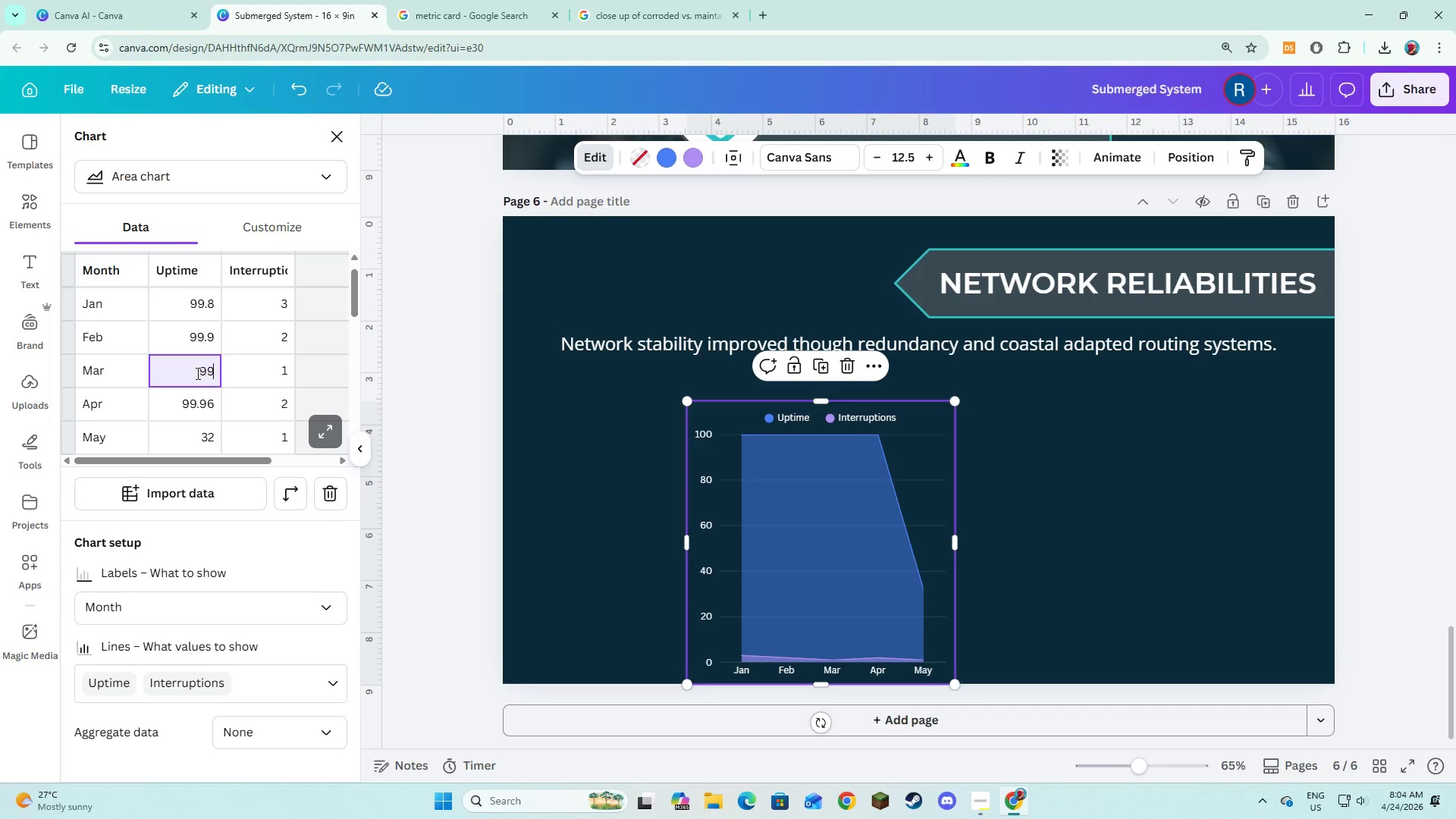 
key(Numpad9)
 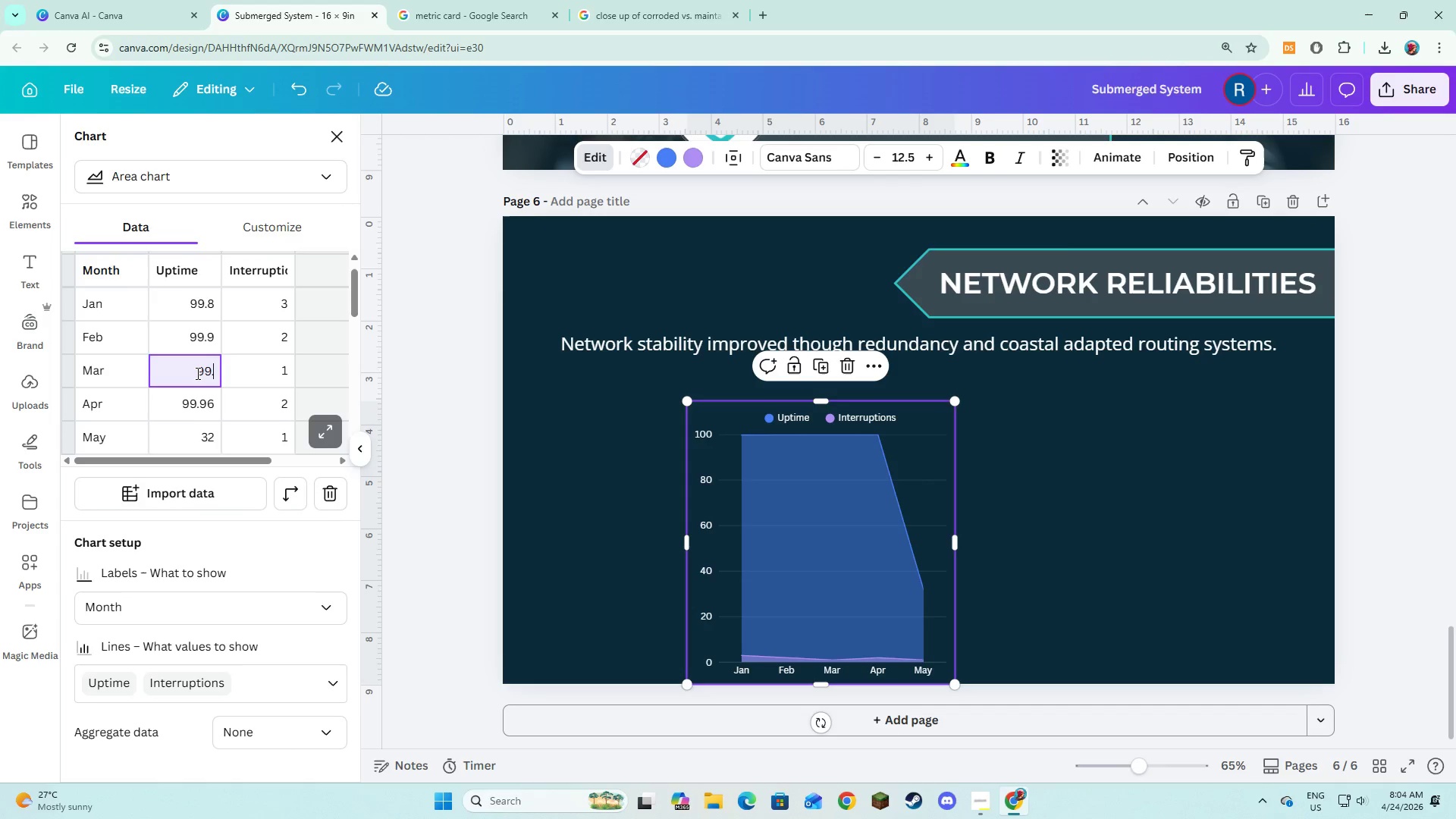 
key(NumpadDecimal)
 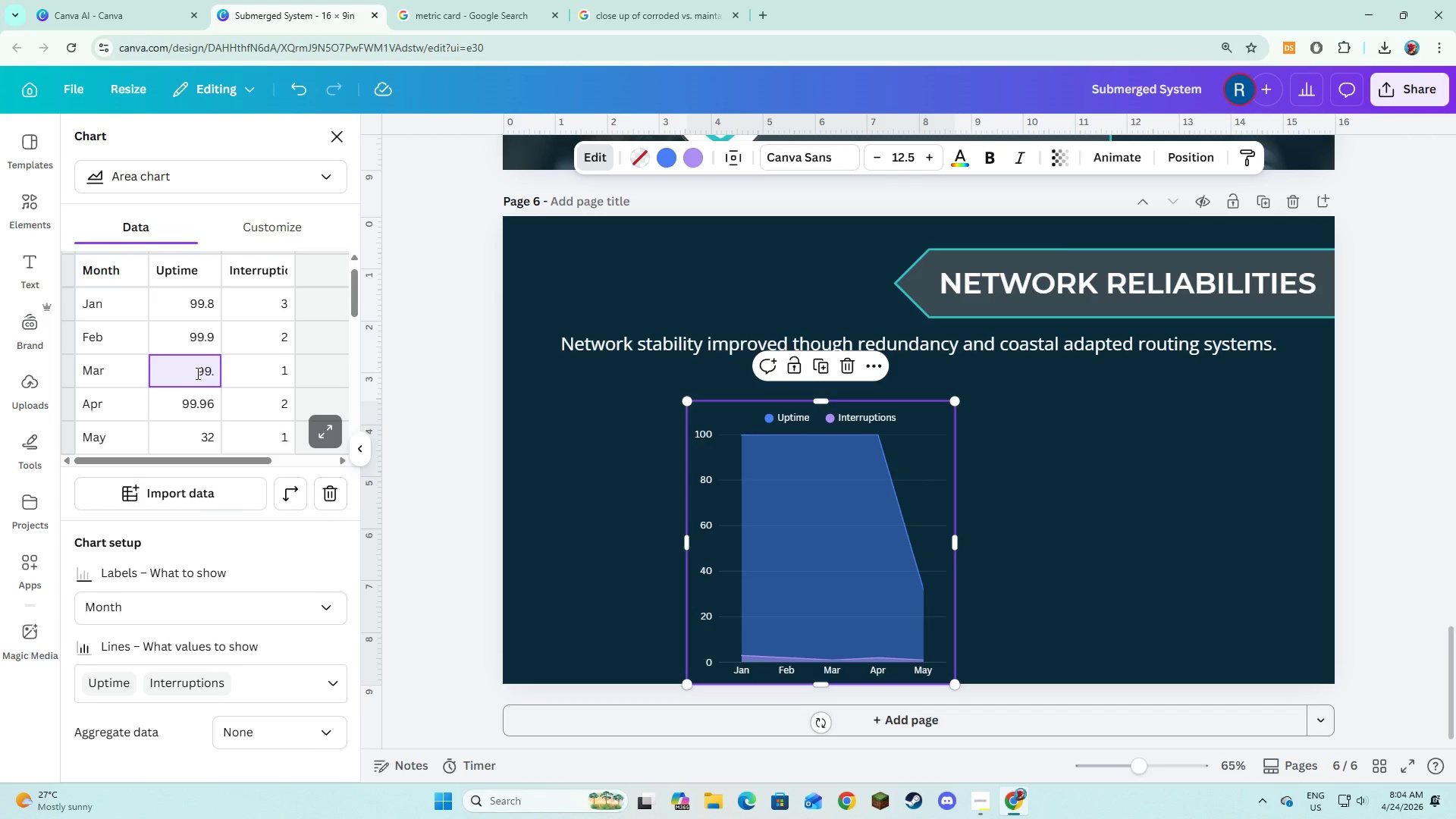 
wait(5.48)
 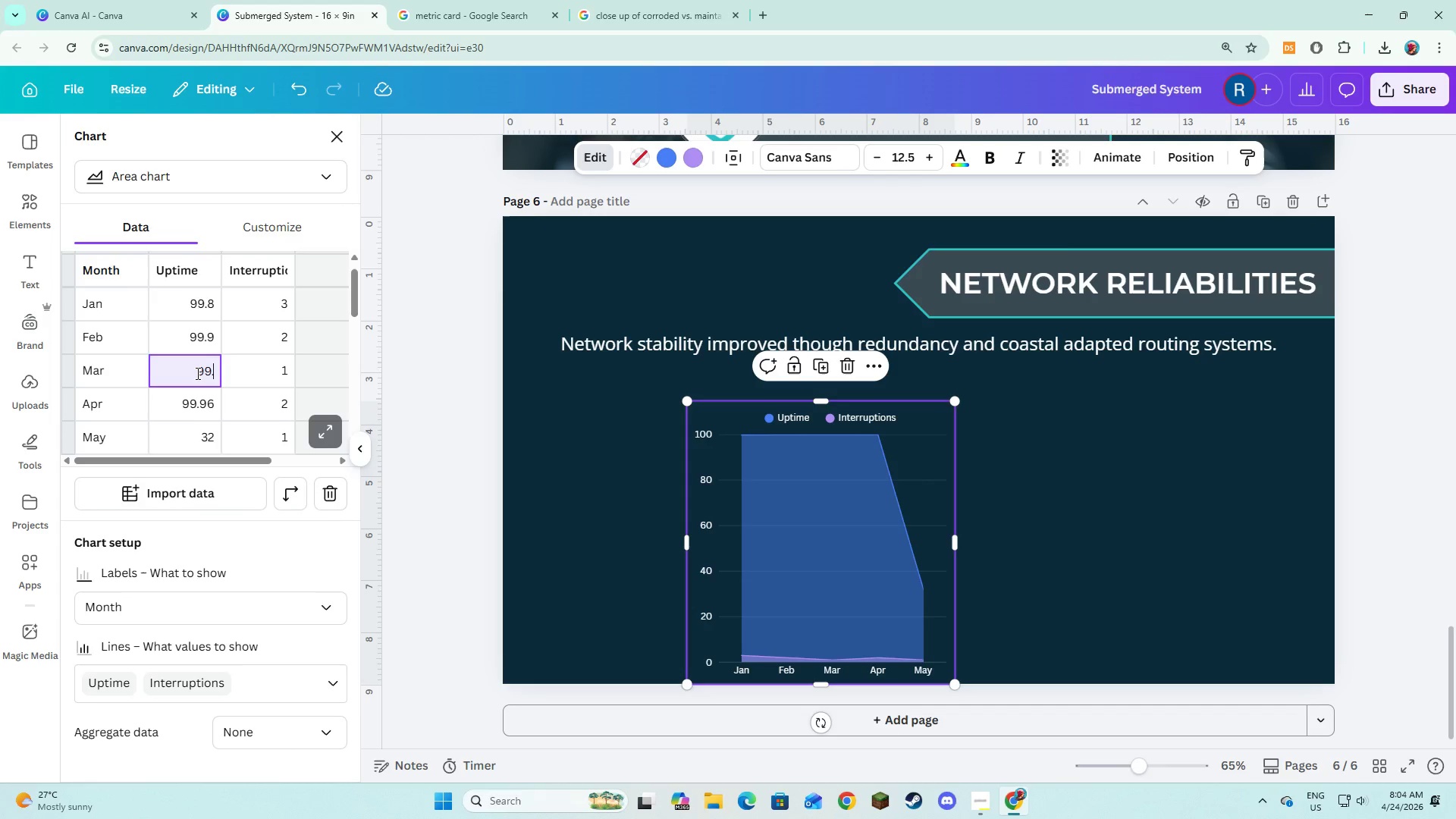 
key(Numpad9)
 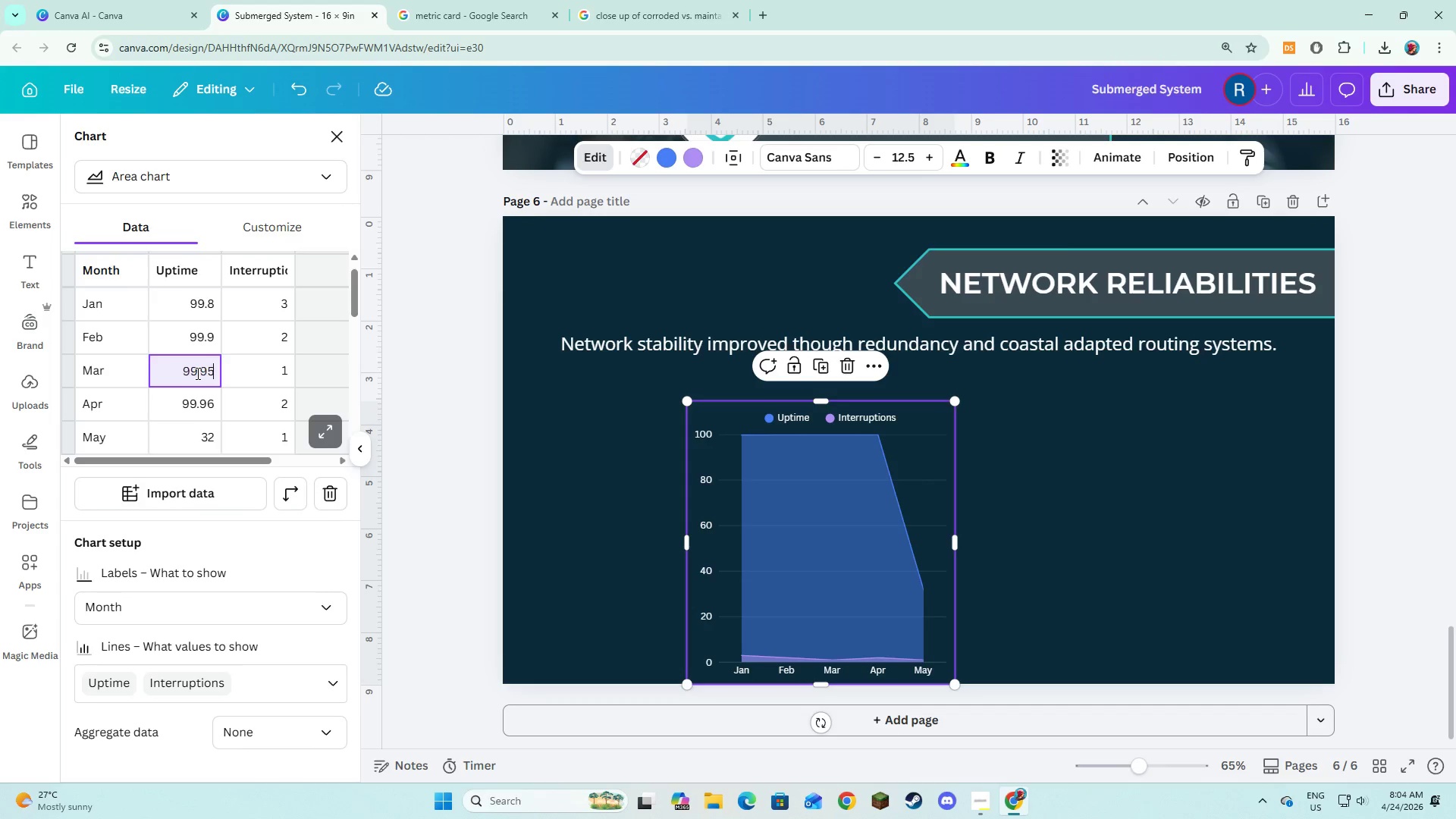 
key(Numpad5)
 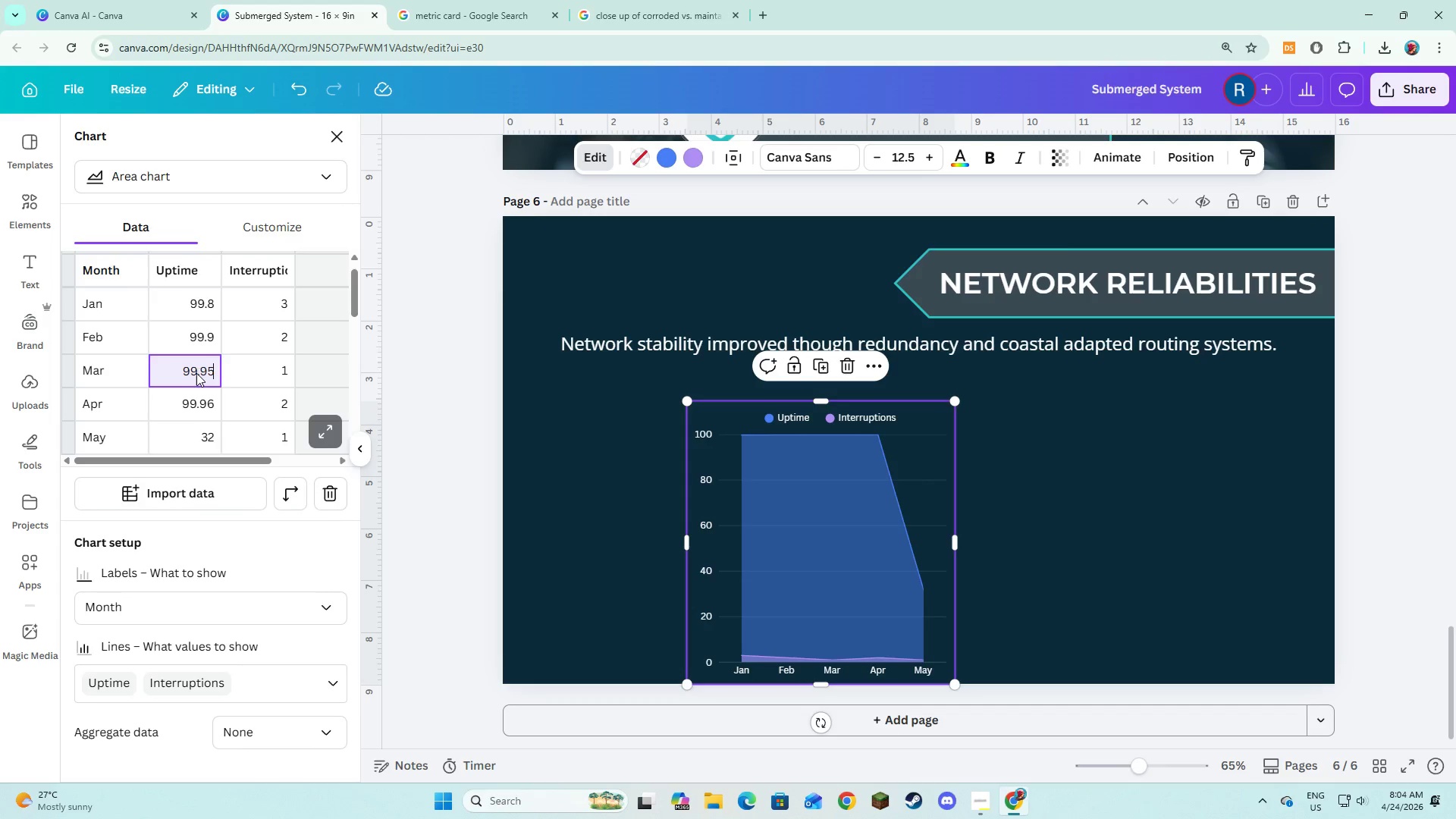 
key(NumpadEnter)
 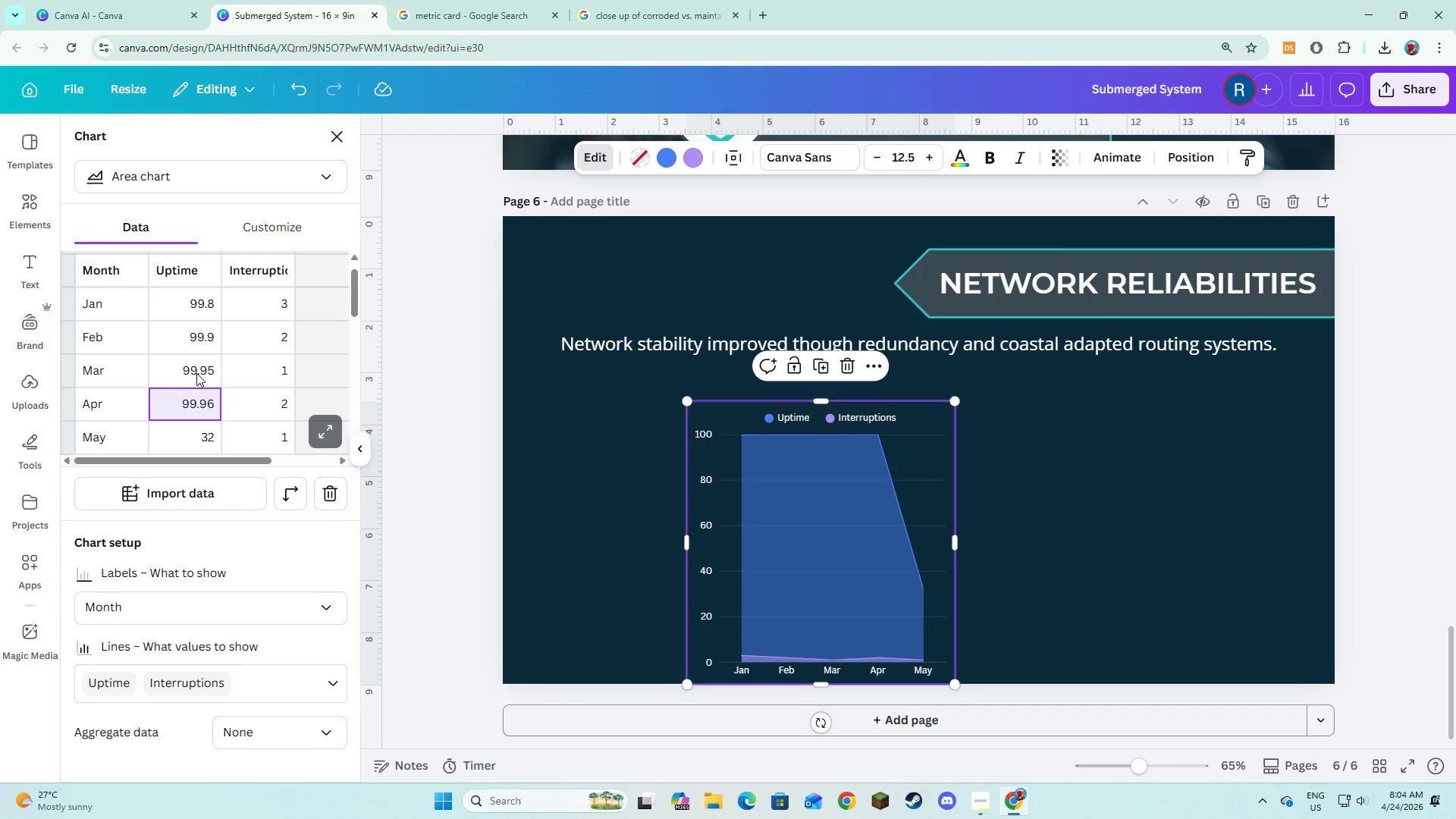 
key(Numpad9)
 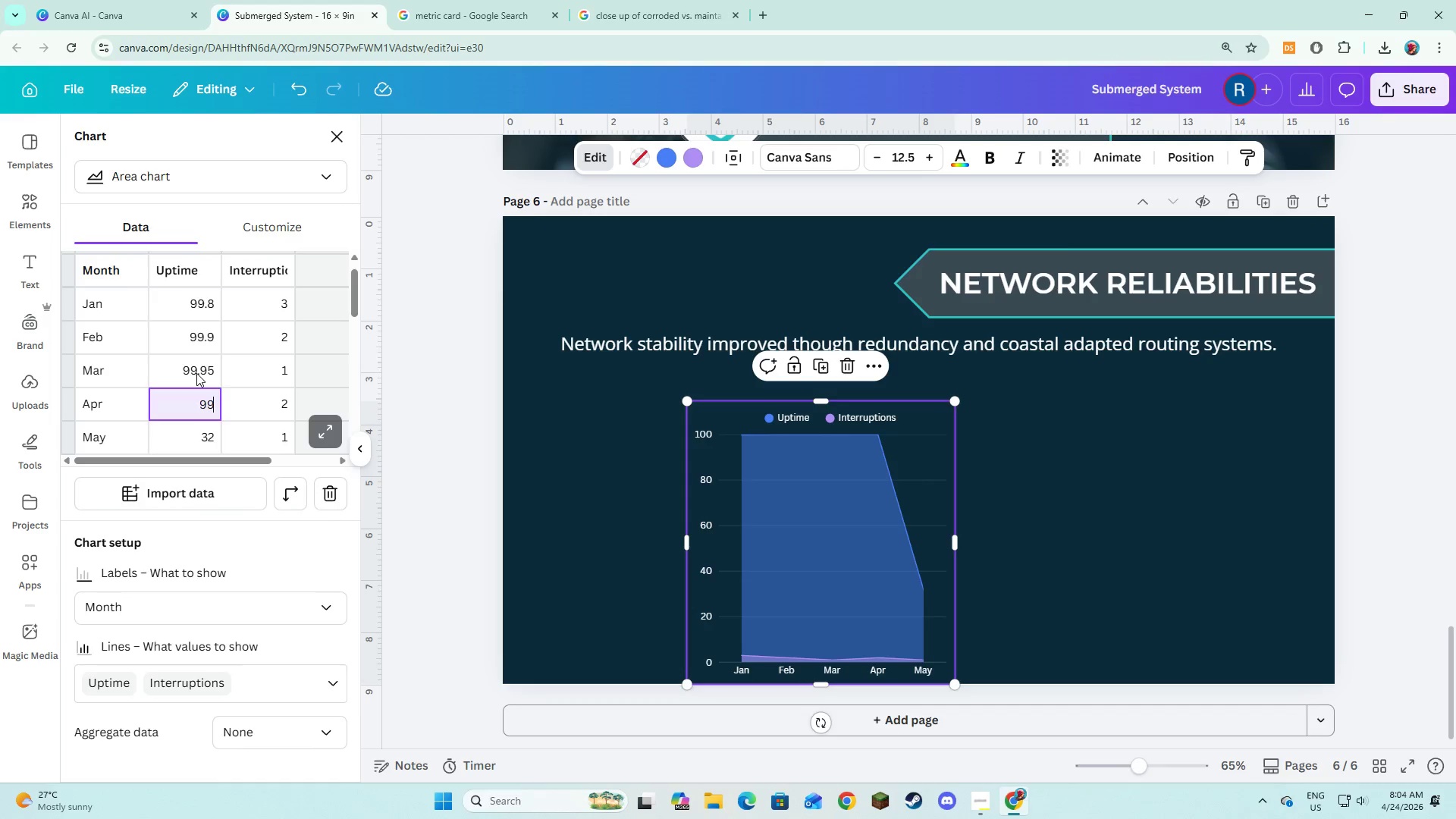 
key(Numpad9)
 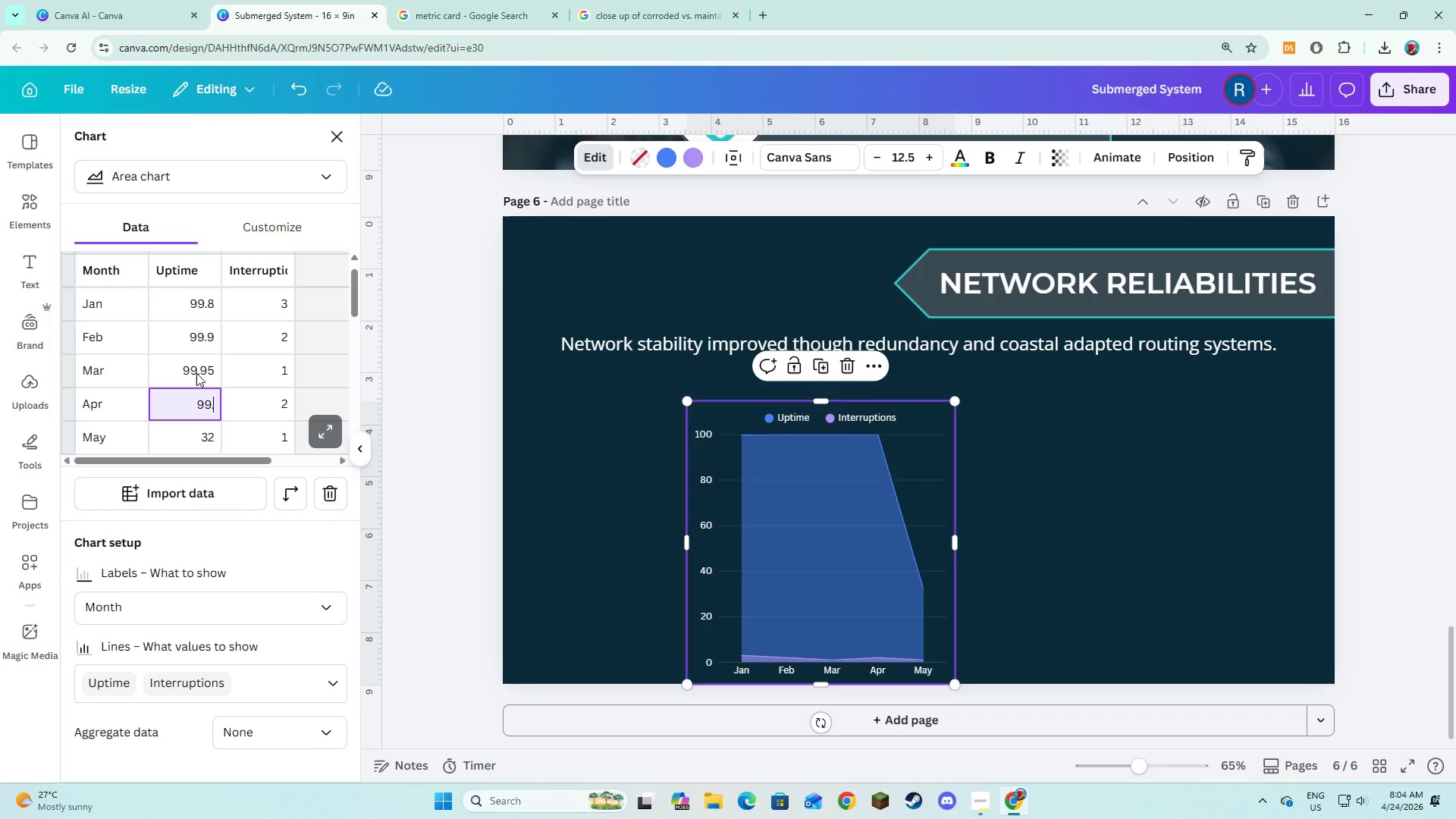 
key(NumpadDecimal)
 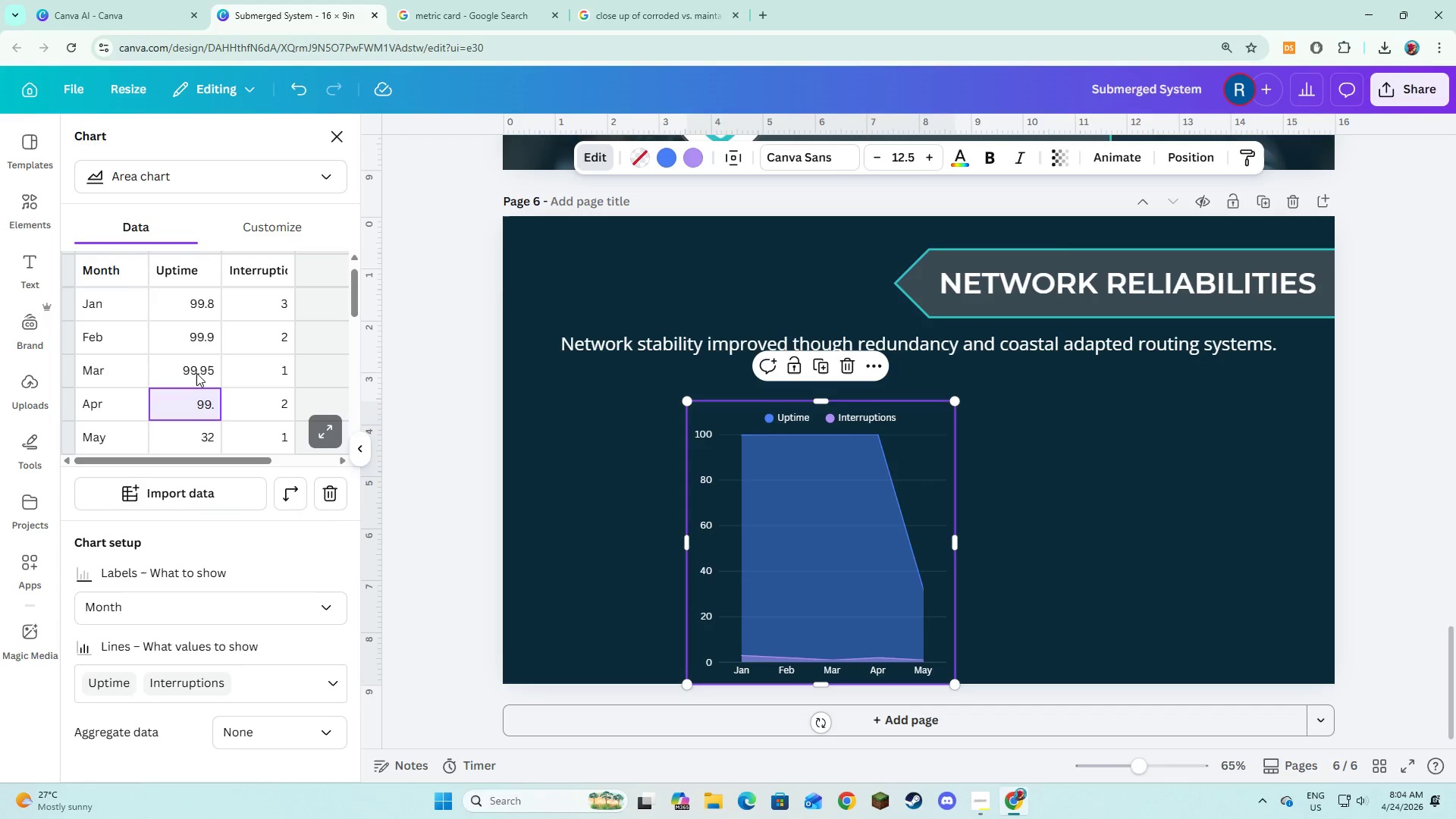 
key(Numpad9)
 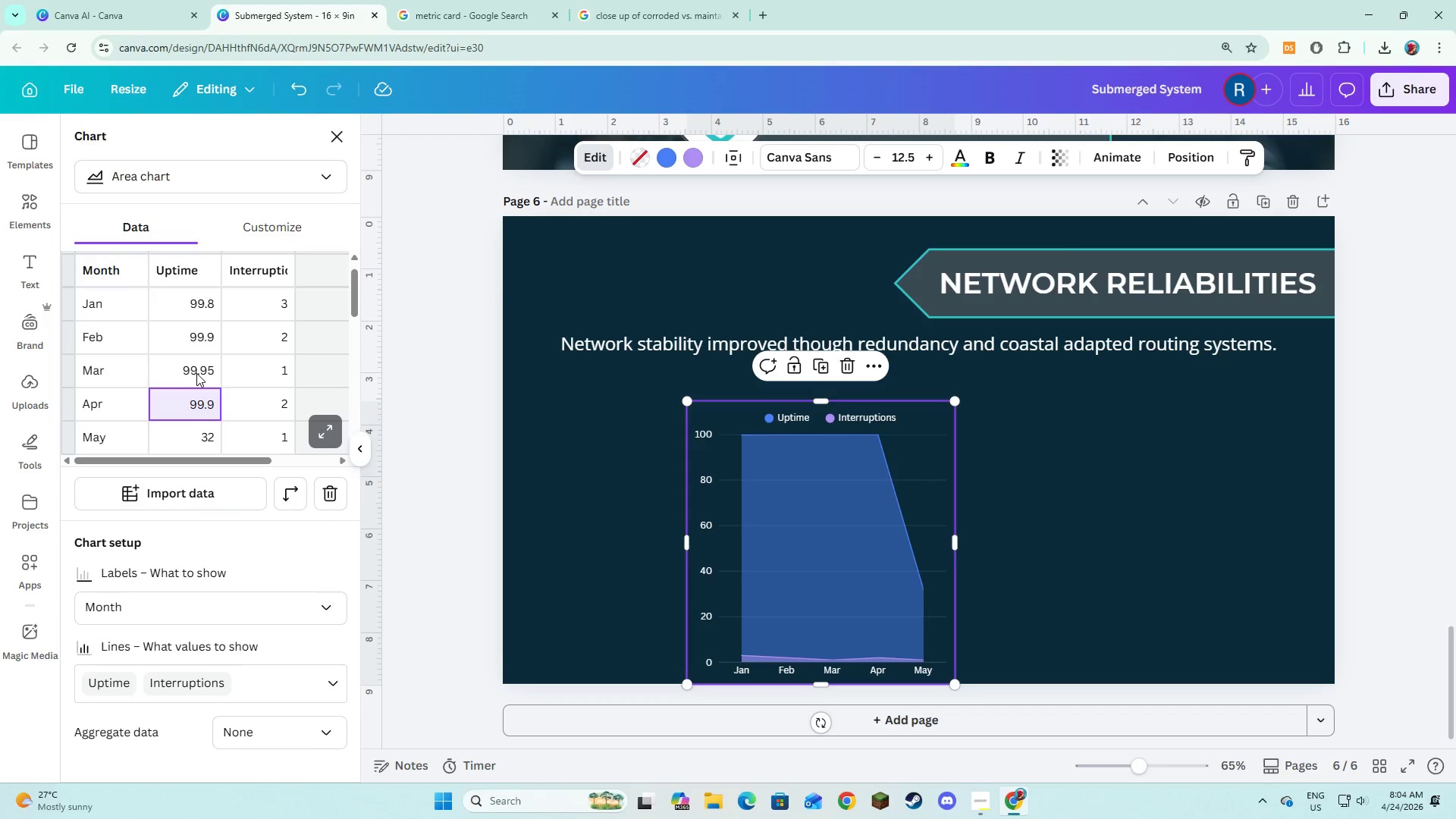 
key(Numpad2)
 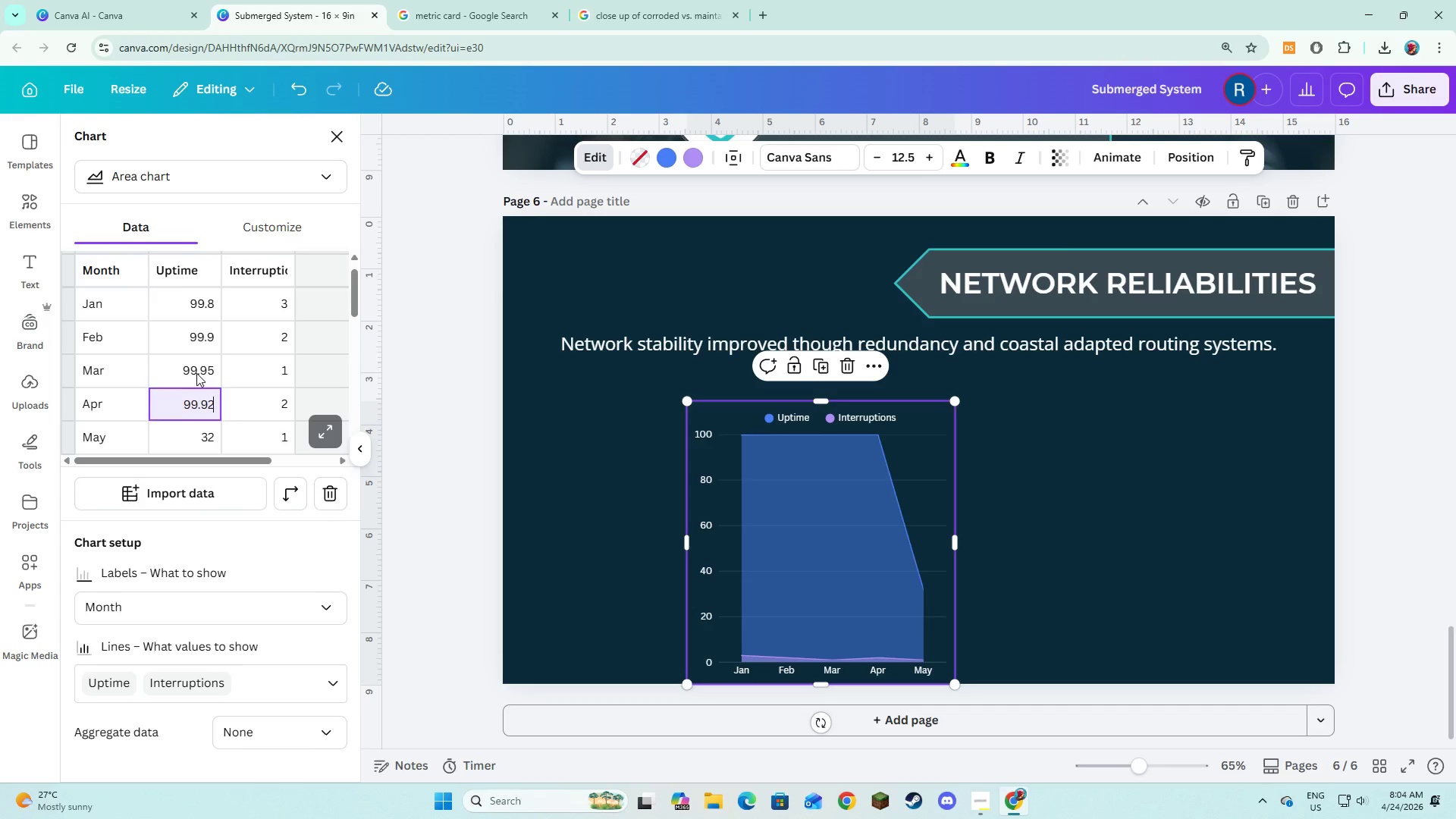 
key(NumpadEnter)
 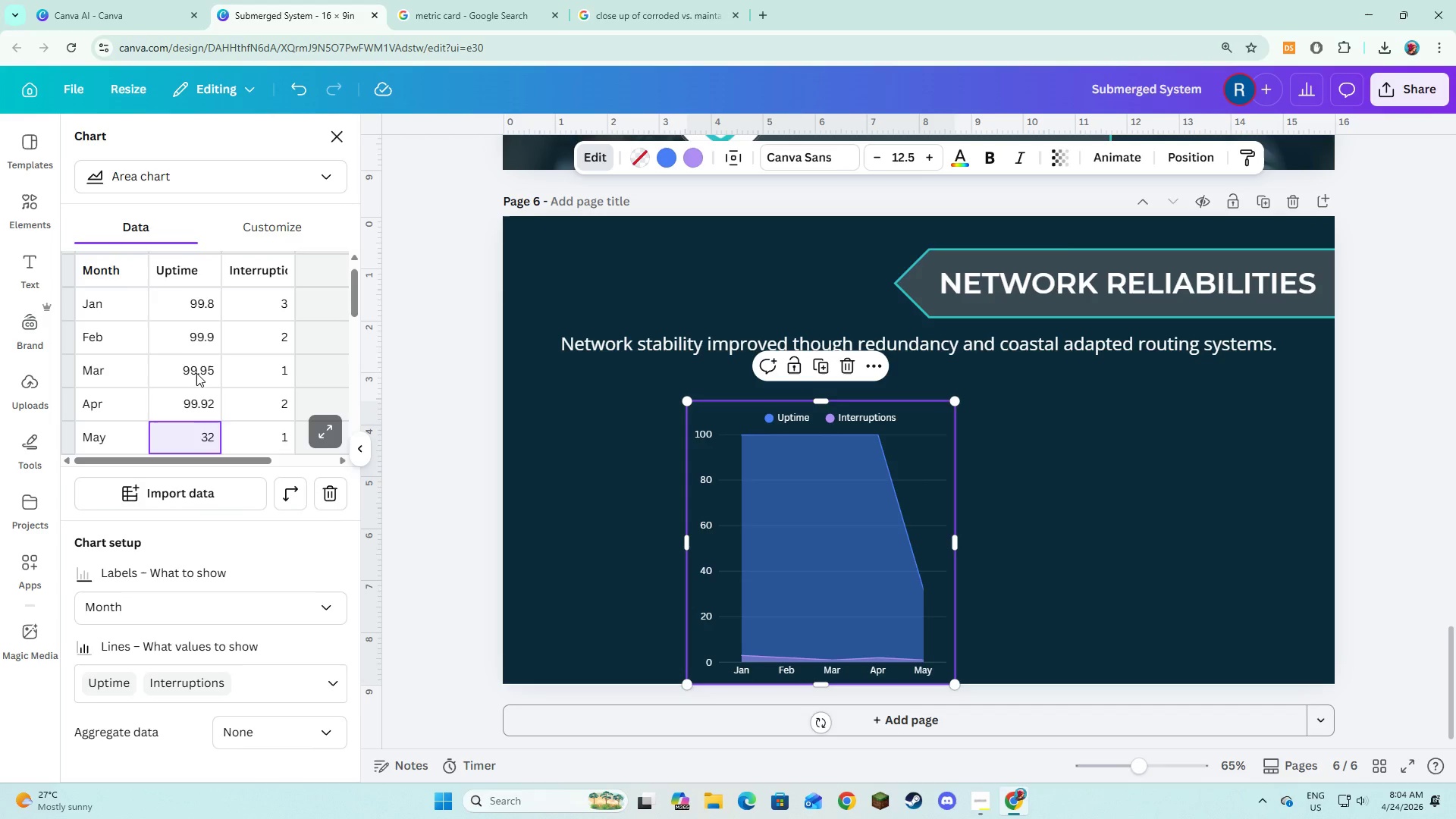 
key(Numpad9)
 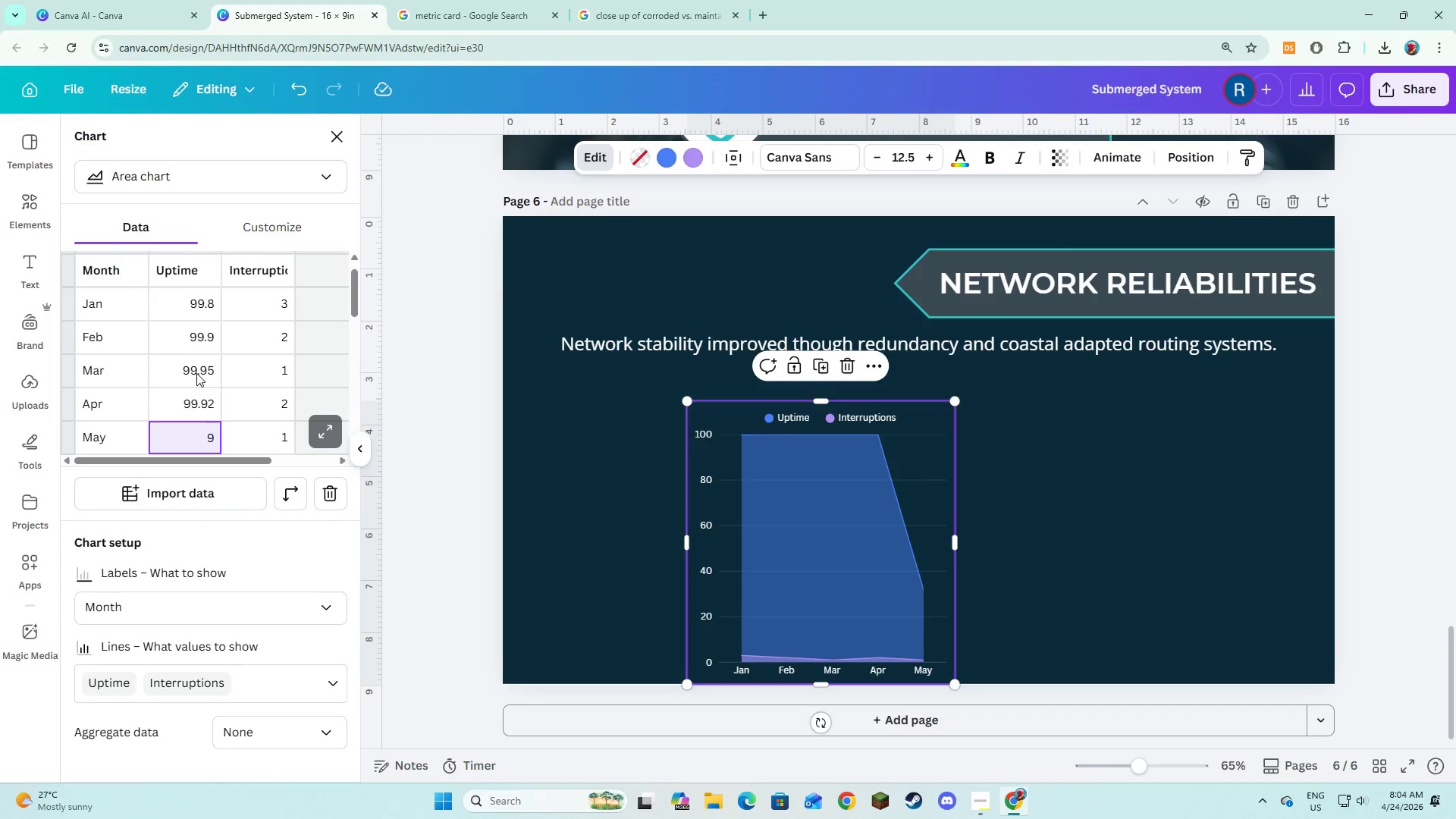 
key(Numpad9)
 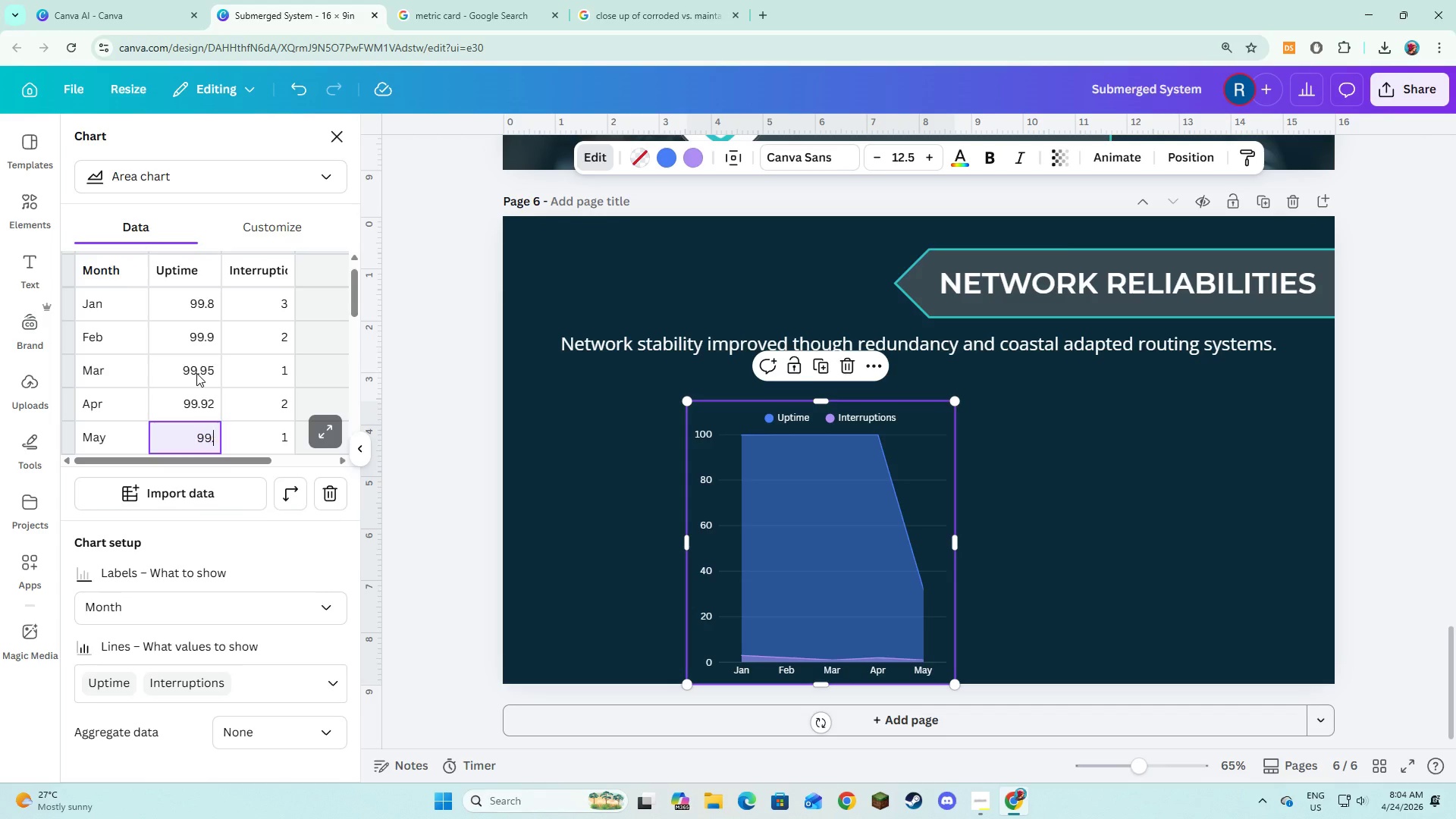 
key(NumpadDecimal)
 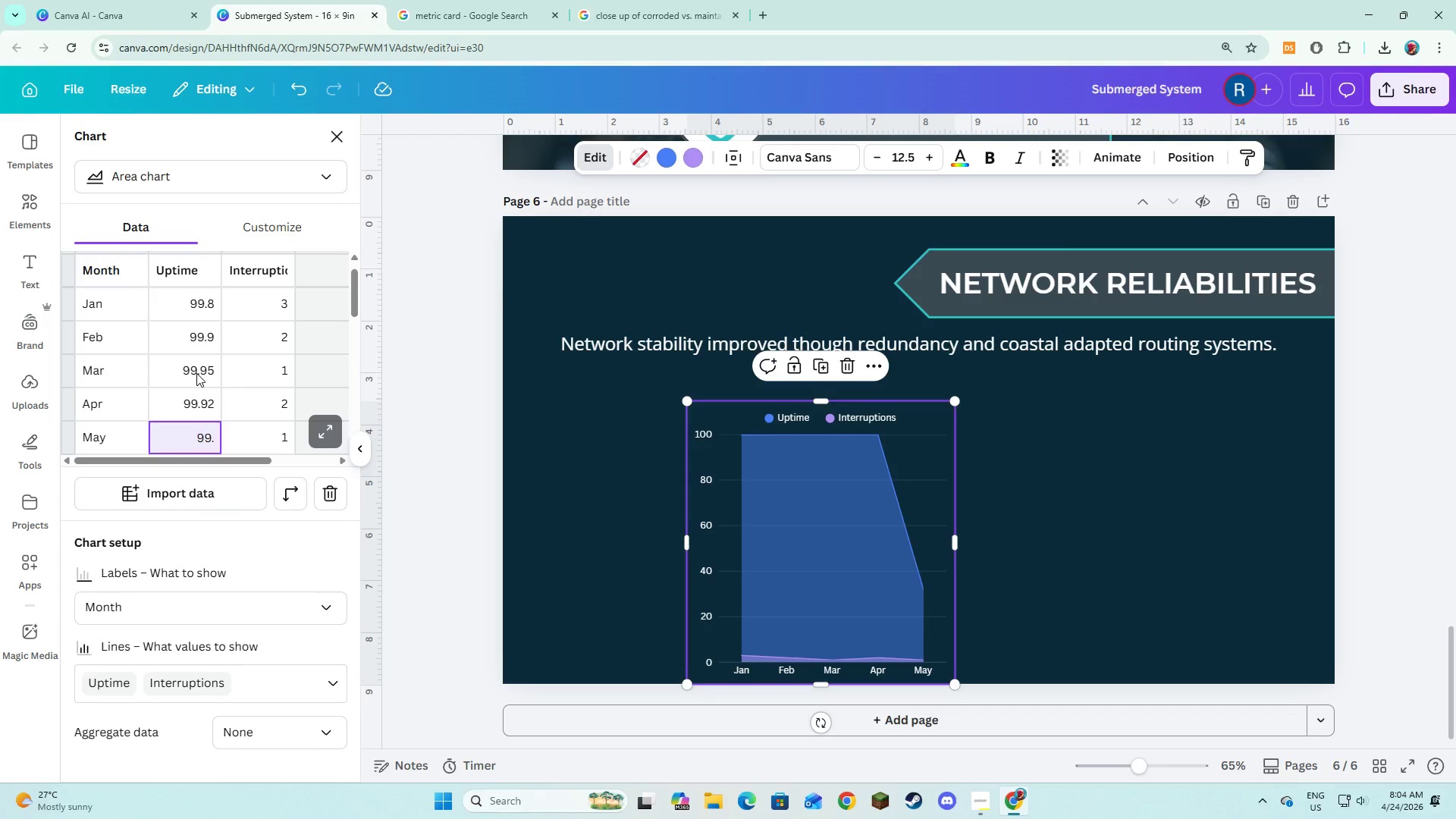 
key(Numpad9)
 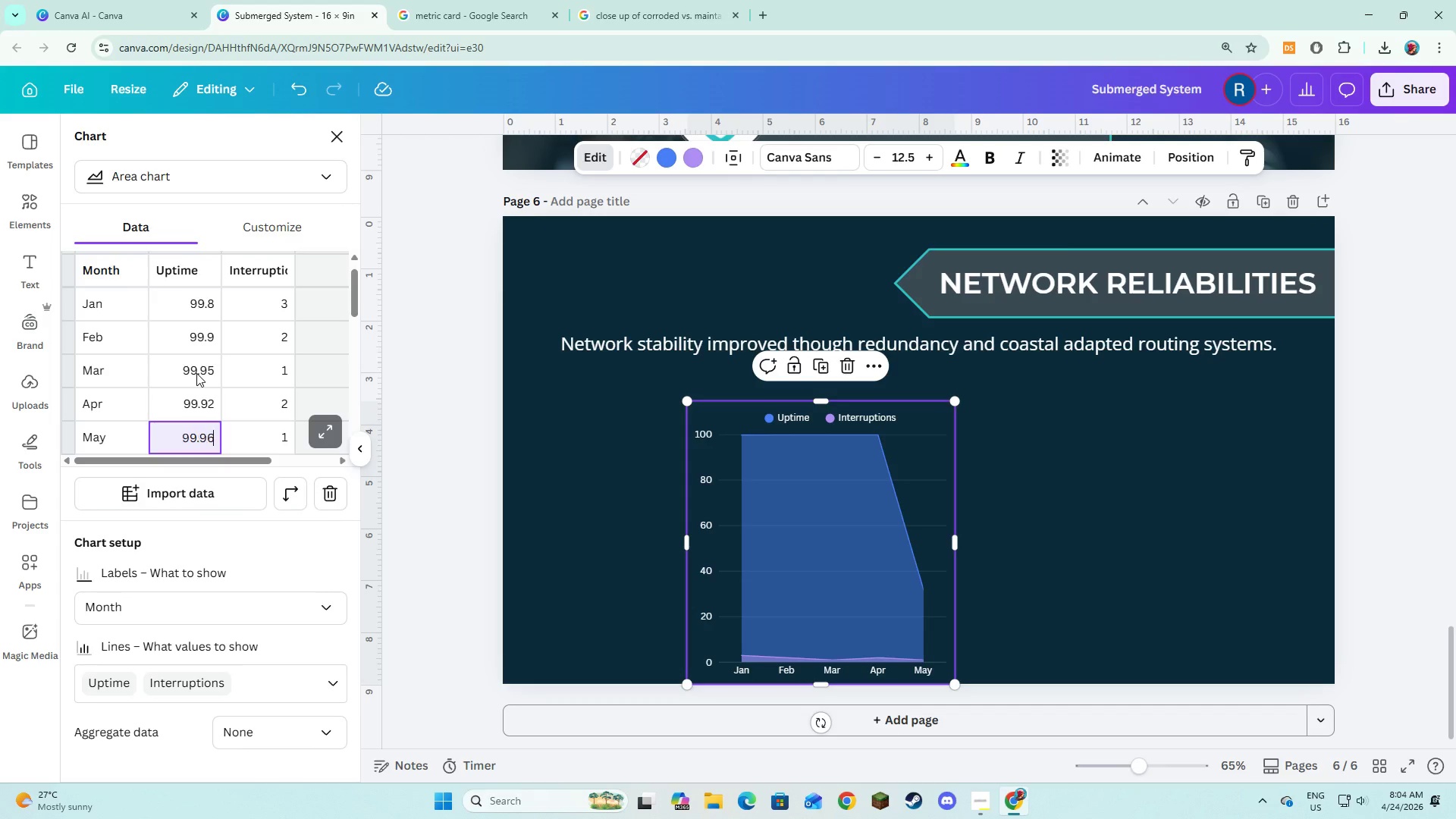 
key(Numpad6)
 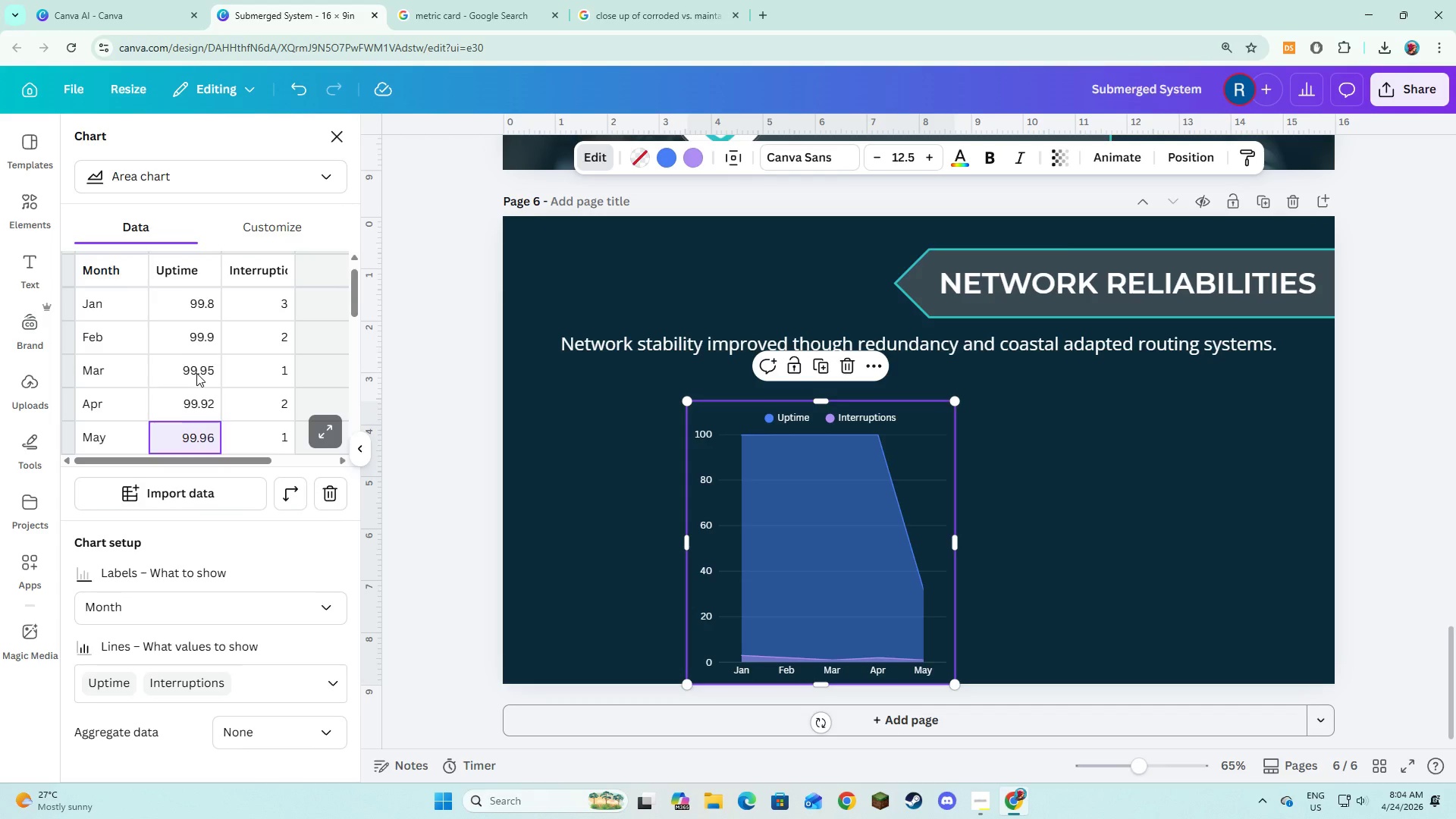 
key(NumpadEnter)
 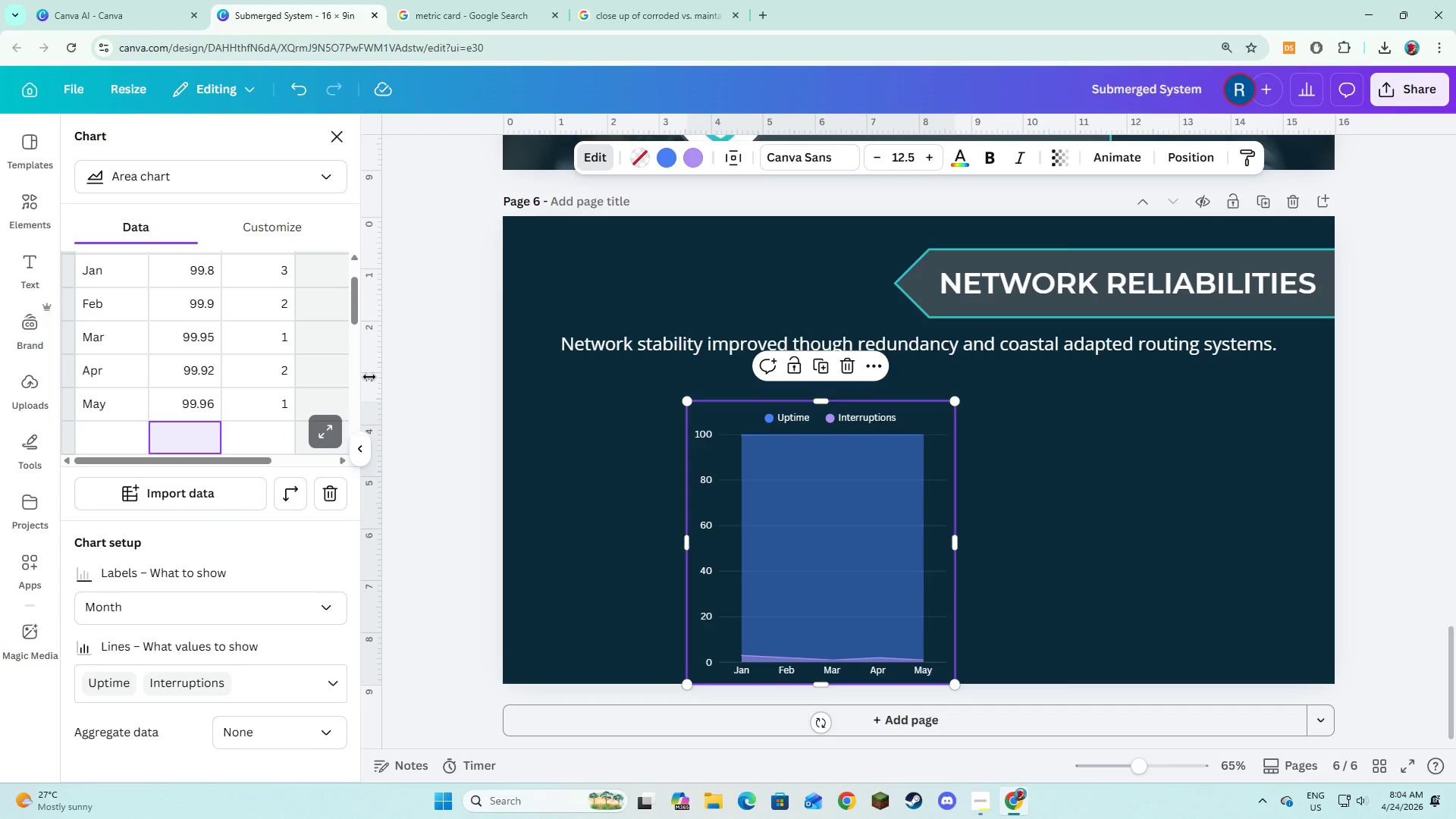 
wait(9.2)
 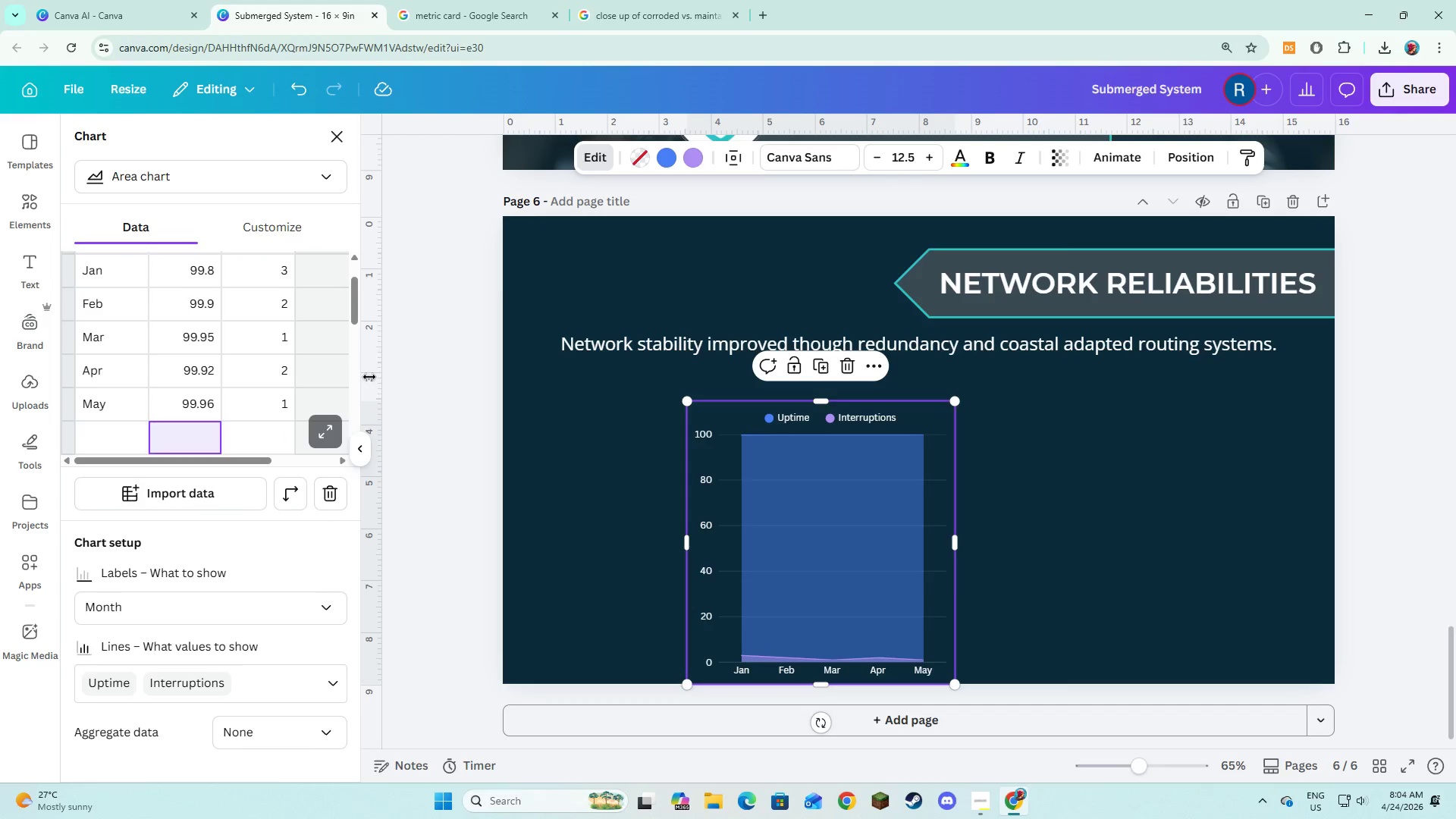 
scroll: coordinate [223, 352], scroll_direction: up, amount: 2.0
 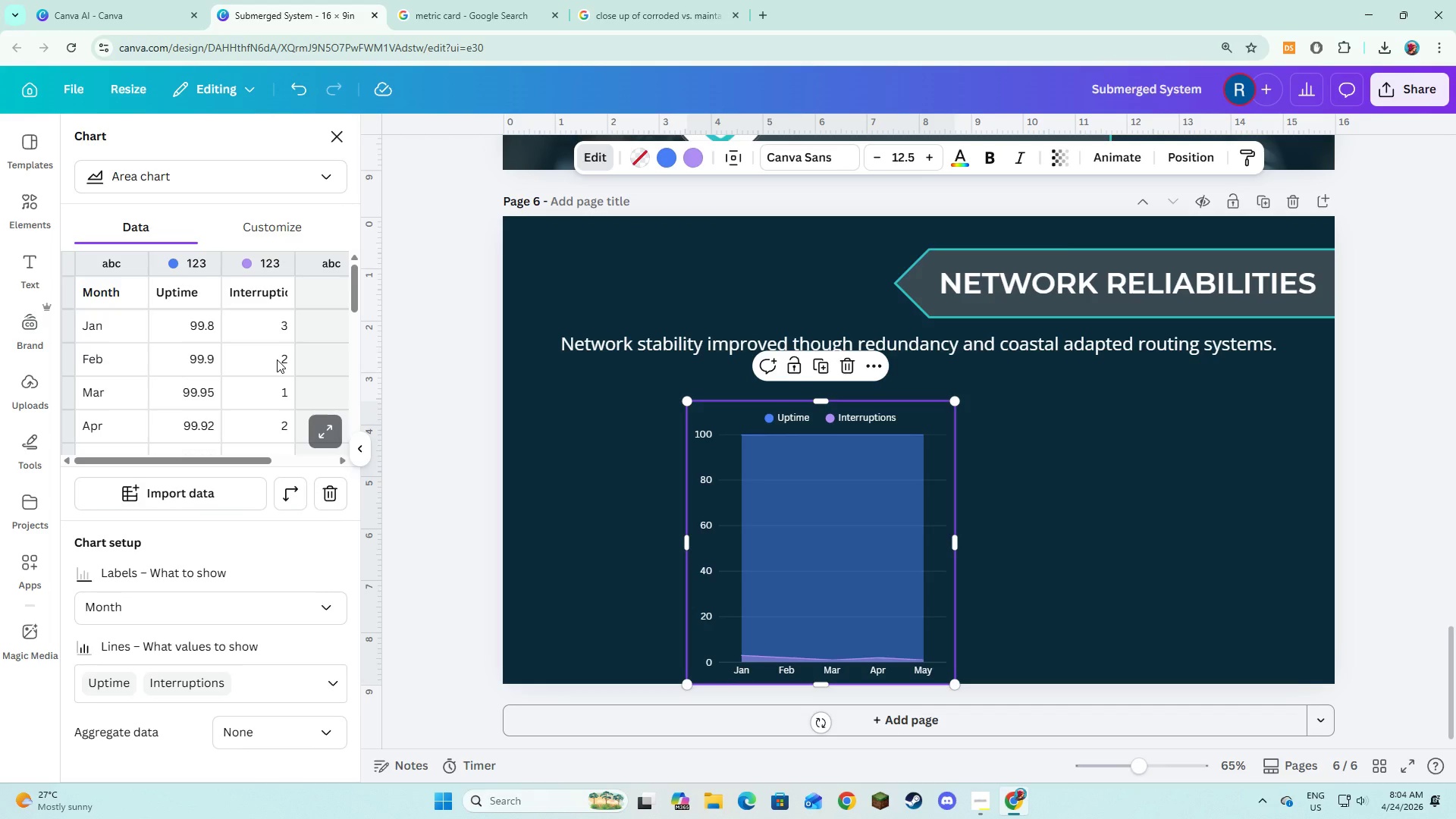 
left_click([277, 359])
 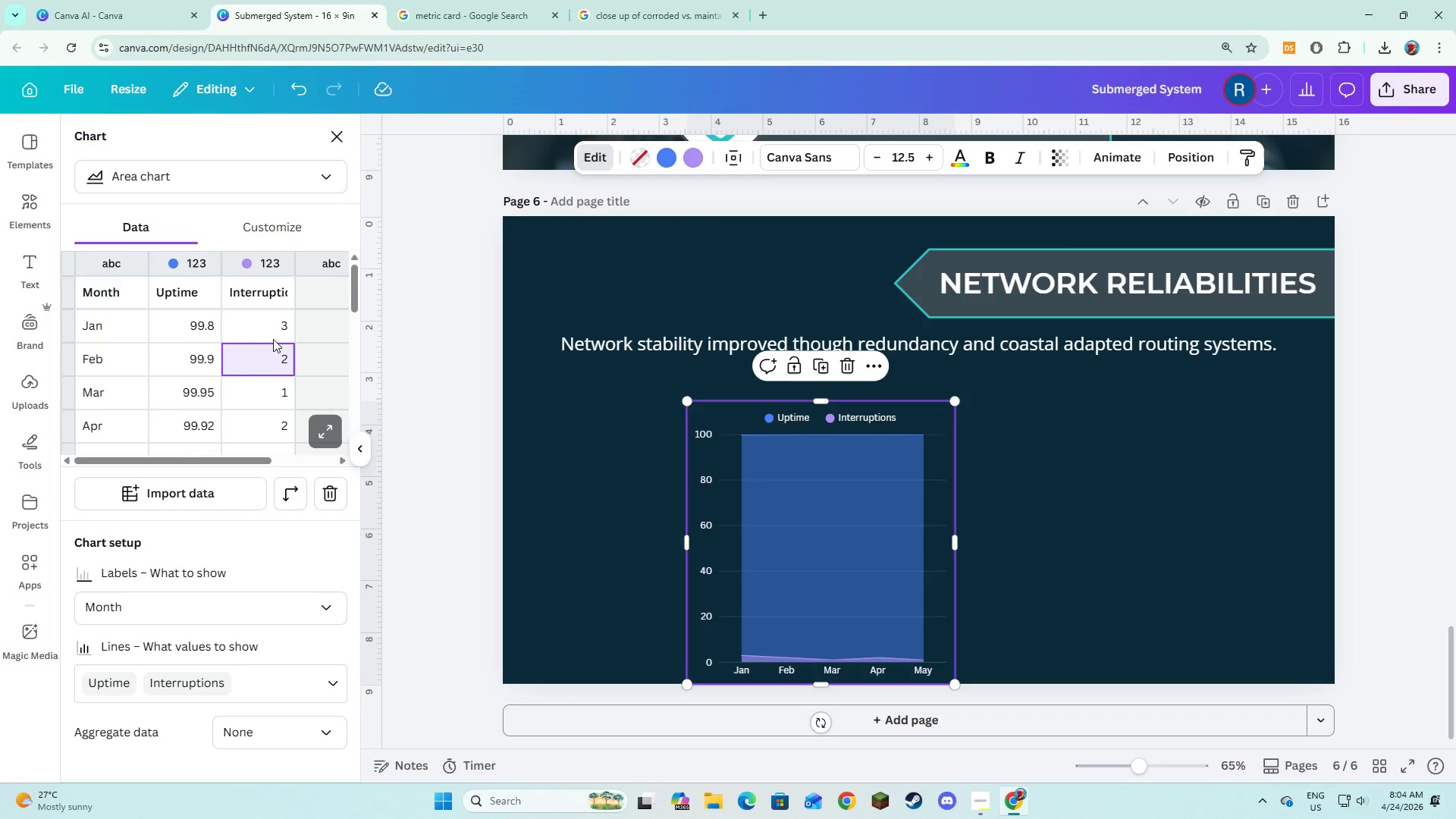 
left_click([273, 326])
 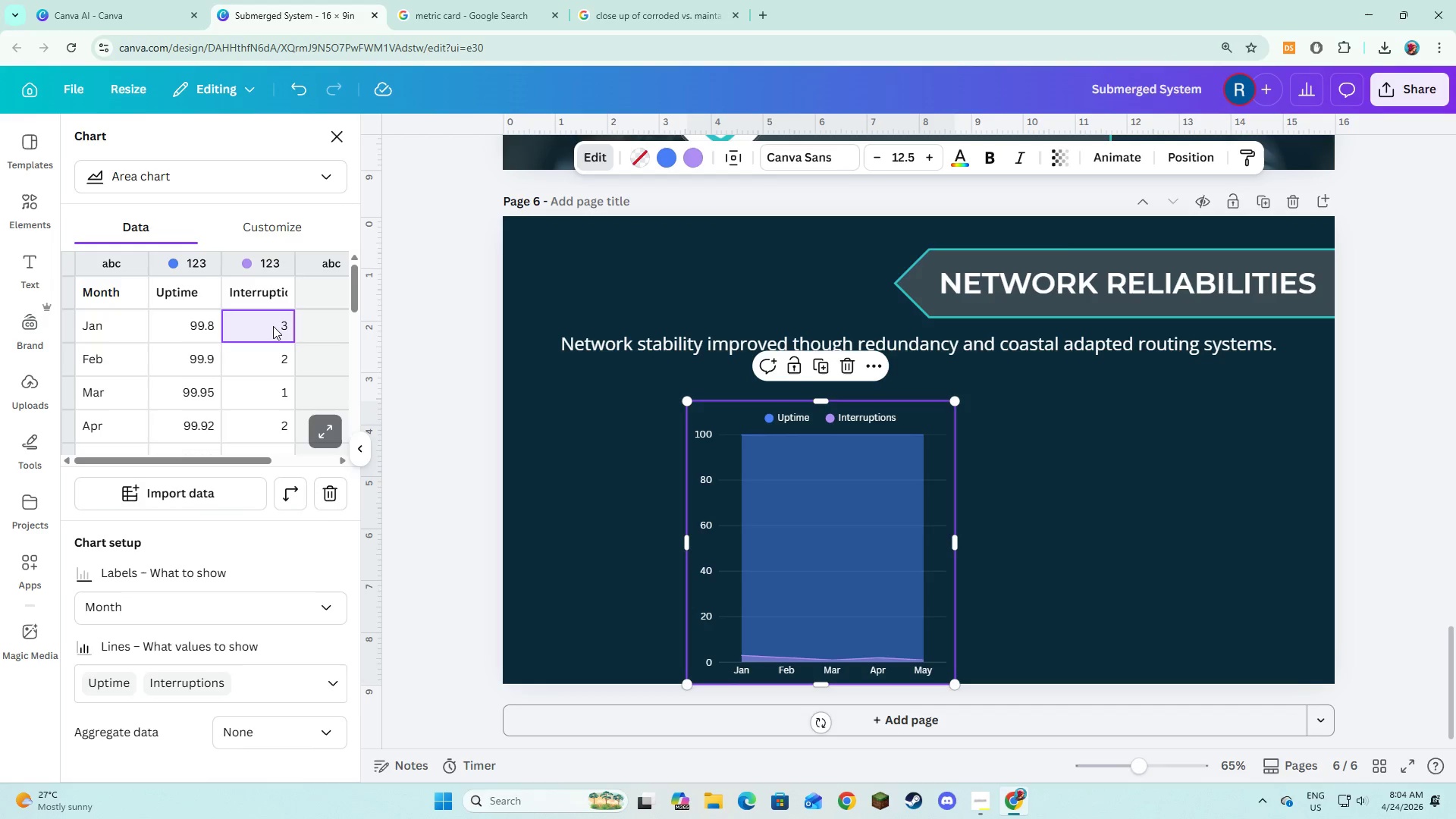 
key(Numpad5)
 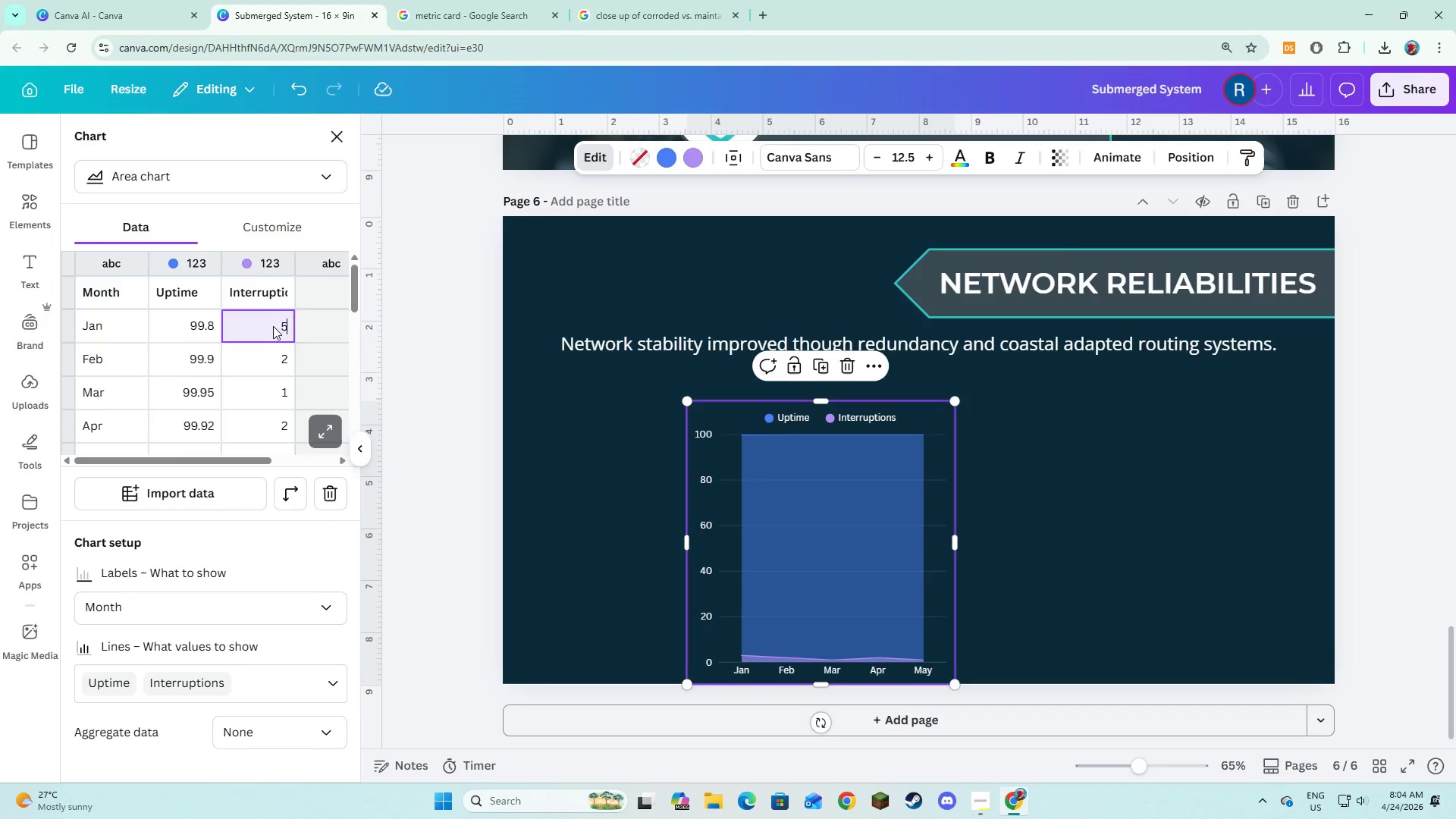 
key(NumpadEnter)
 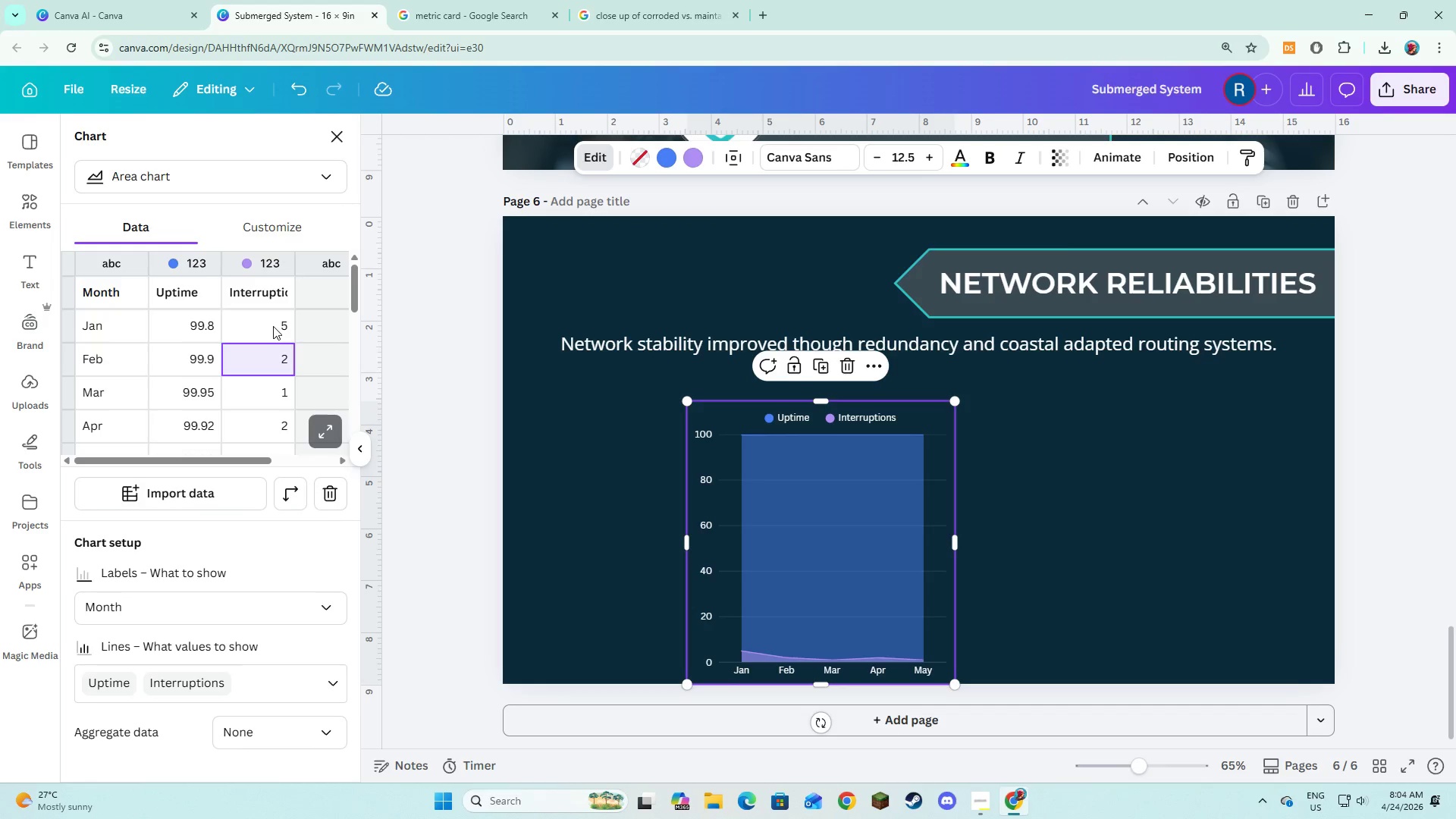 
key(Numpad4)
 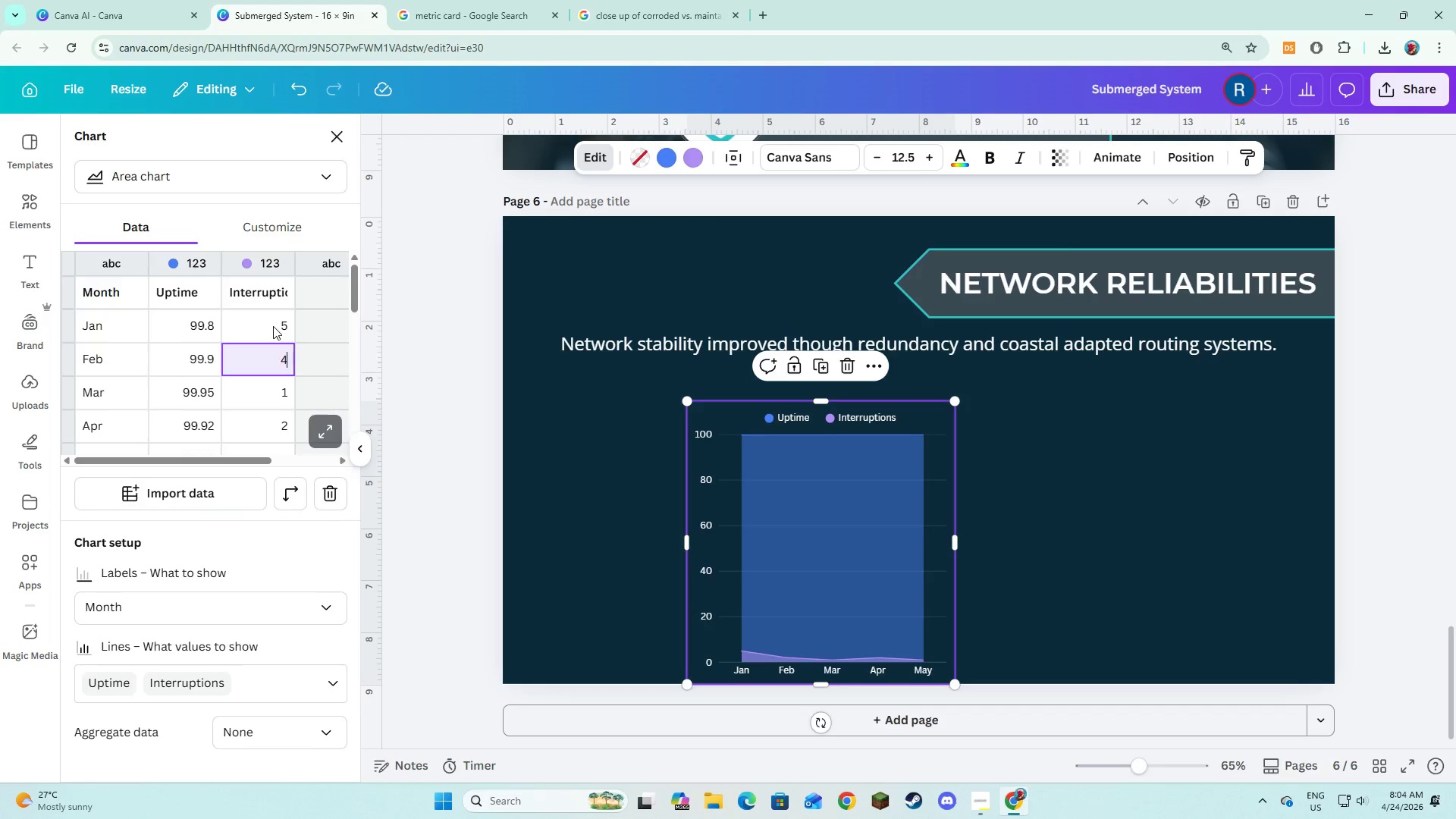 
key(NumpadEnter)
 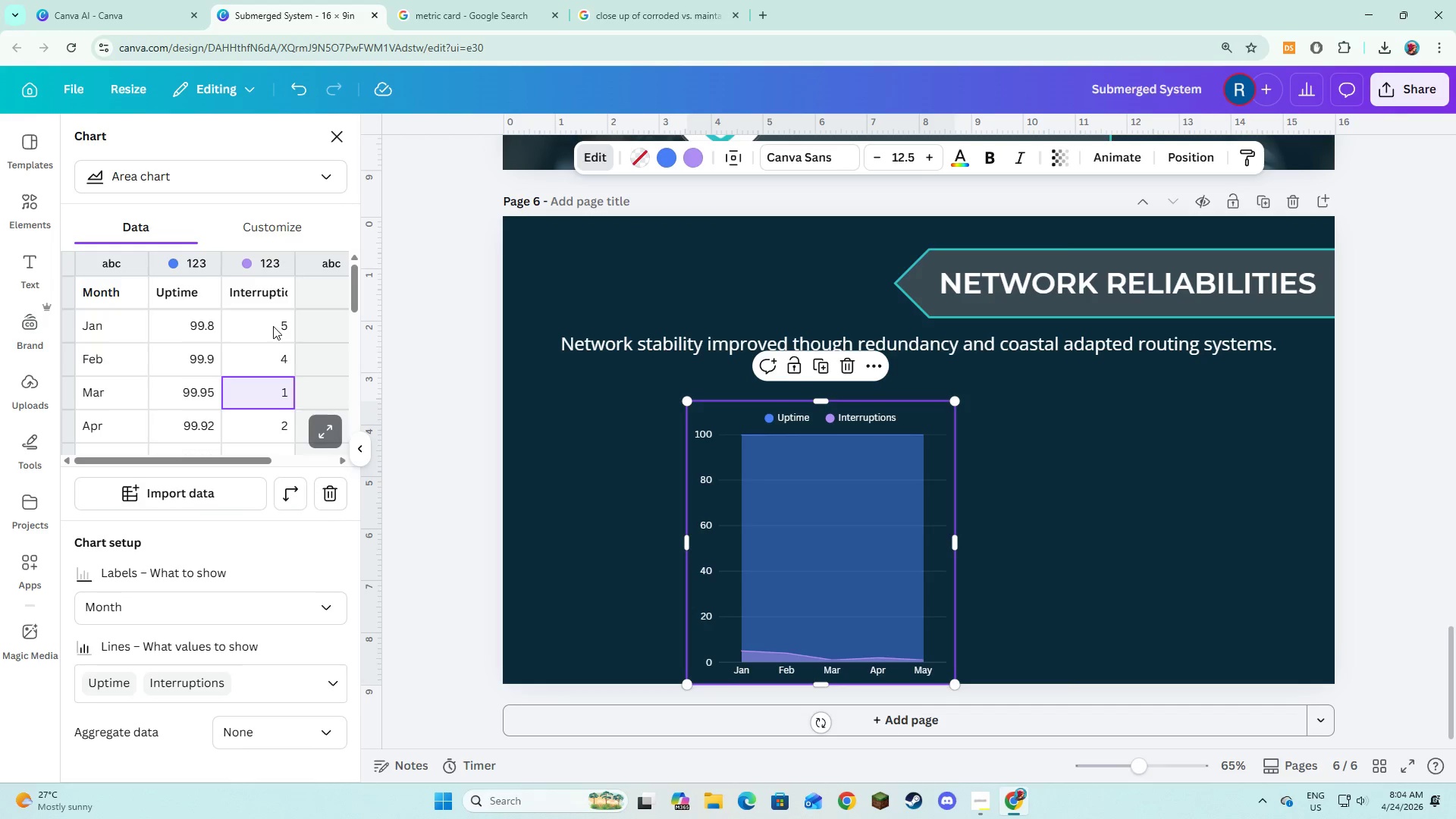 
key(Numpad7)
 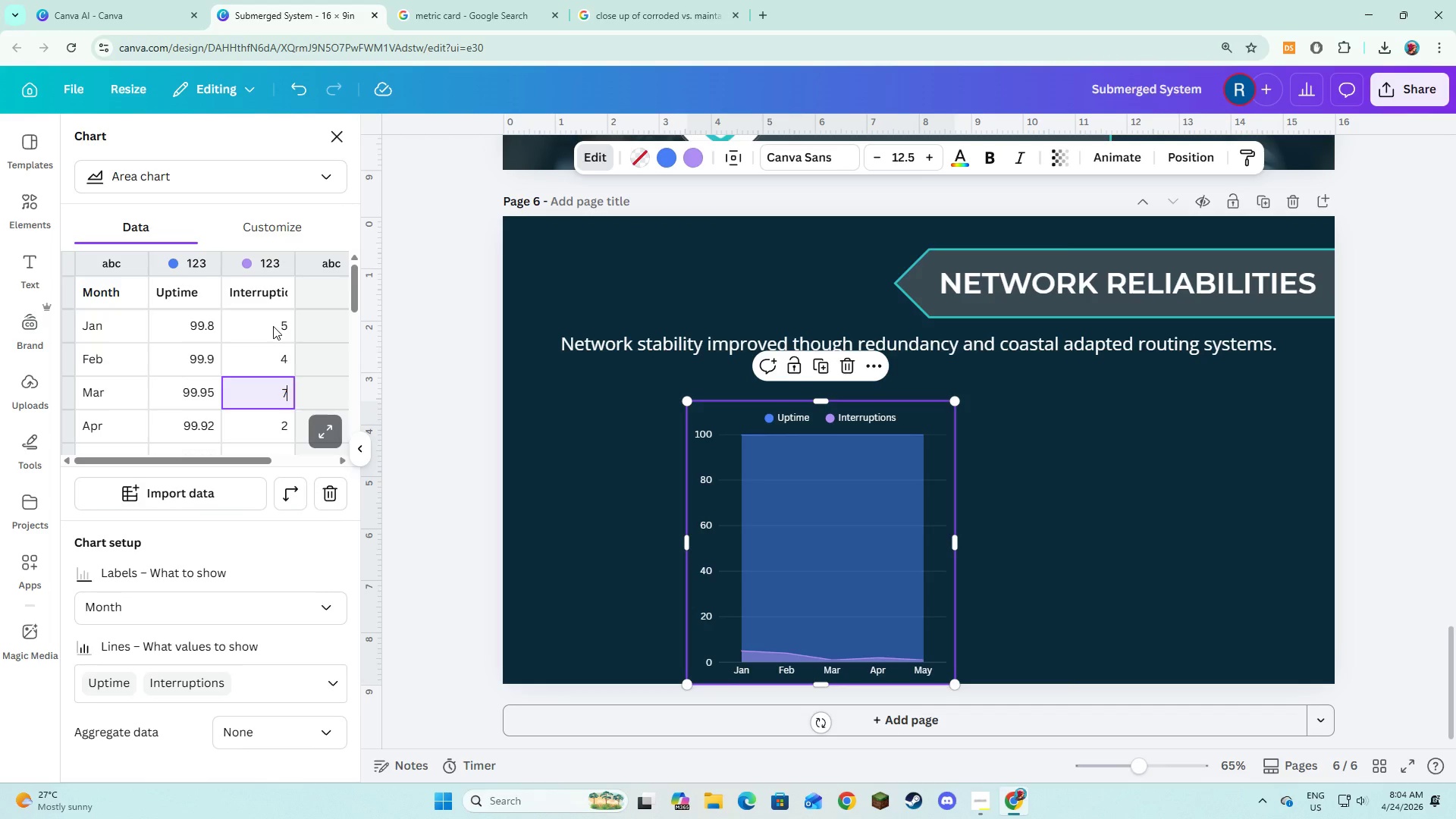 
key(NumpadEnter)
 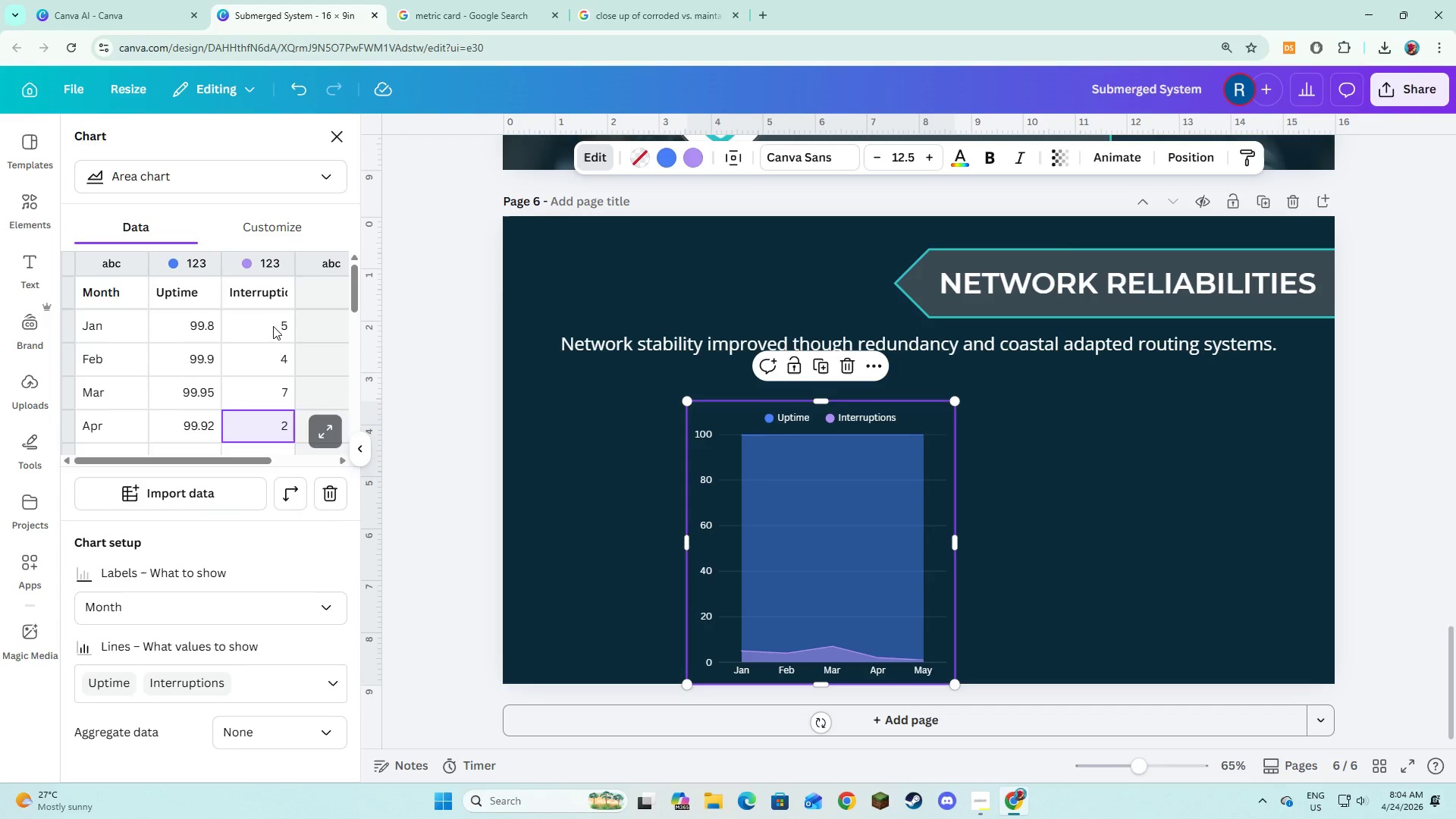 
left_click([273, 326])
 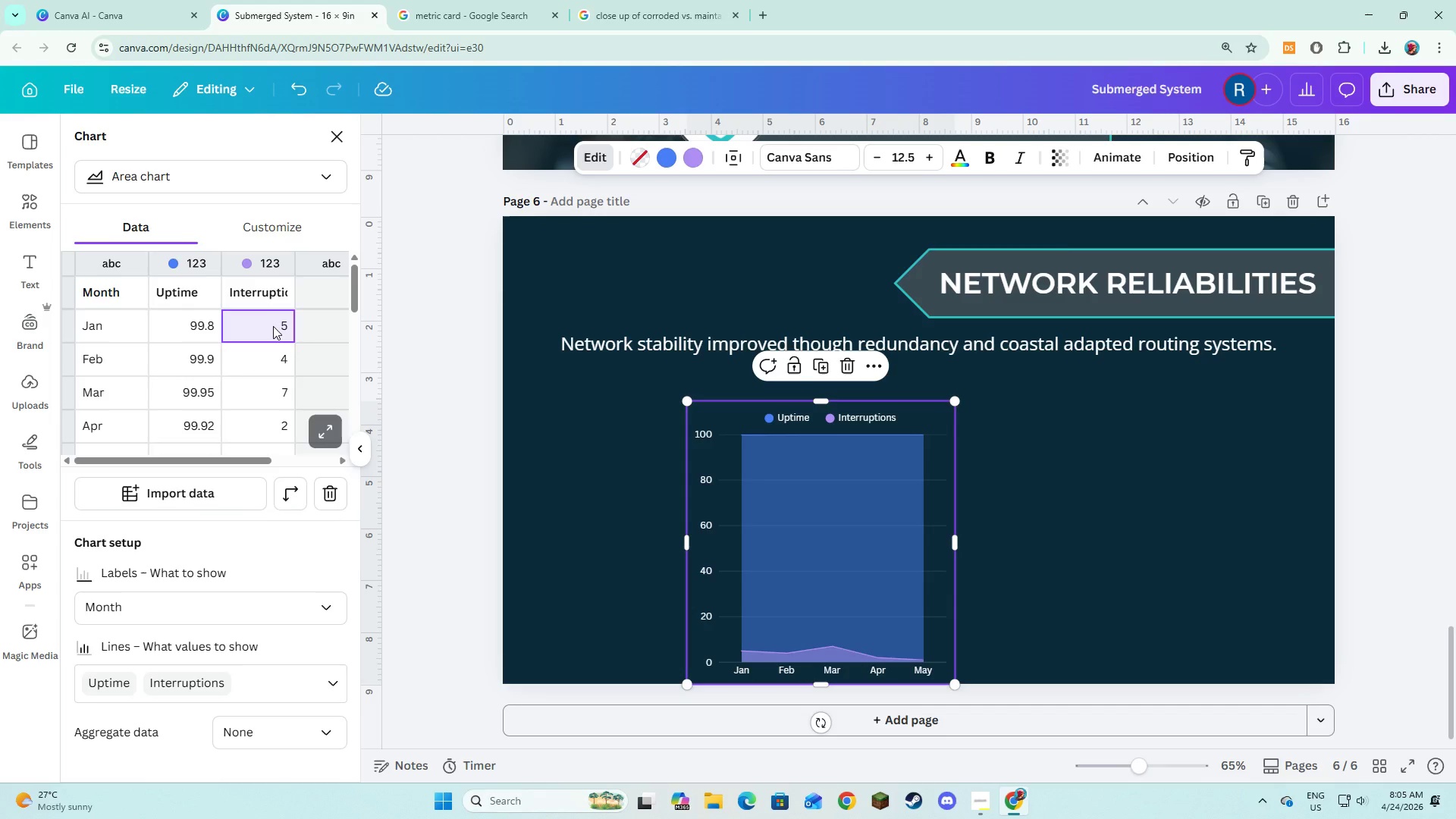 
wait(10.77)
 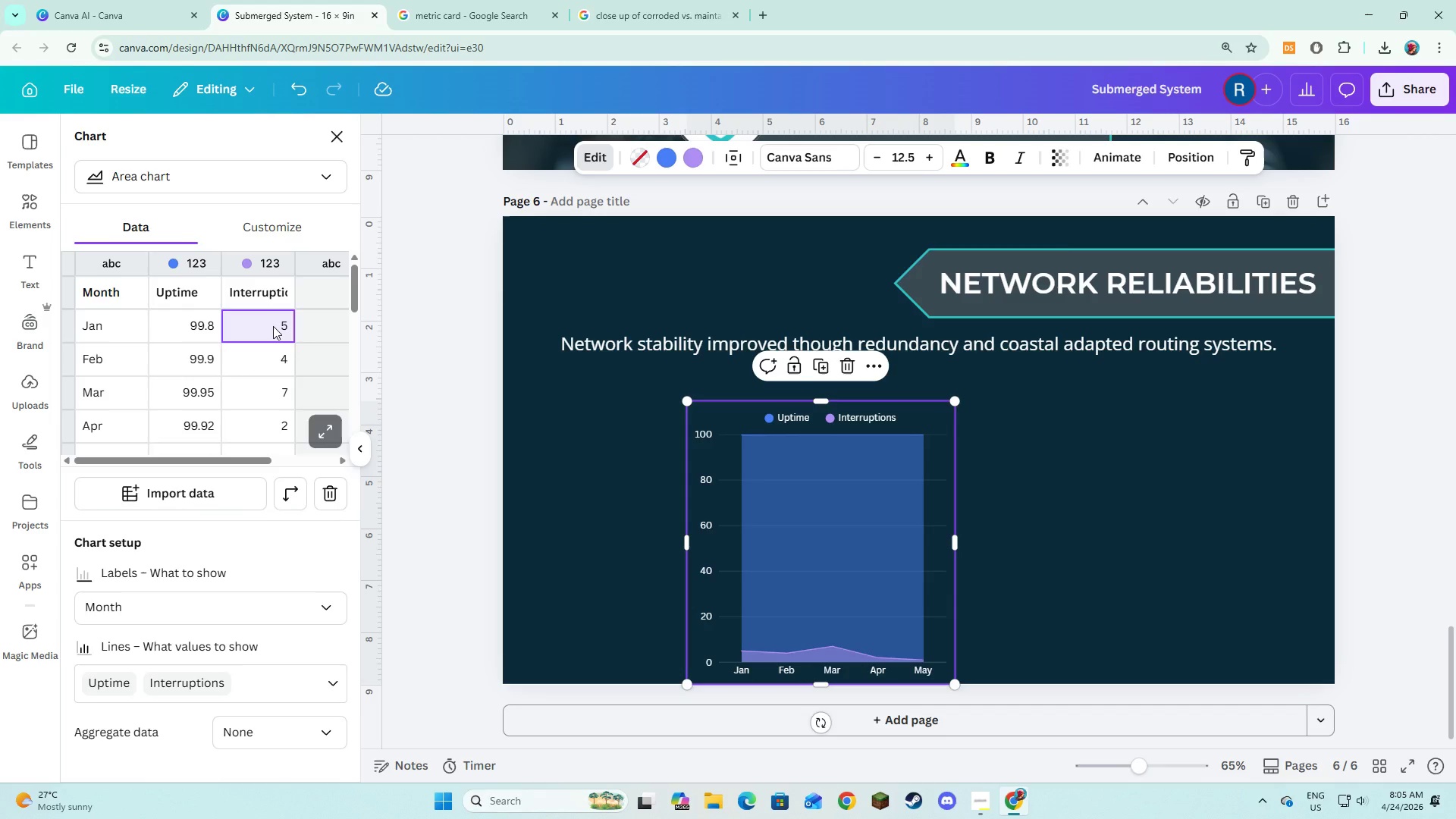 
key(Numpad2)
 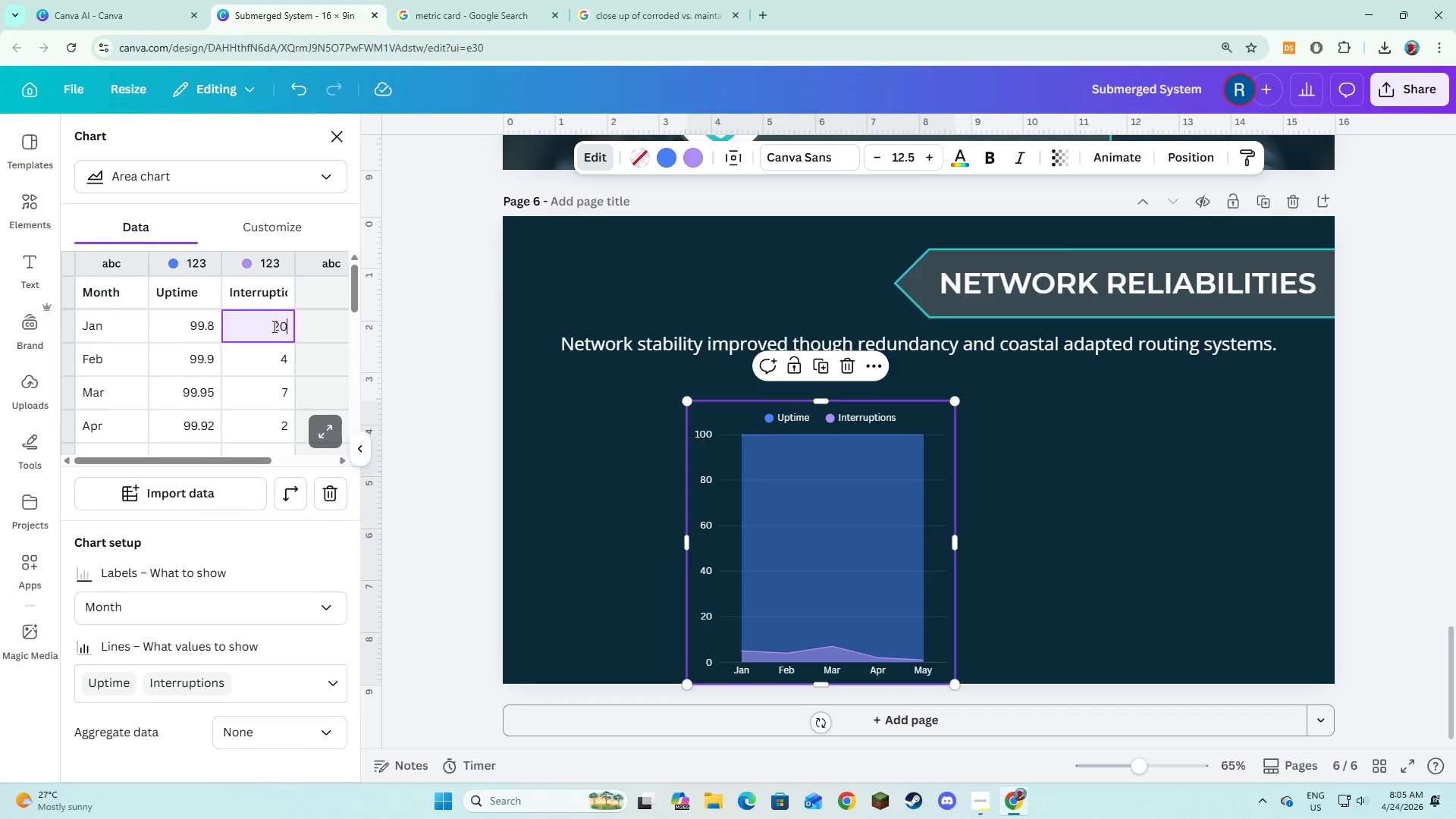 
key(Numpad0)
 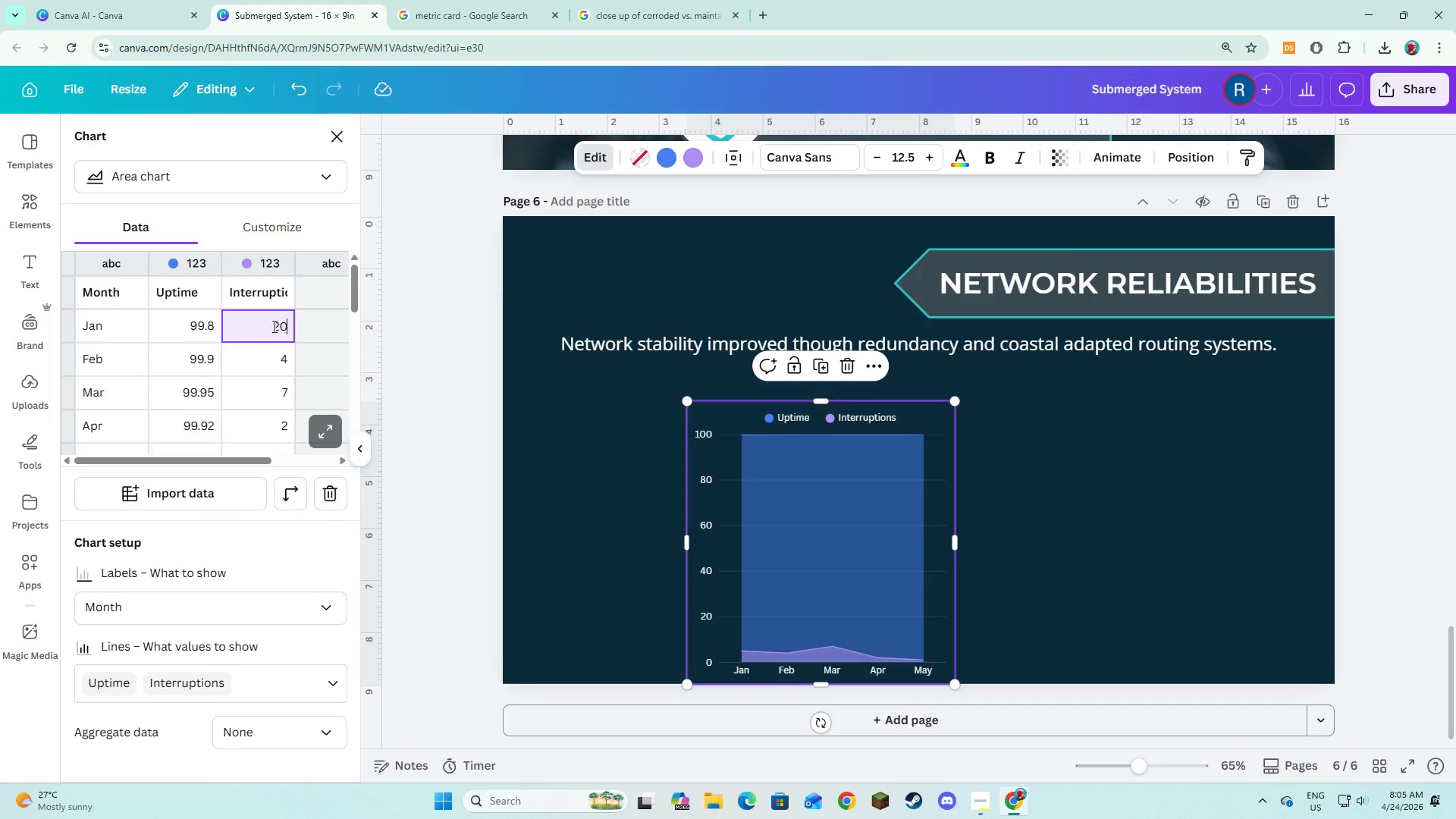 
key(NumpadEnter)
 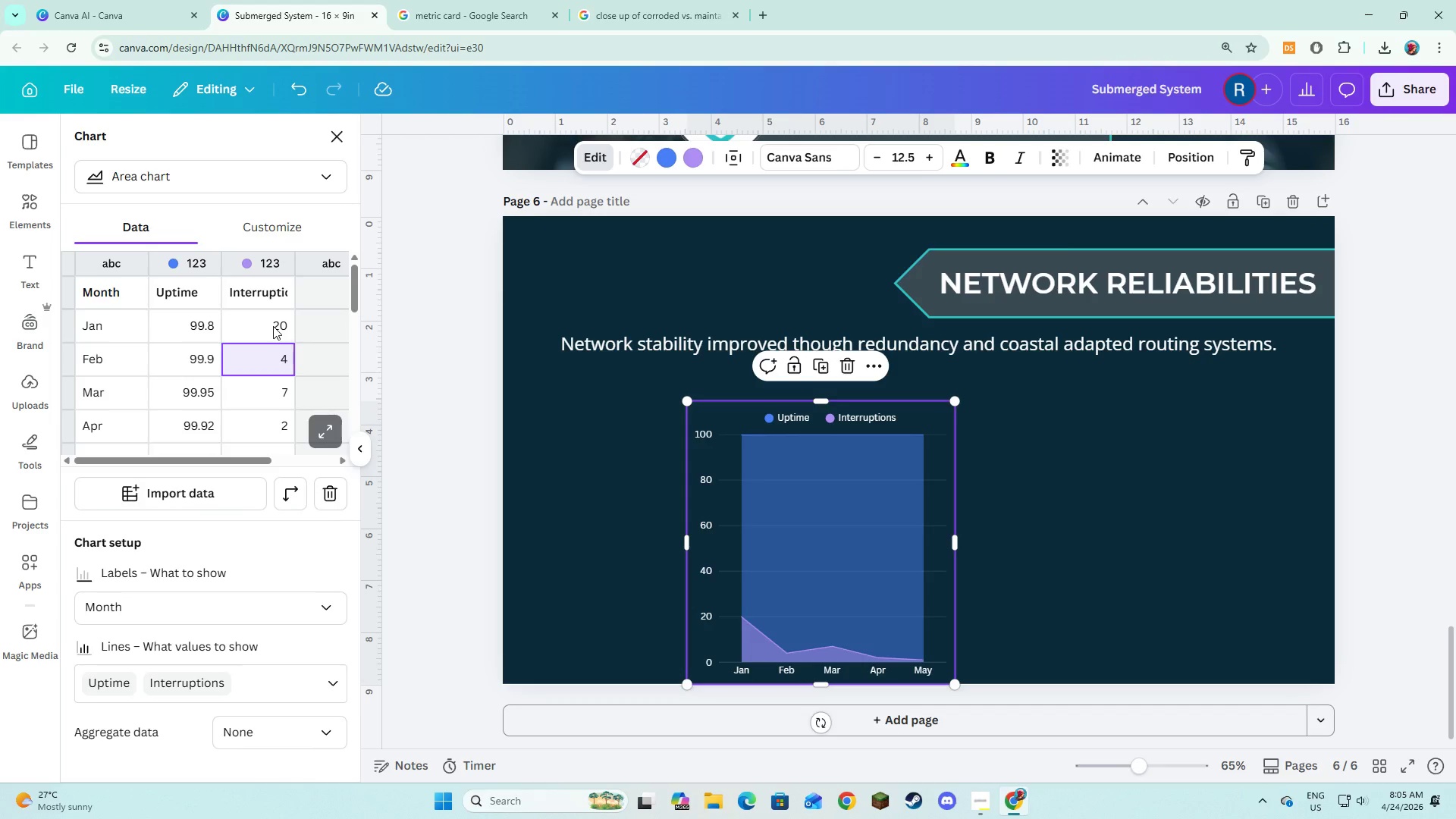 
wait(8.62)
 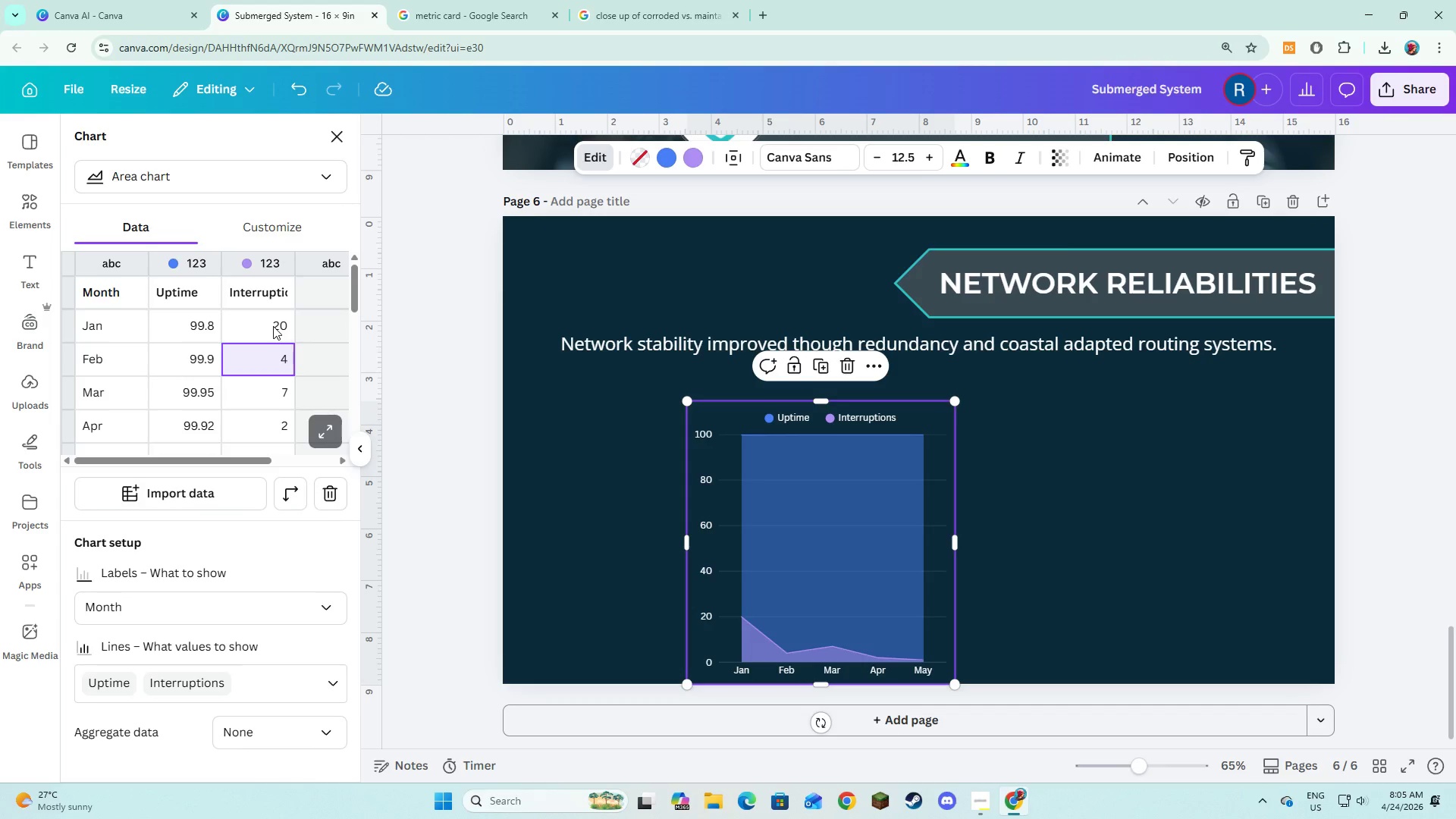 
key(NumpadEnter)
 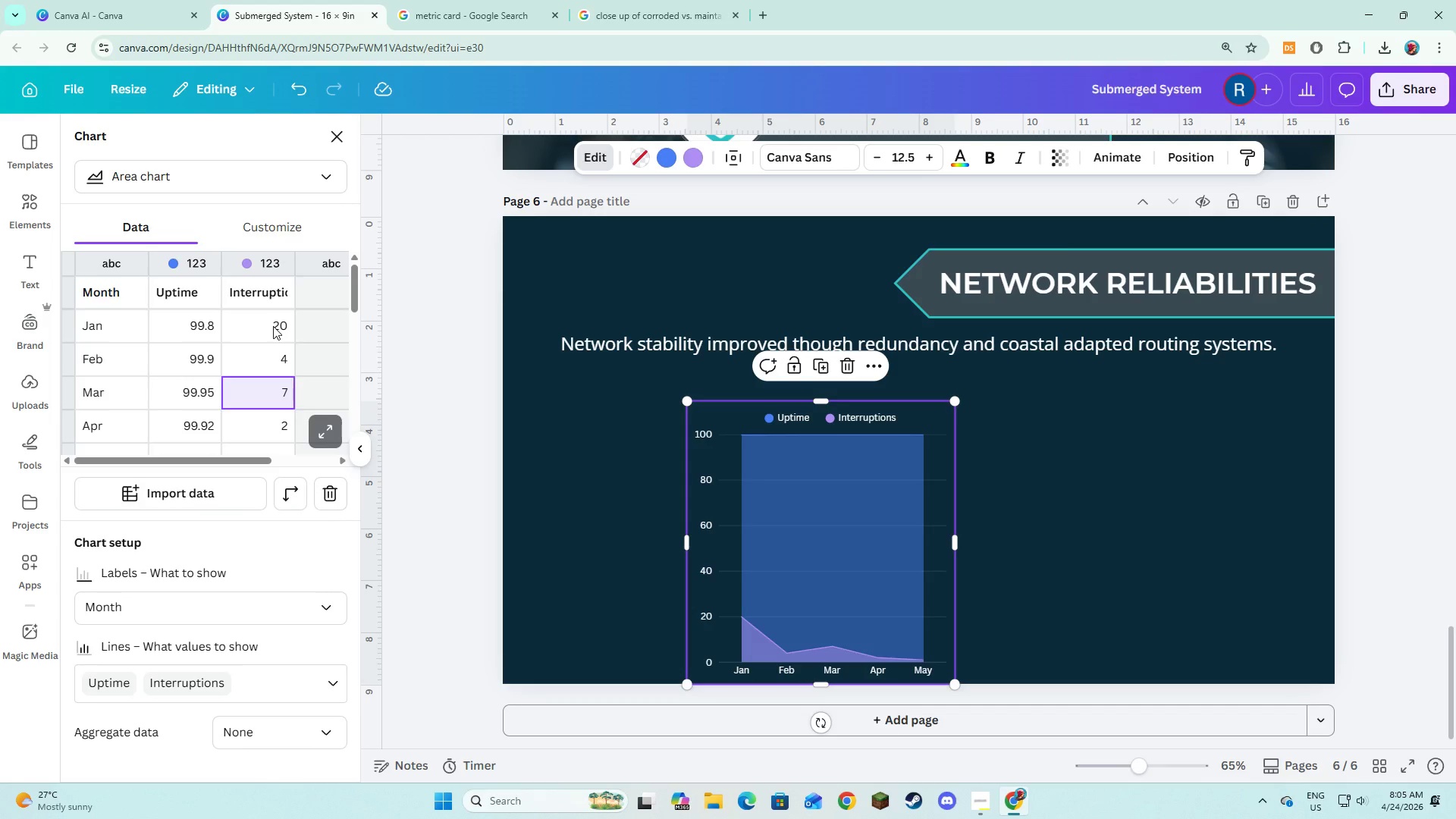 
key(Numpad2)
 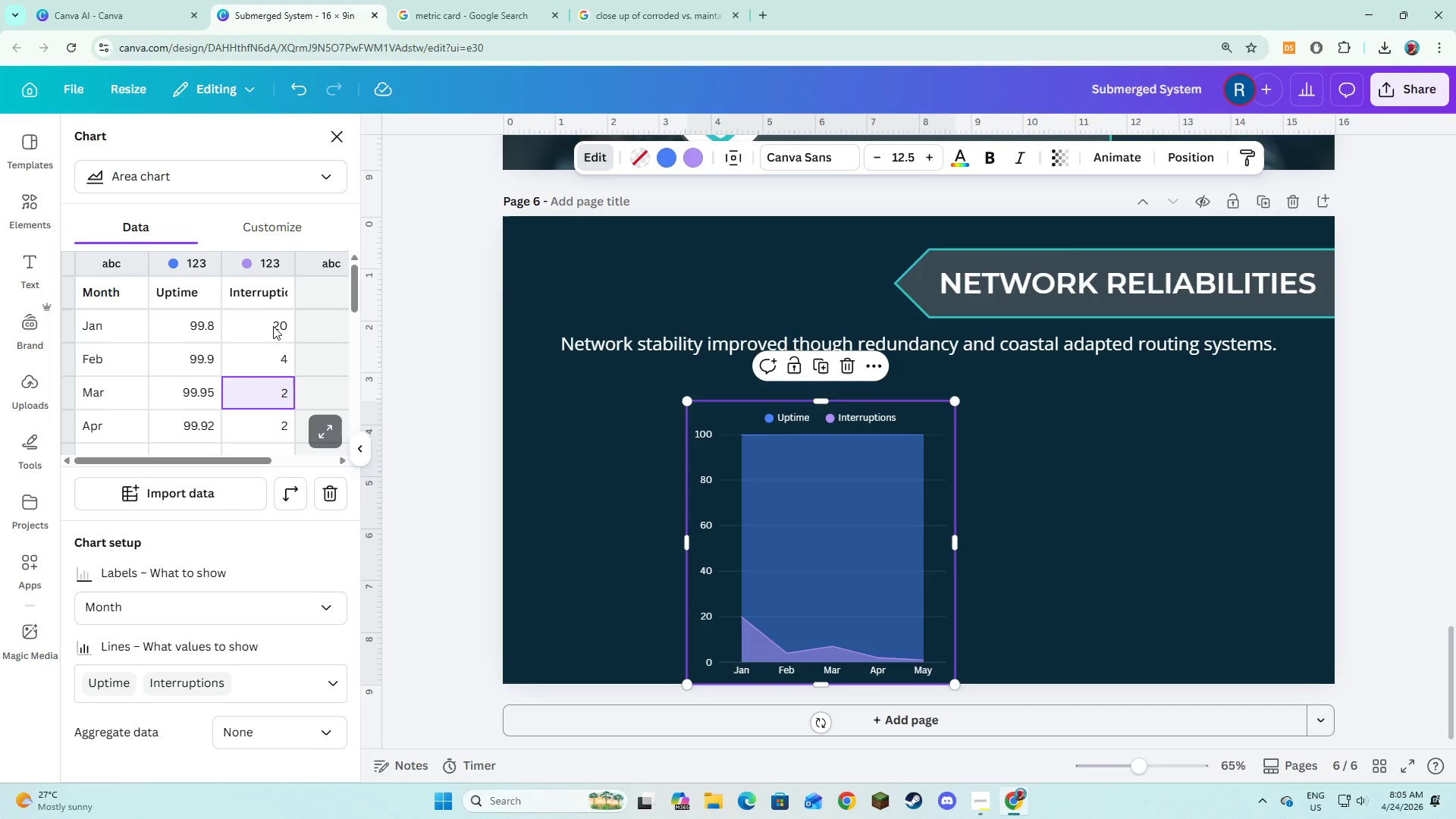 
key(NumpadEnter)
 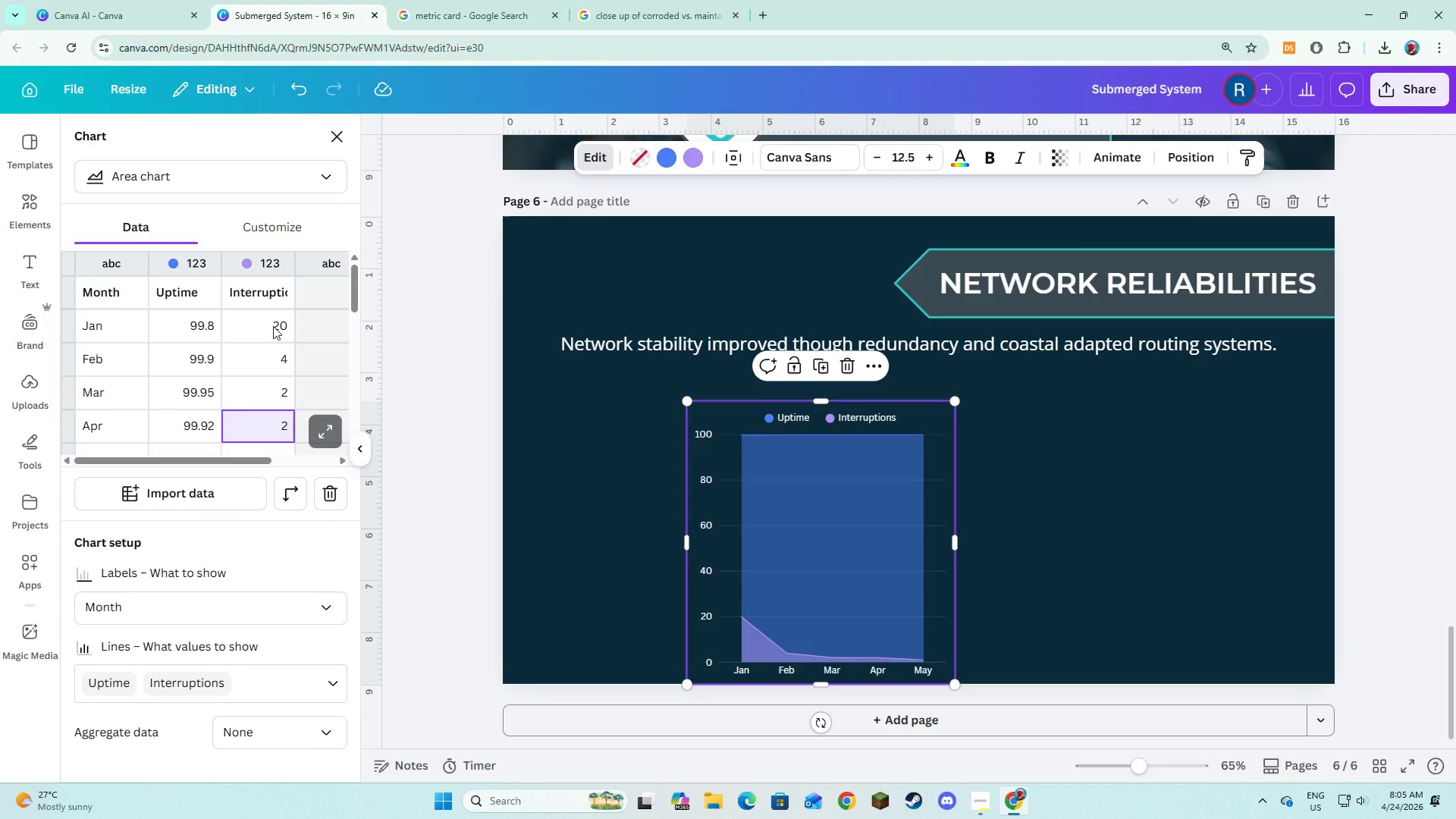 
wait(5.06)
 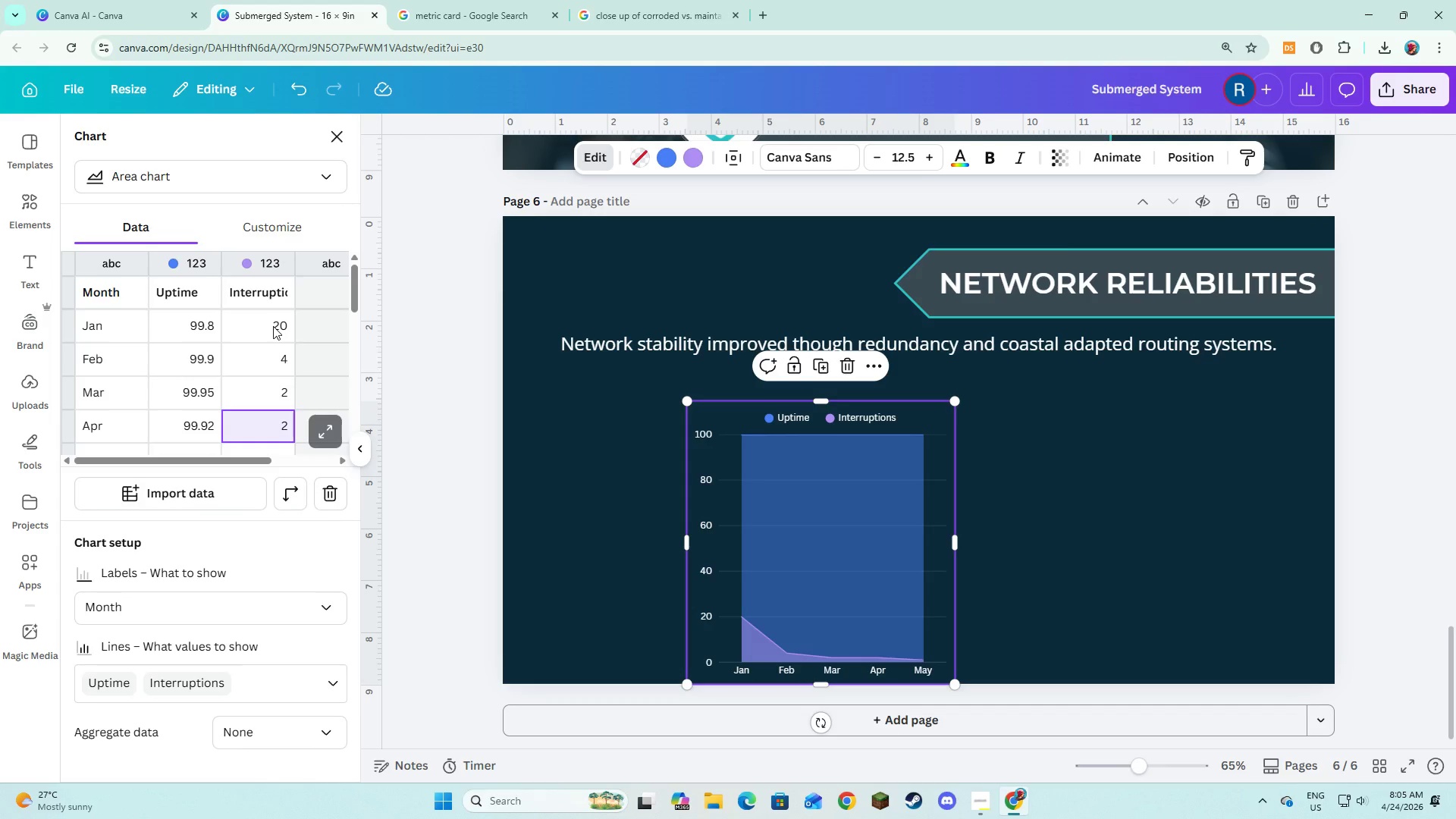 
key(Numpad8)
 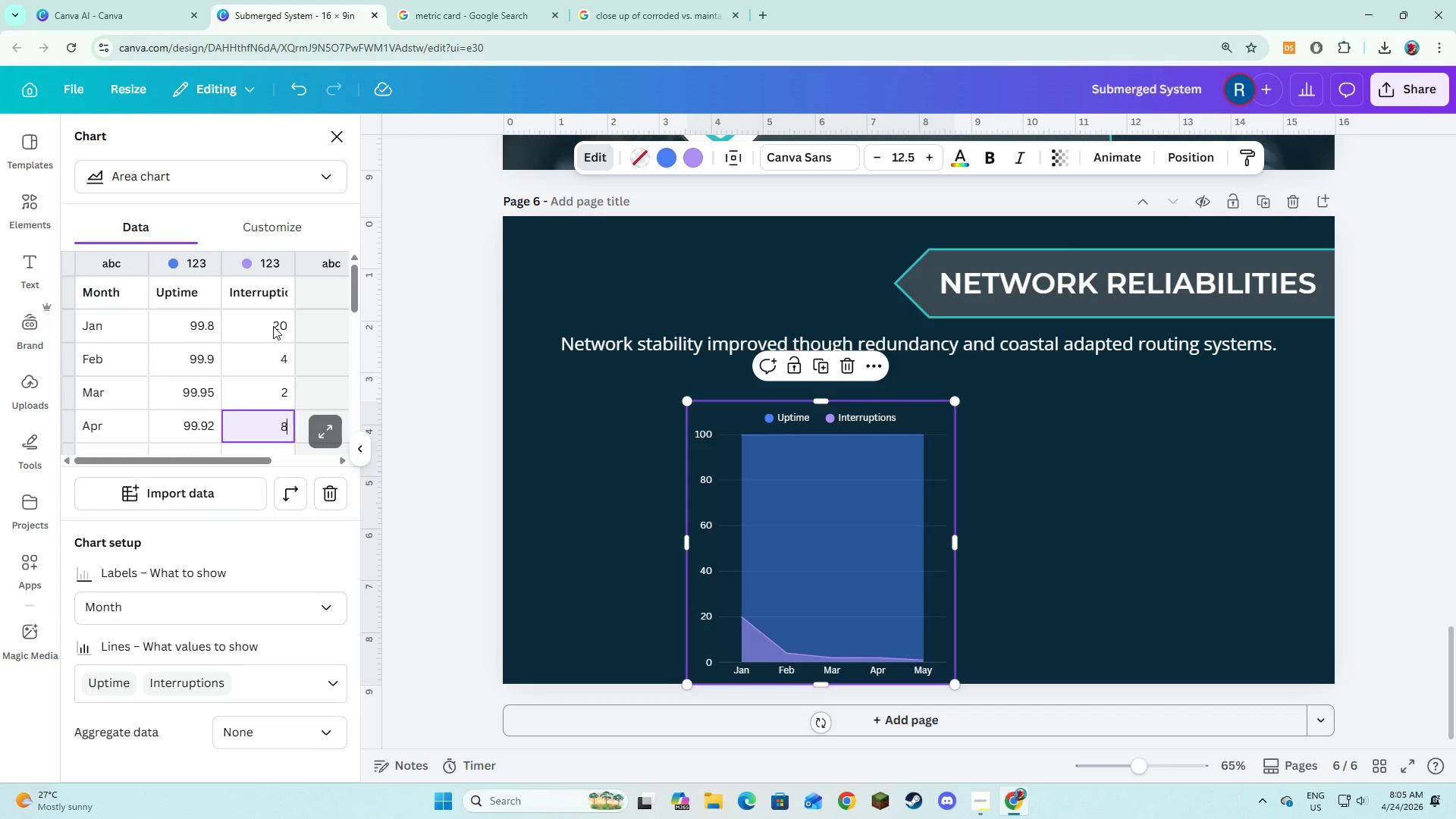 
key(NumpadEnter)
 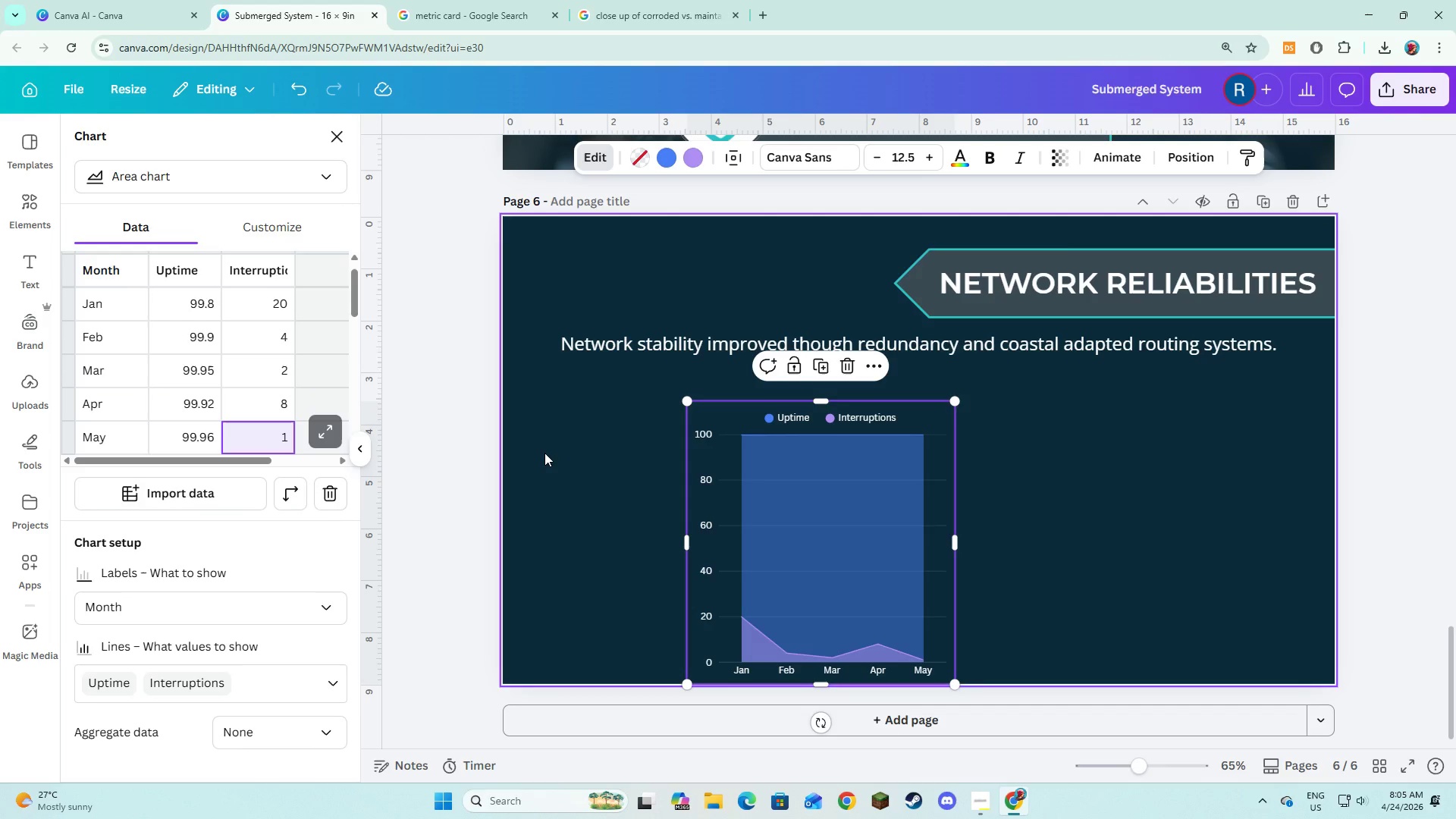 
left_click([544, 453])
 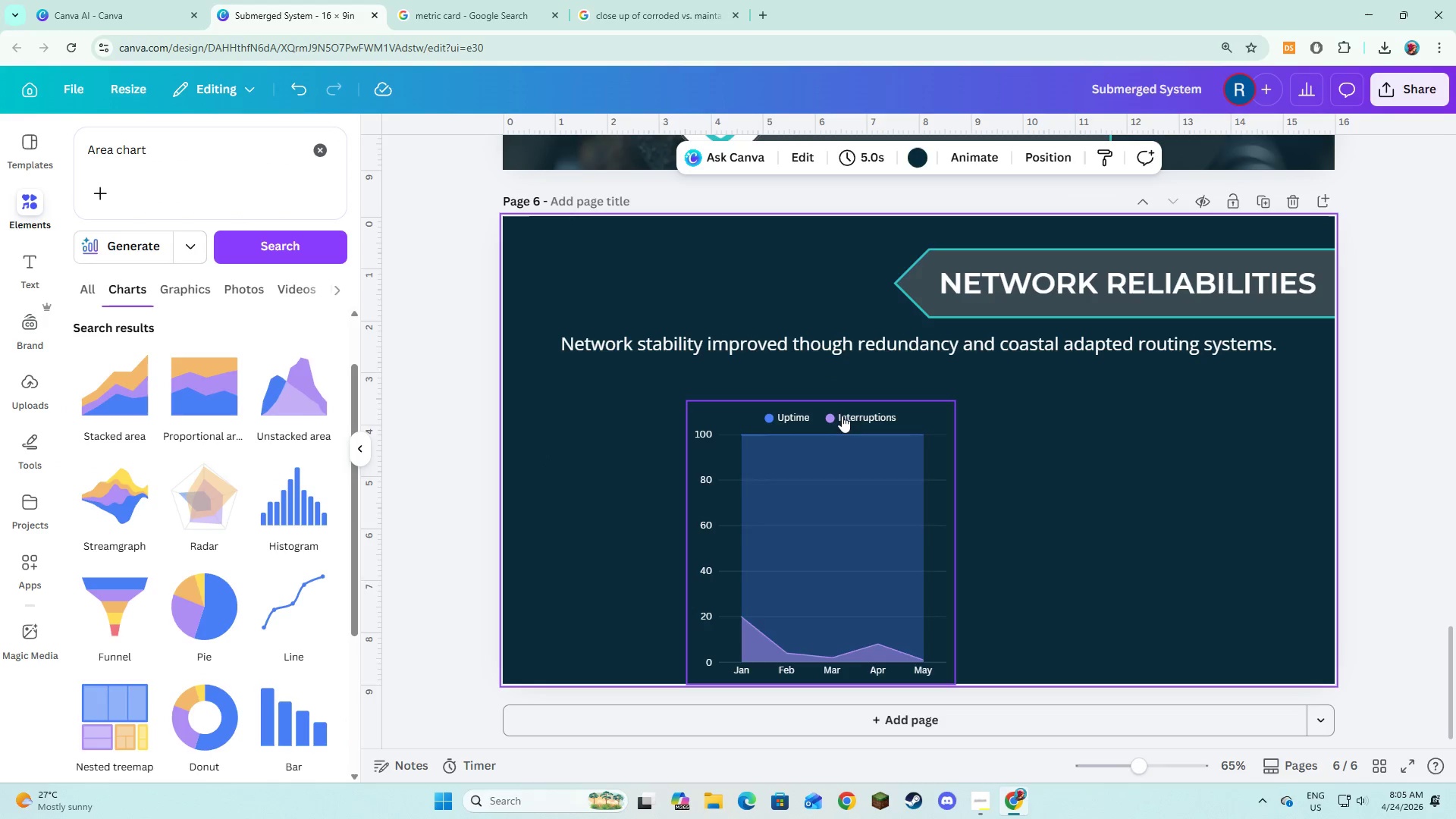 
left_click([836, 471])
 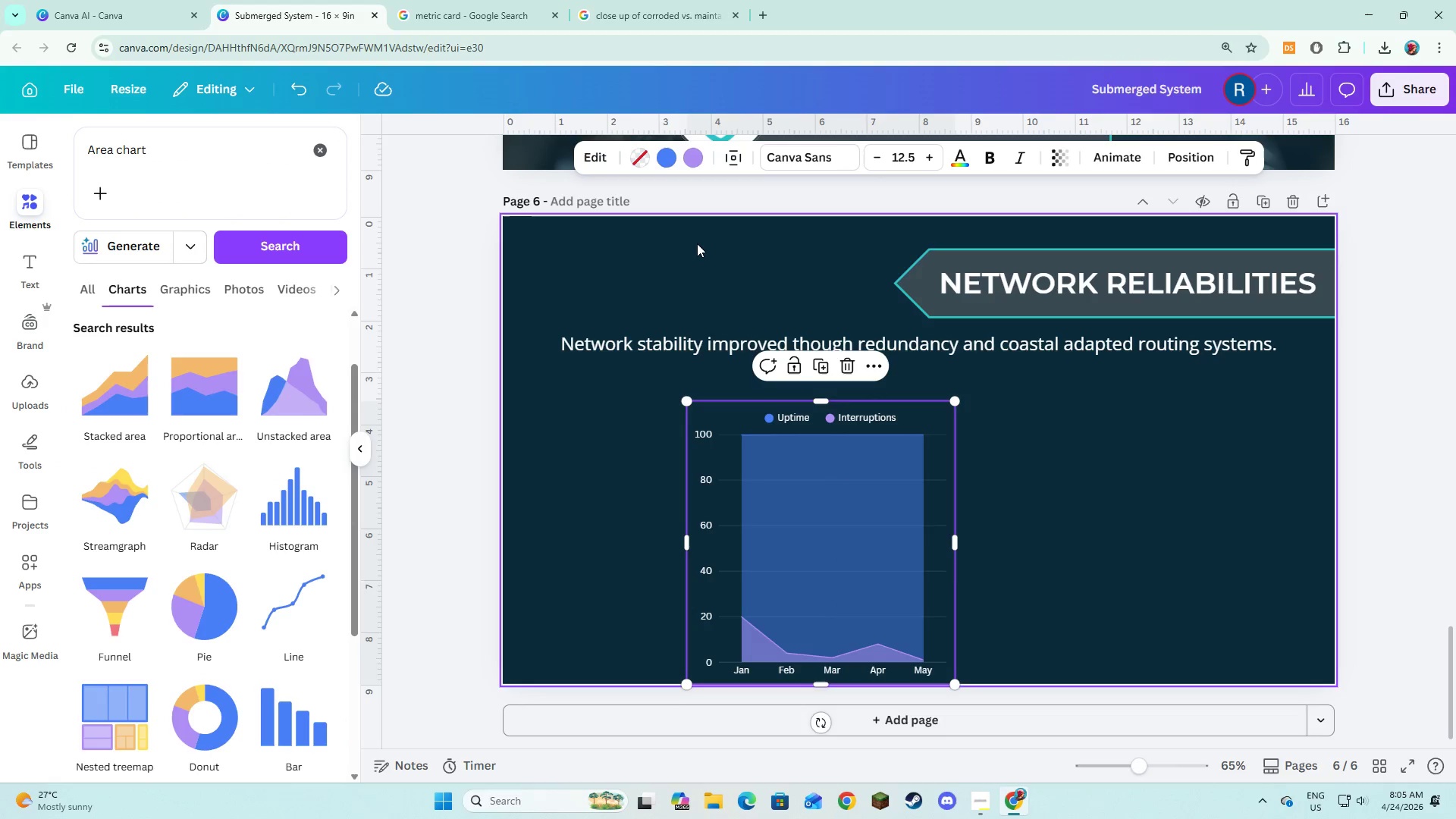 
left_click([651, 151])
 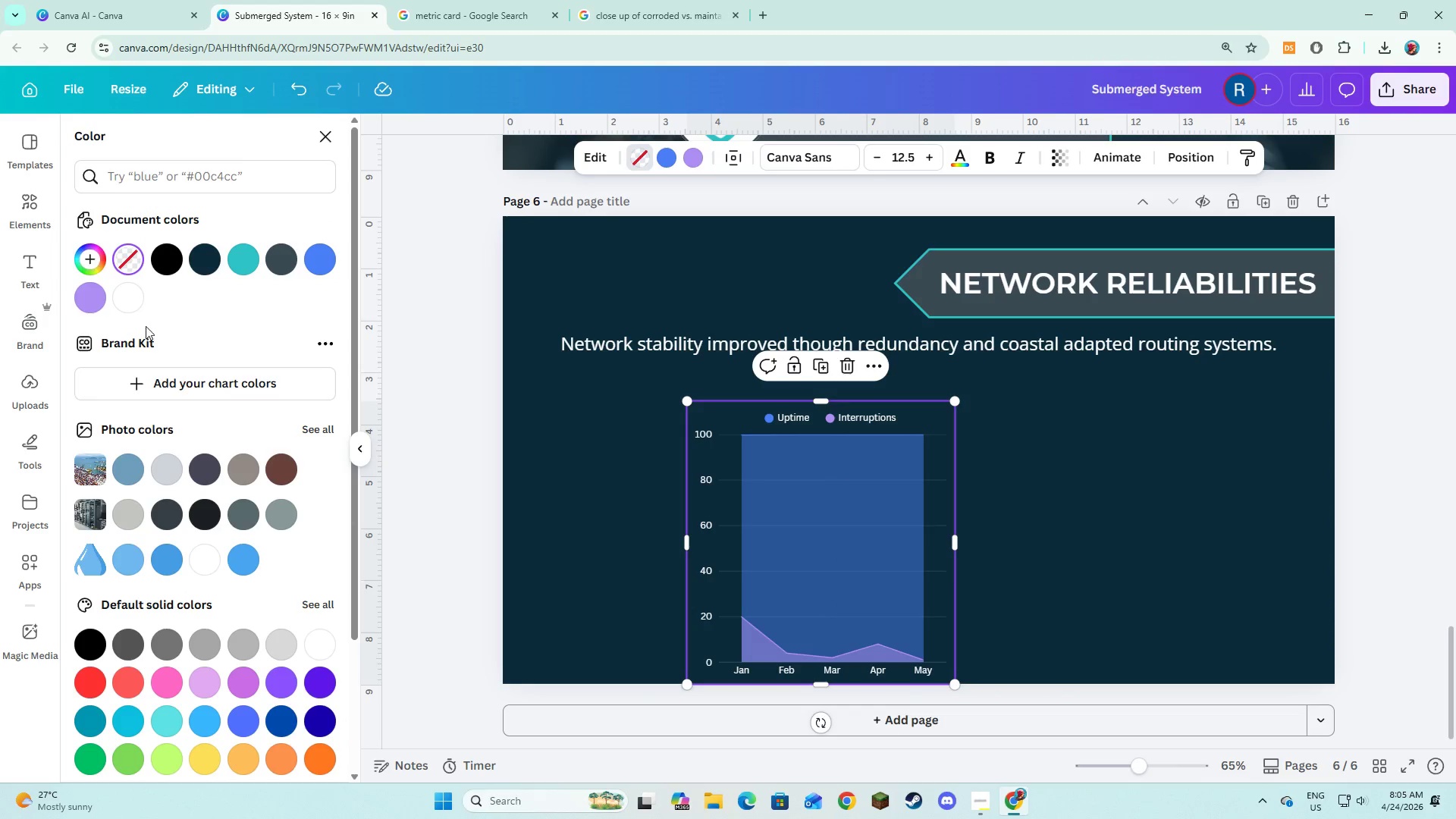 
left_click([128, 304])
 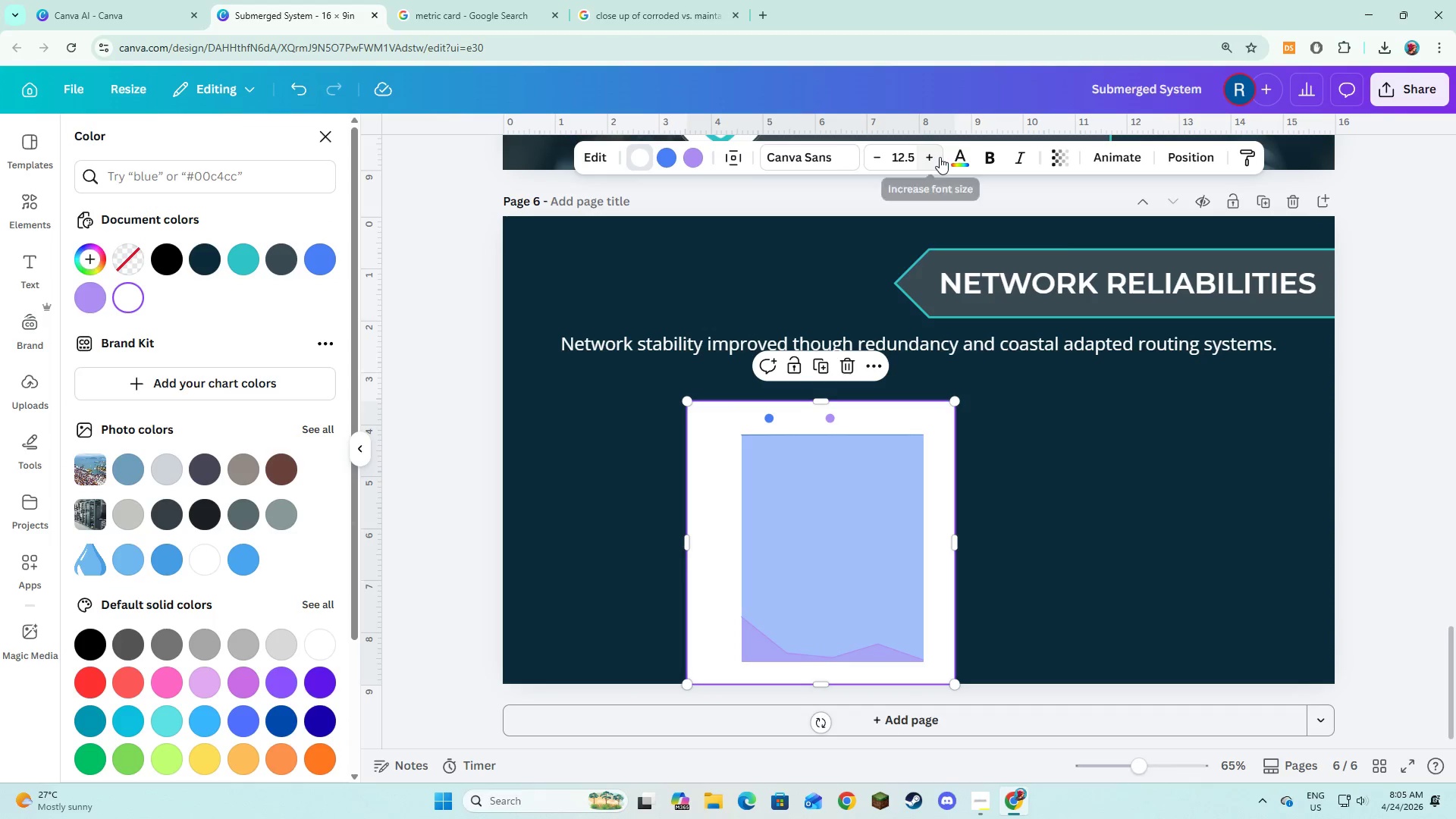 
left_click([958, 168])
 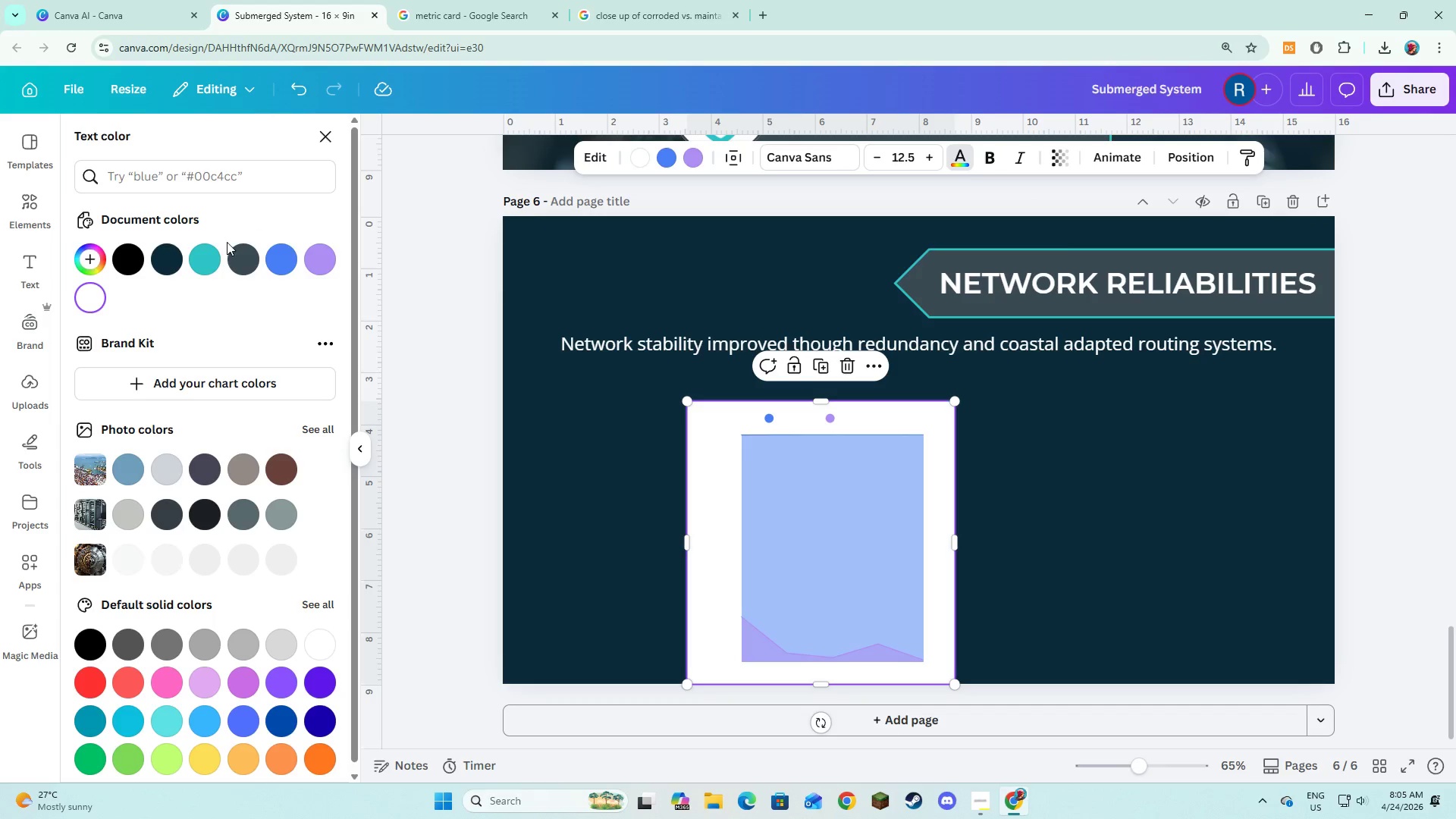 
mouse_move([228, 252])
 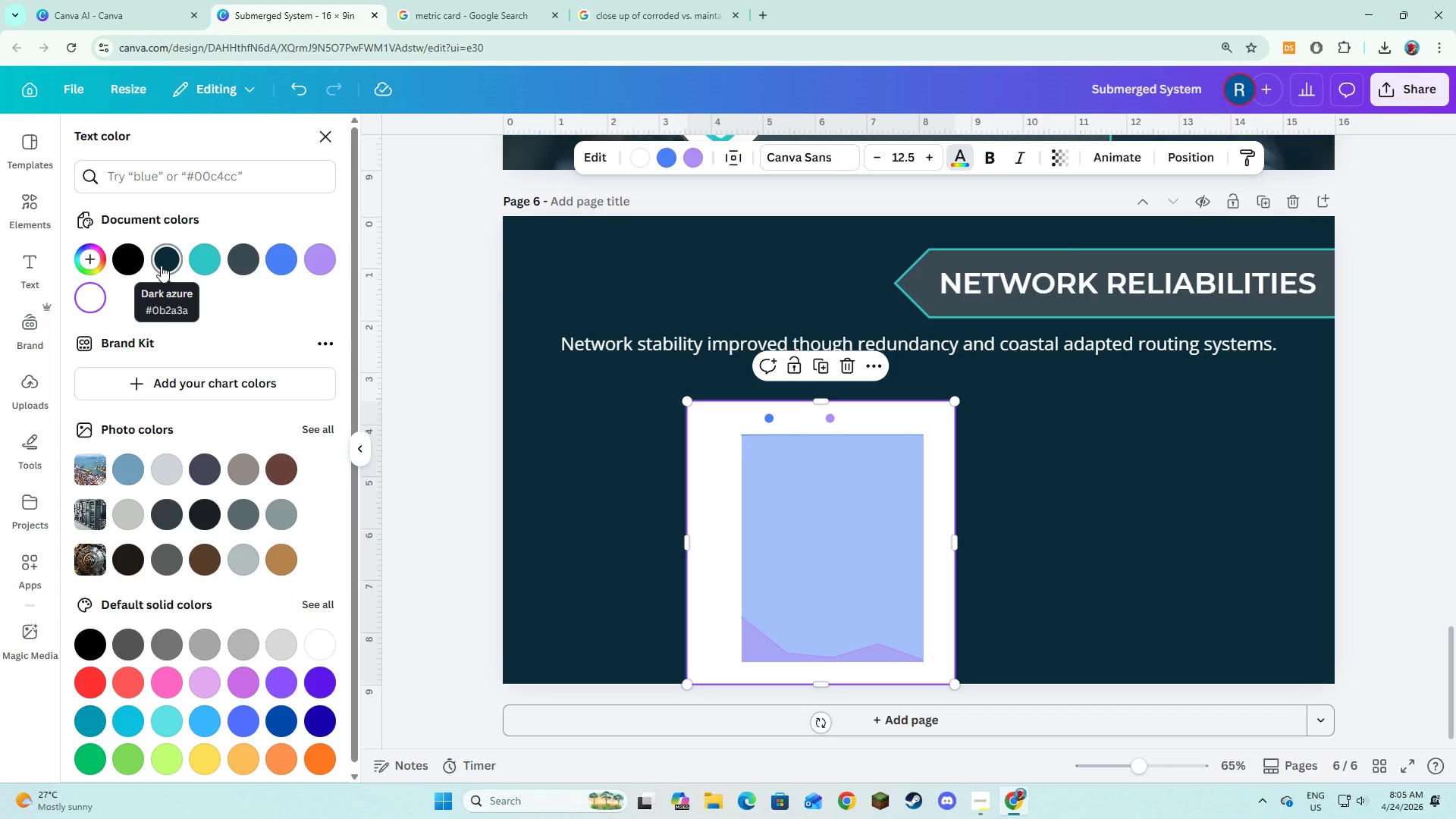 
left_click([161, 265])
 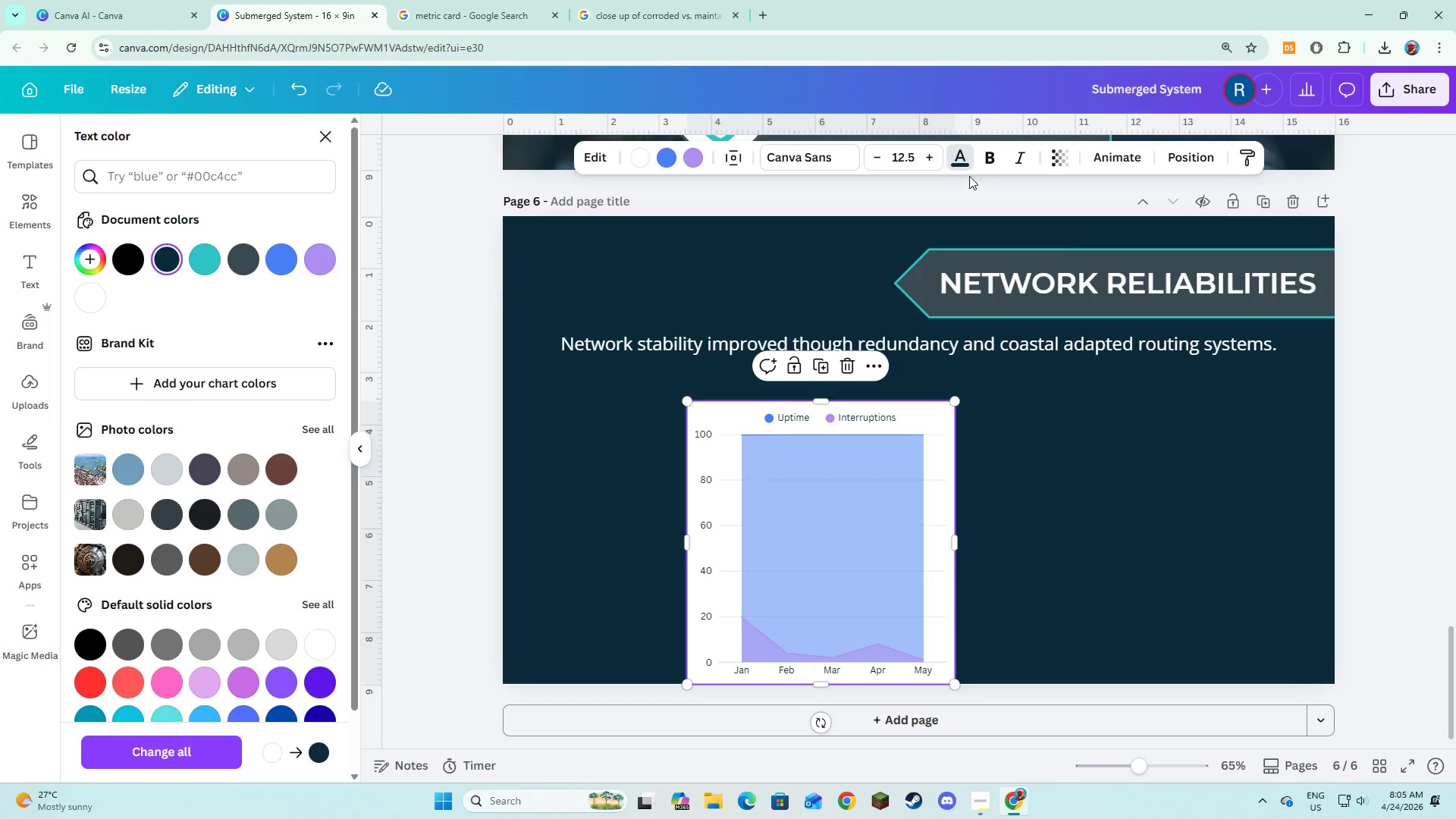 
left_click([988, 157])
 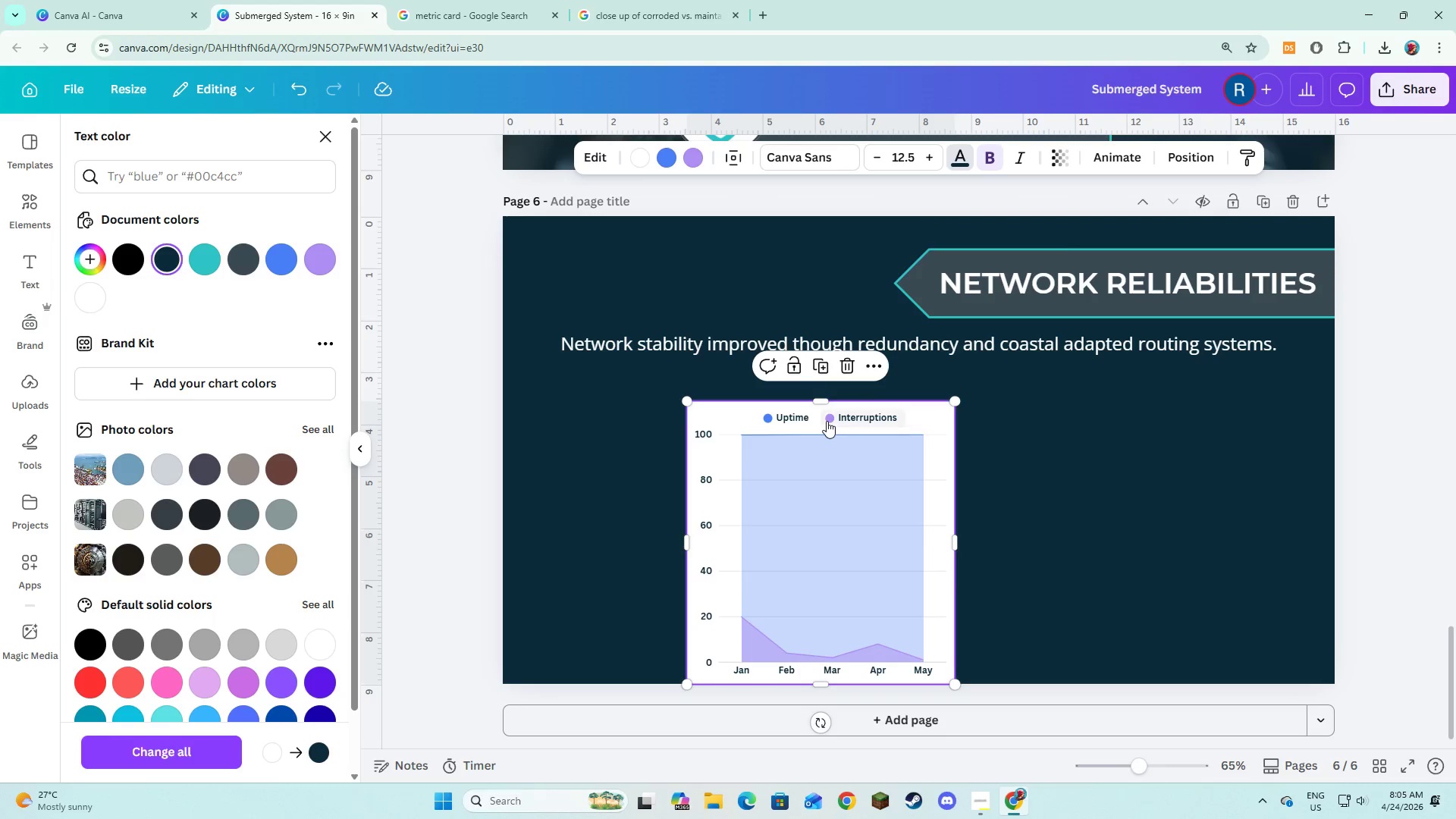 
left_click([823, 420])
 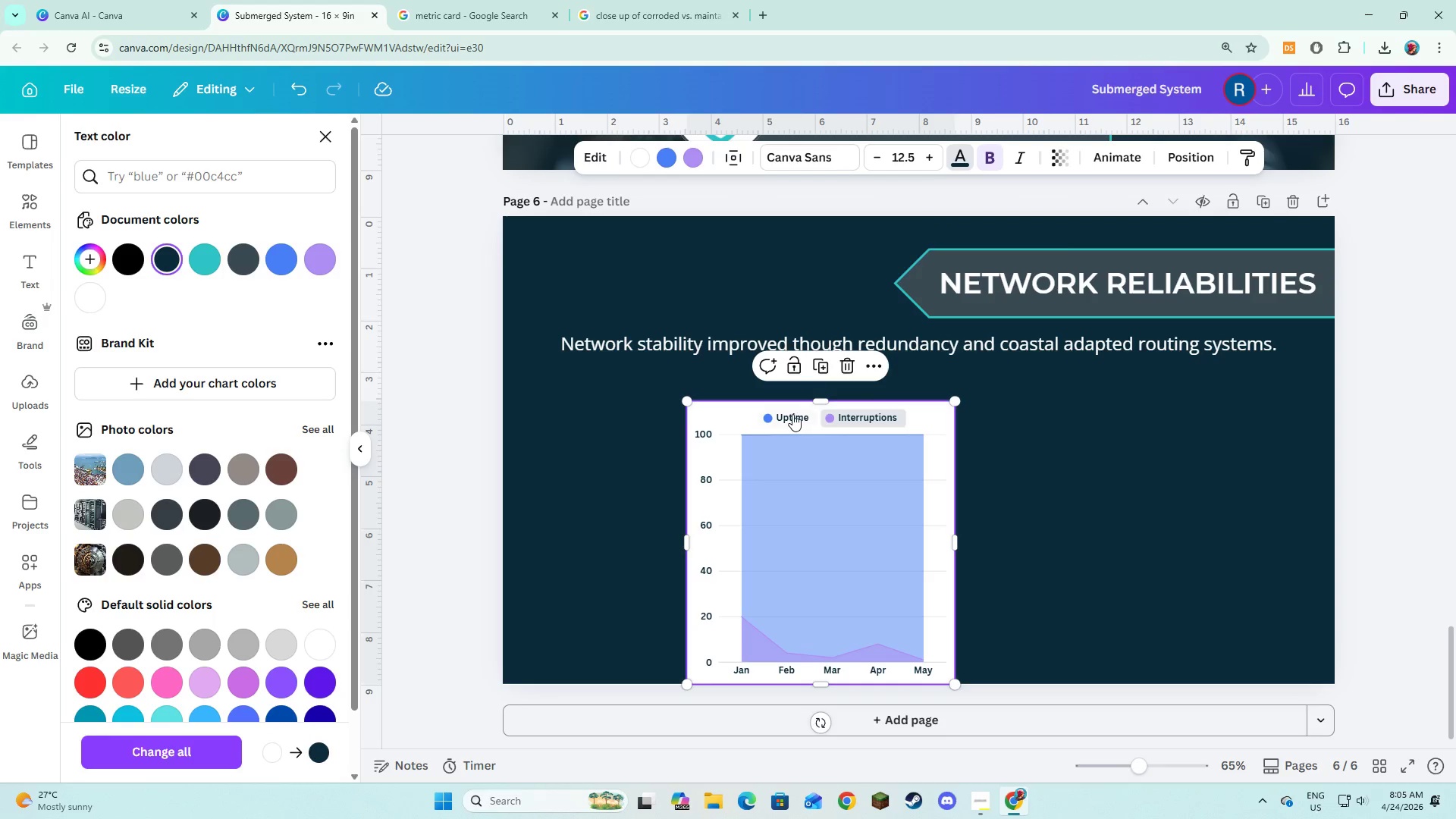 
left_click([792, 414])
 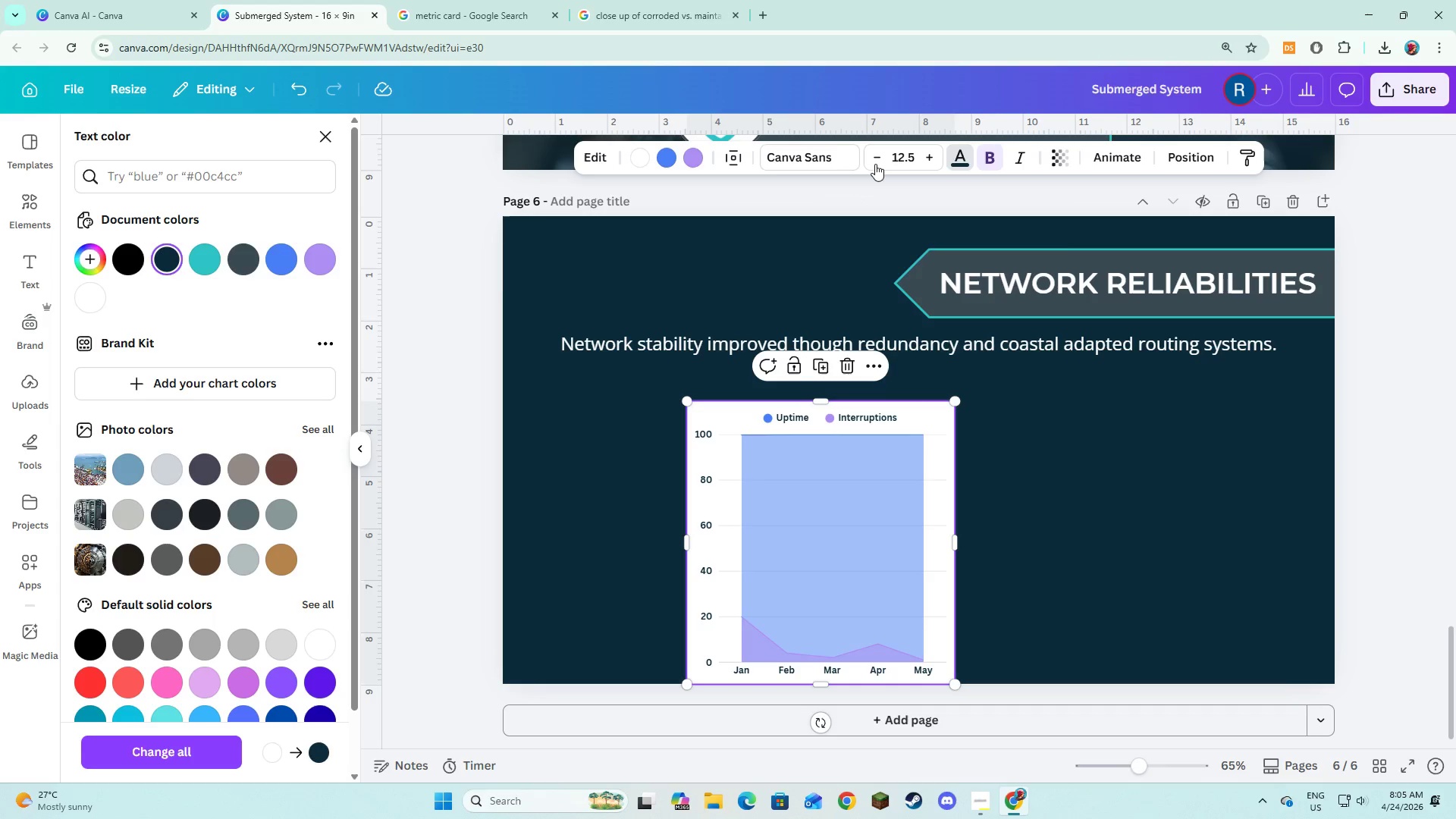 
left_click([886, 156])
 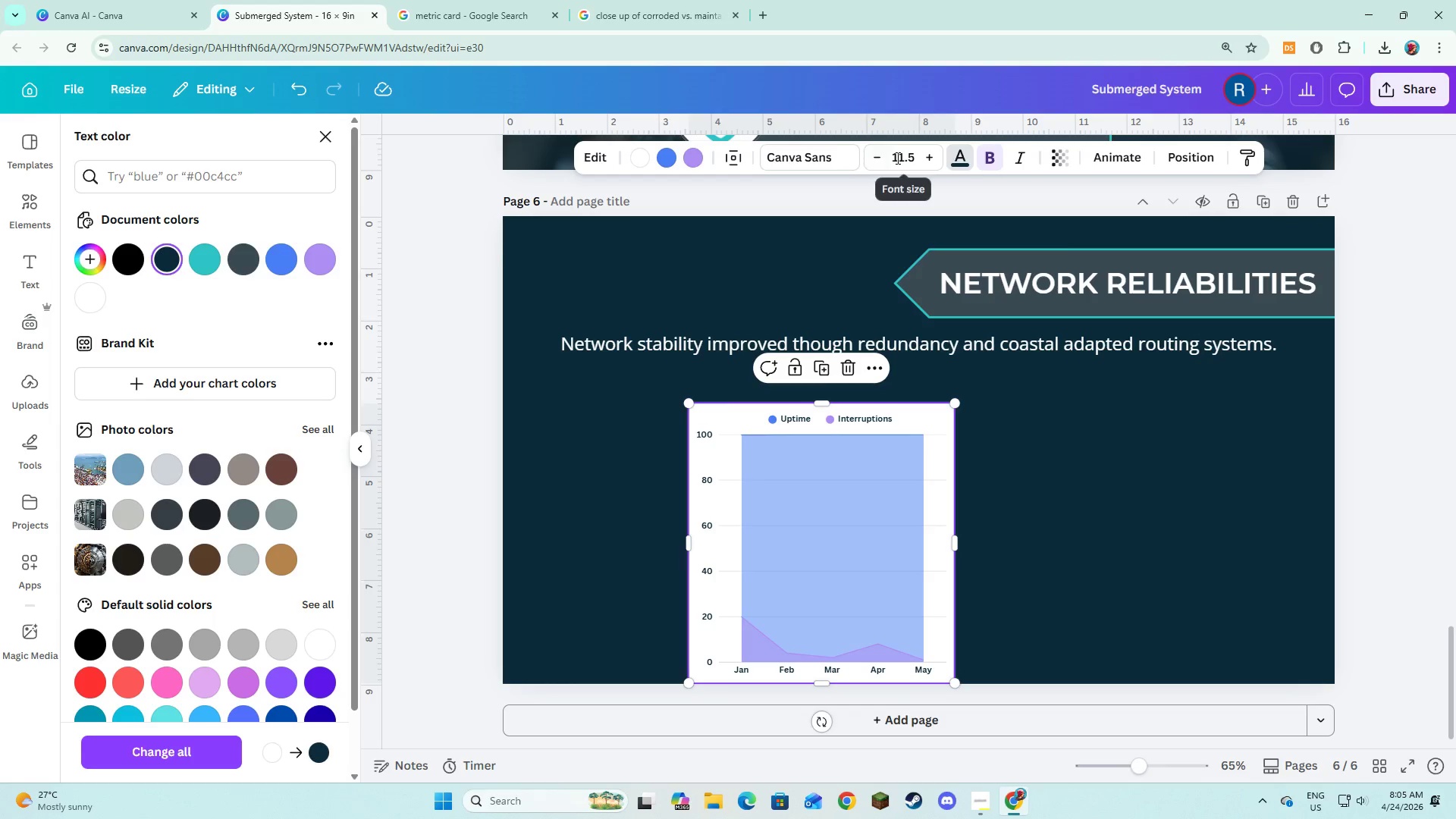 
left_click([896, 158])
 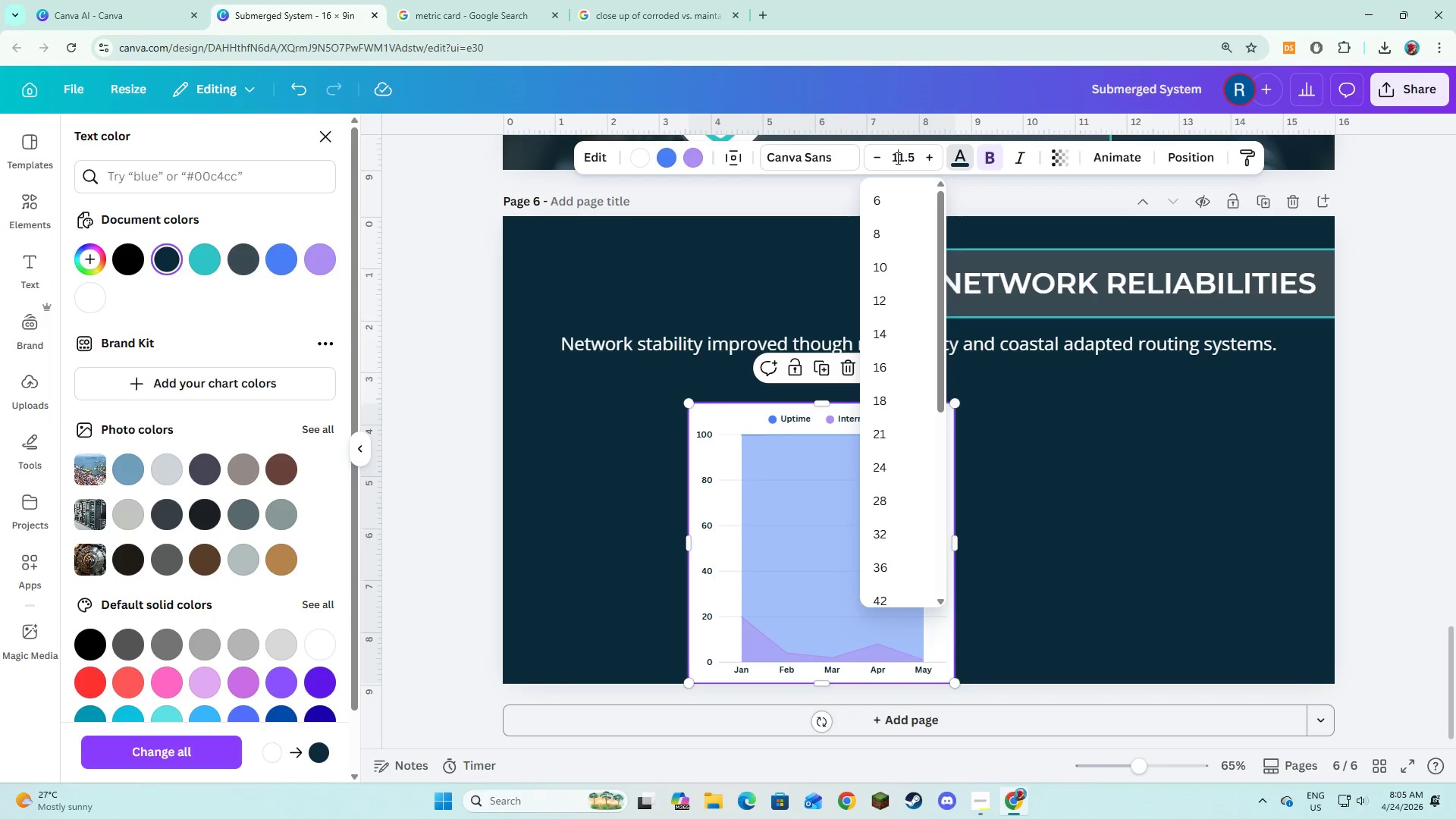 
key(Control+ControlLeft)
 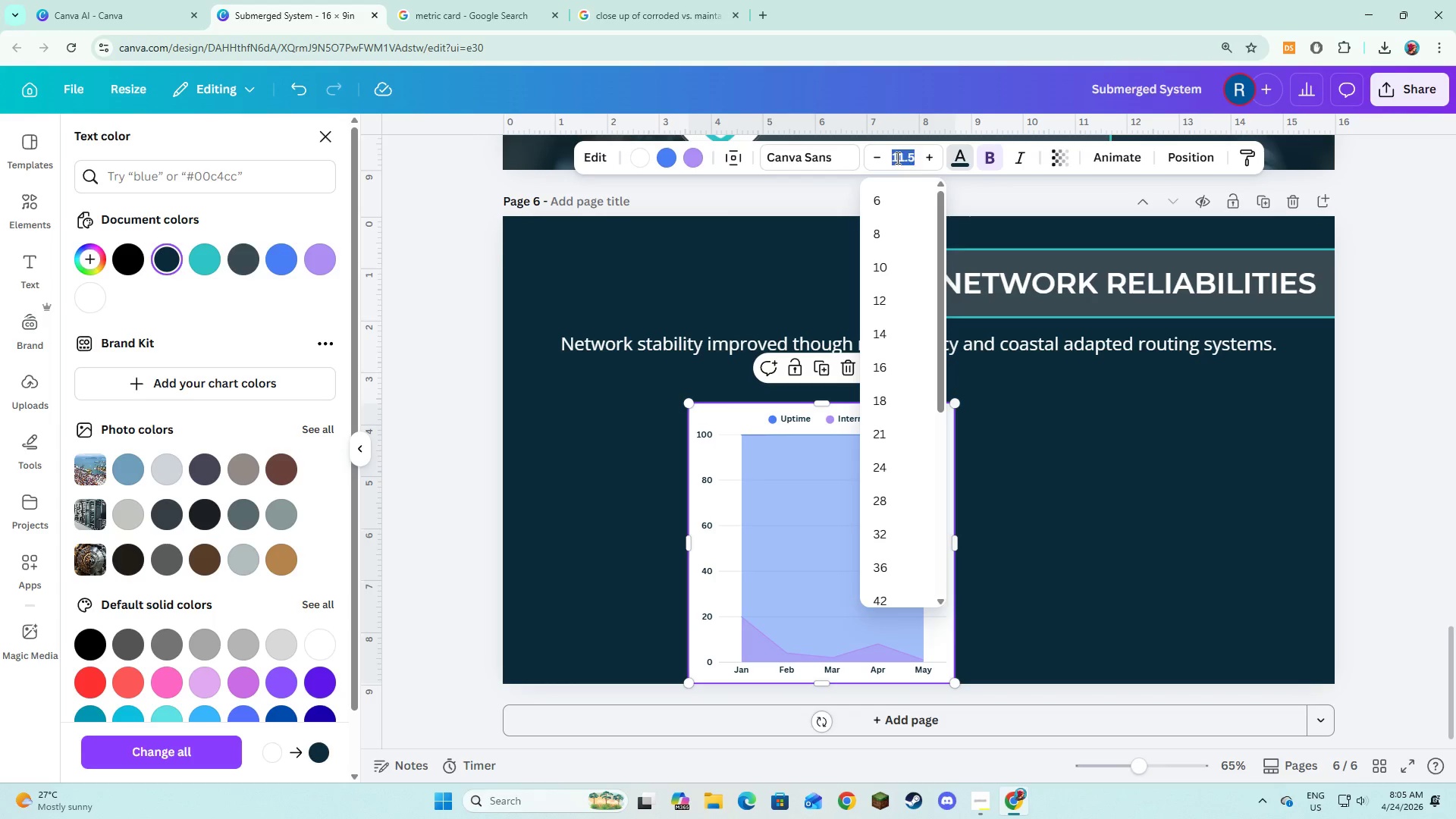 
key(Control+A)
 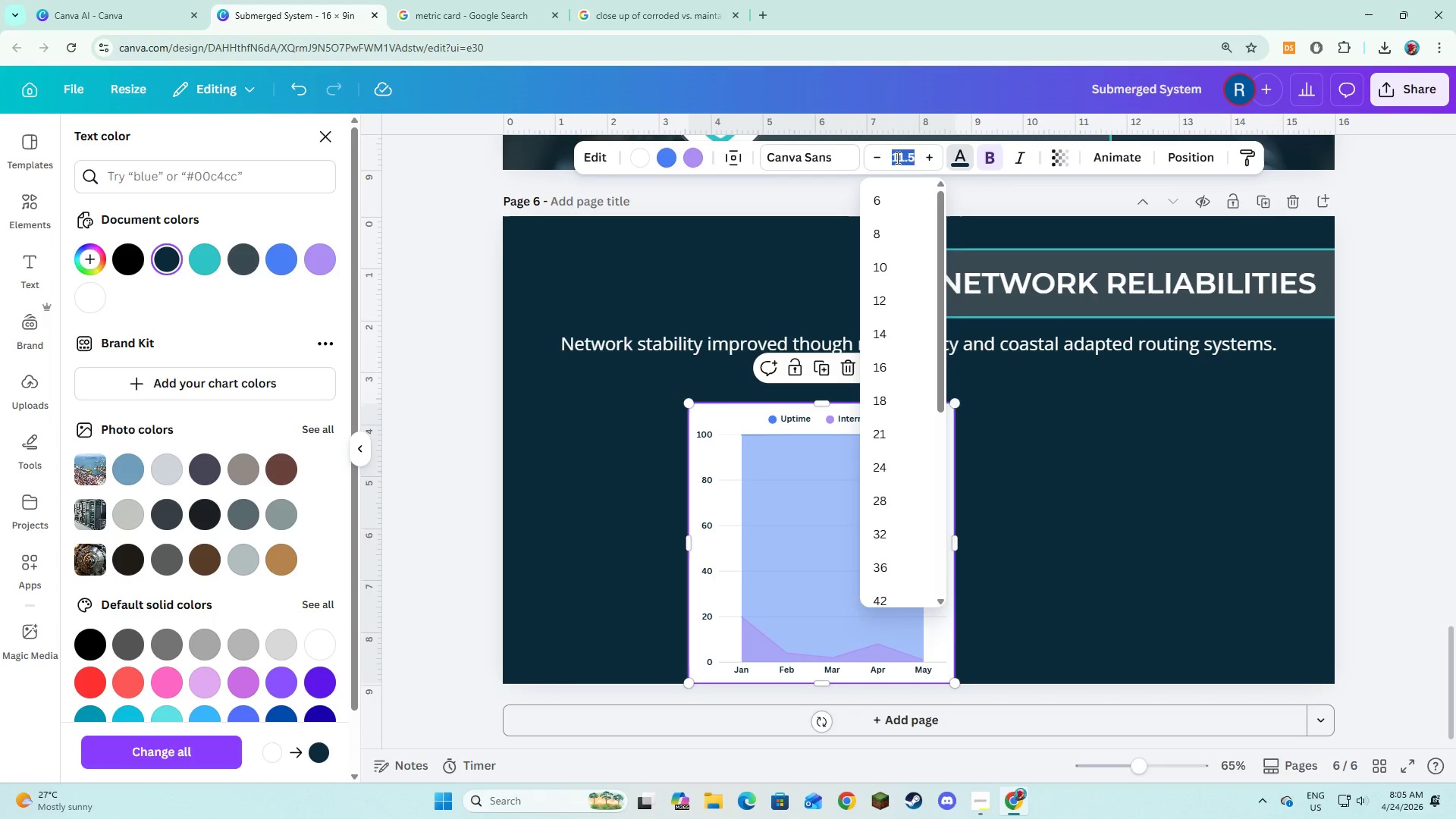 
key(Numpad2)
 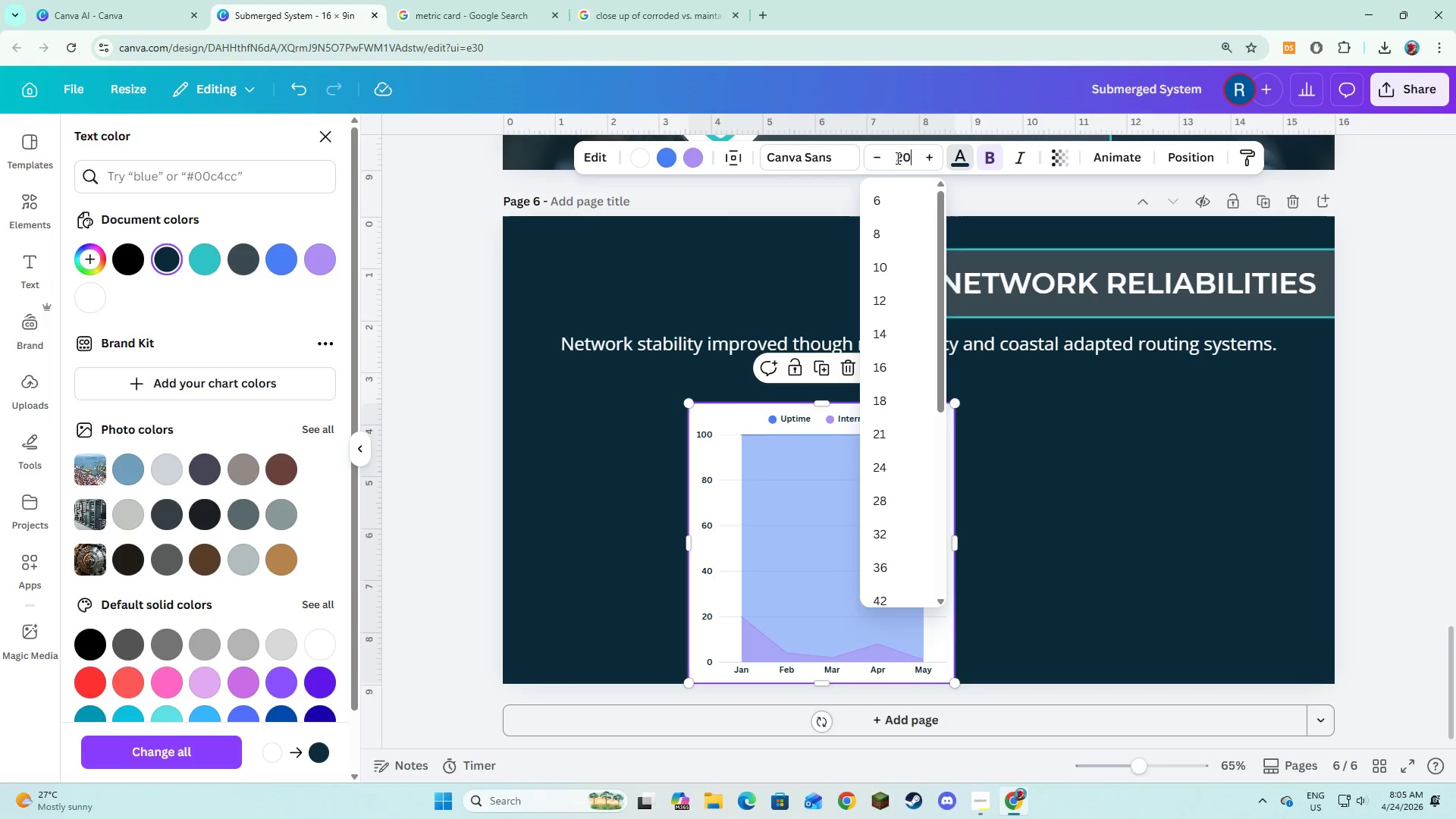 
key(Numpad0)
 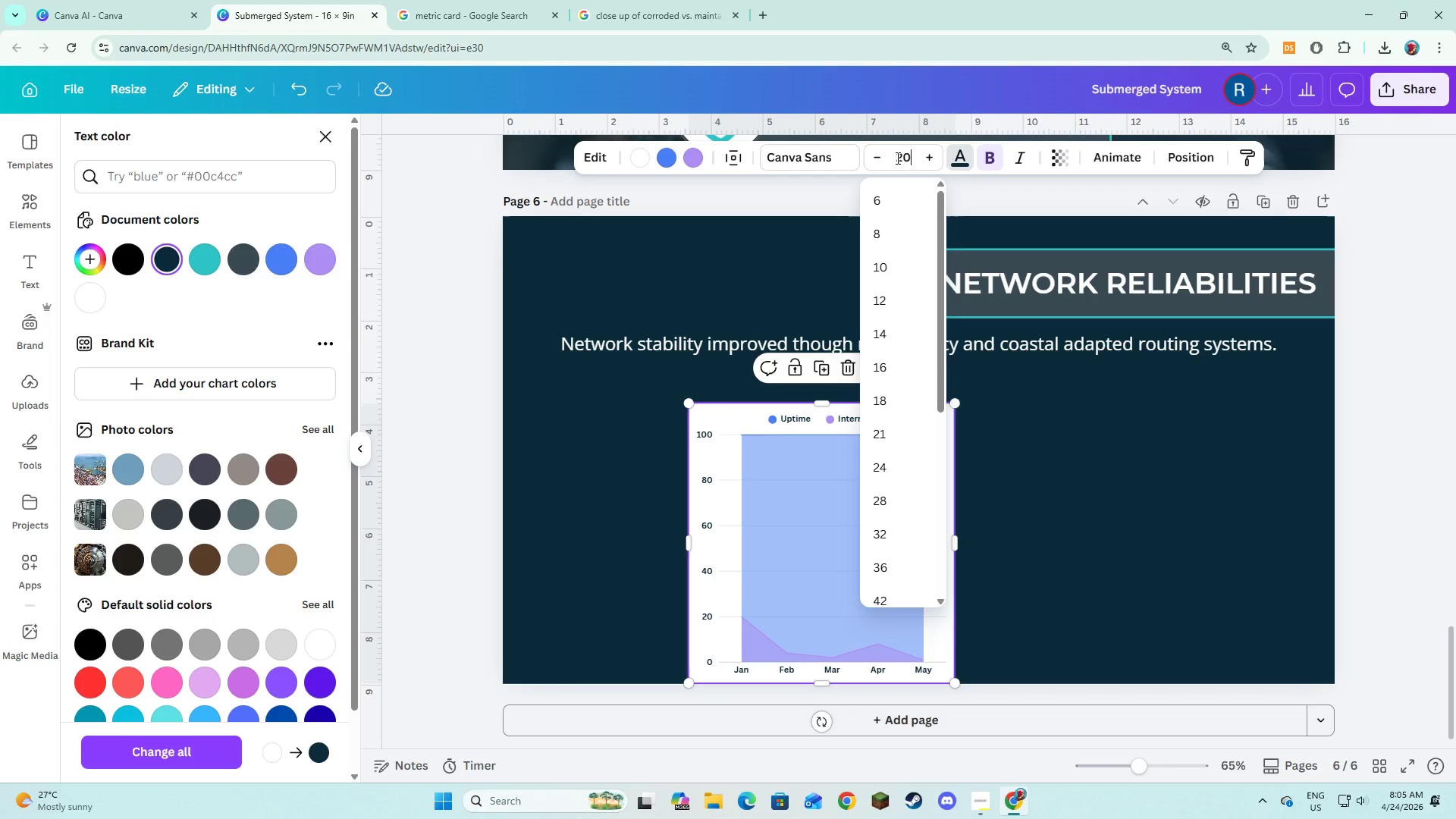 
key(NumpadEnter)
 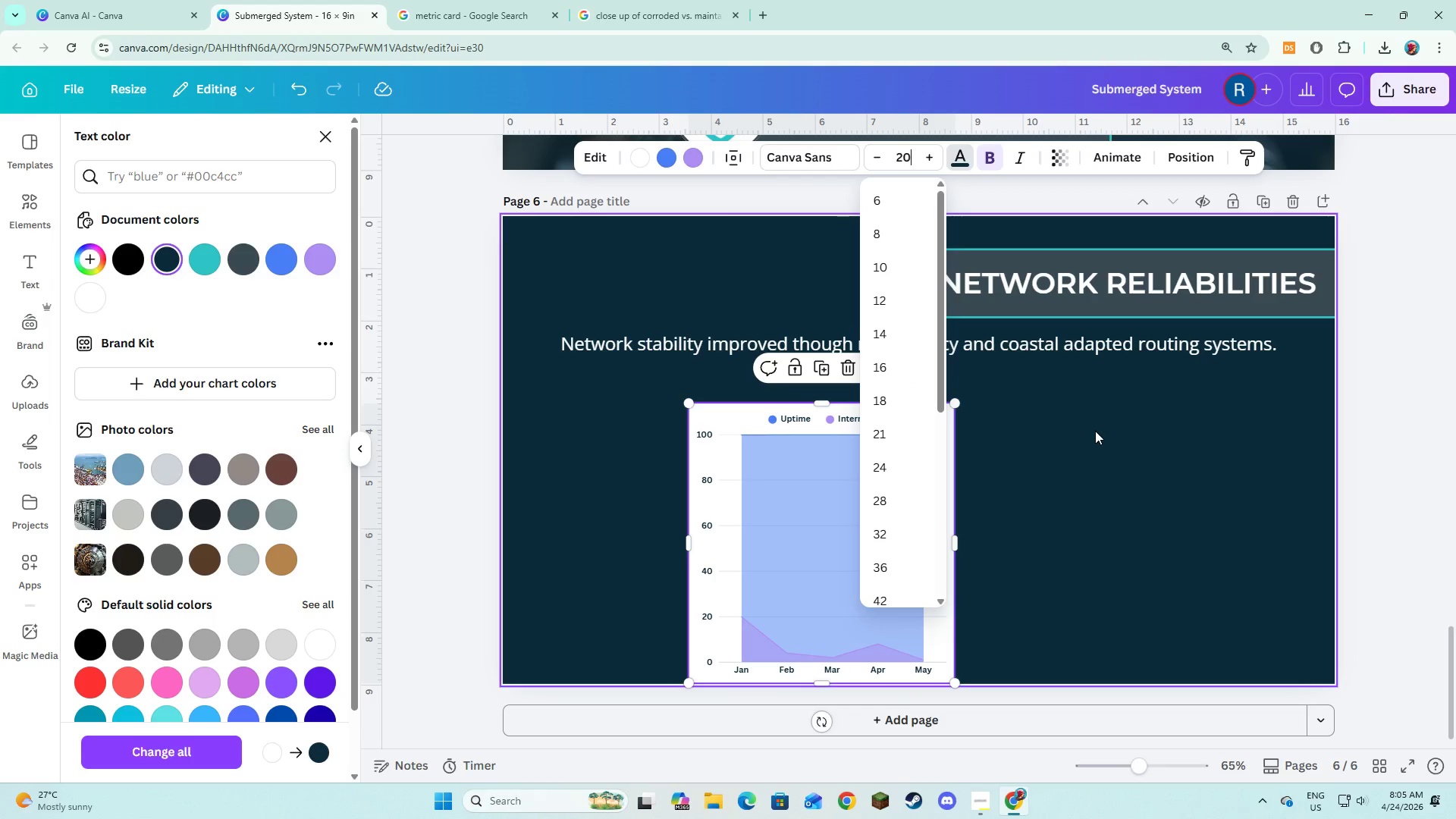 
left_click([1095, 431])
 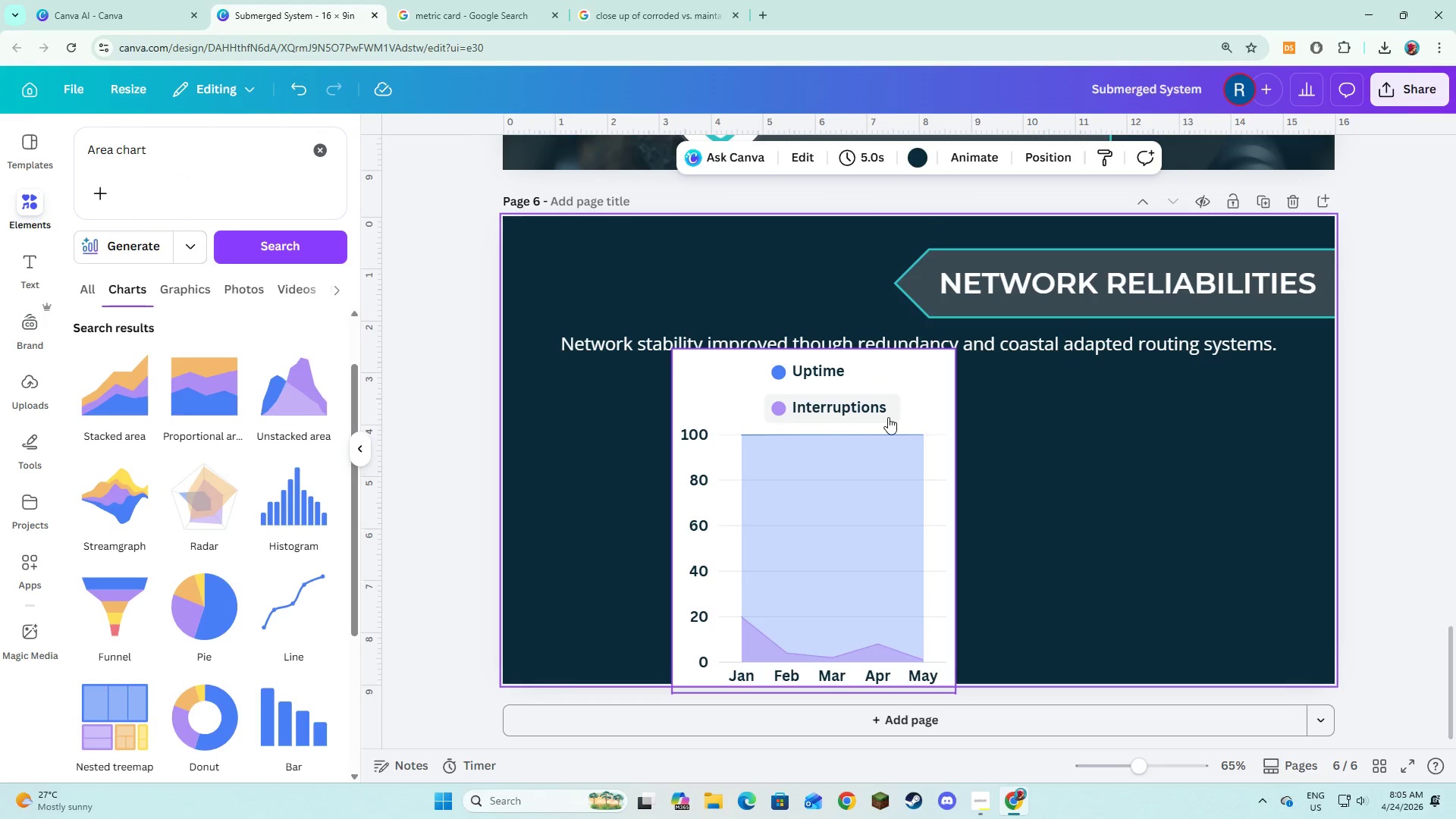 
left_click([914, 417])
 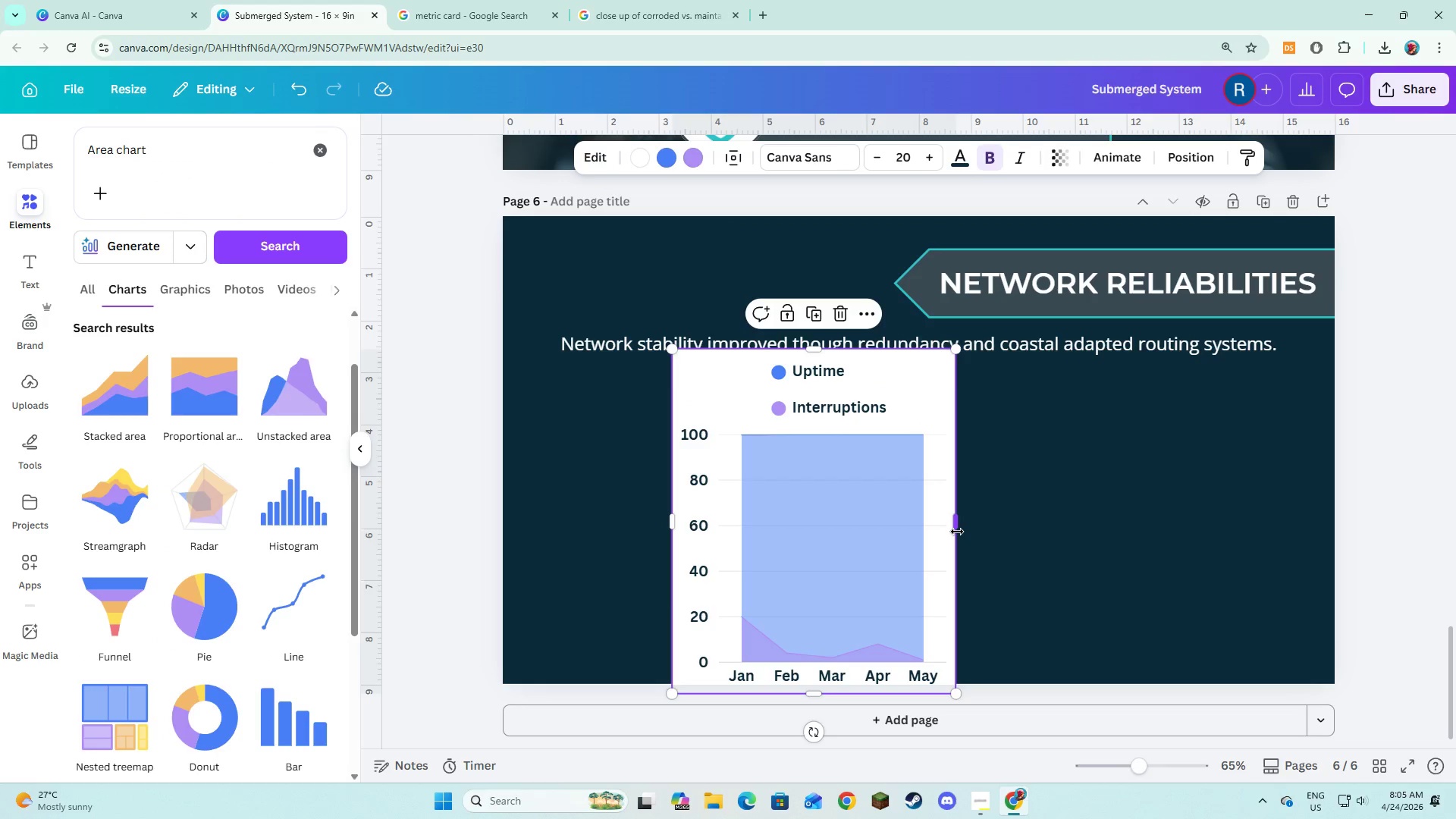 
left_click_drag(start_coordinate=[957, 532], to_coordinate=[1175, 551])
 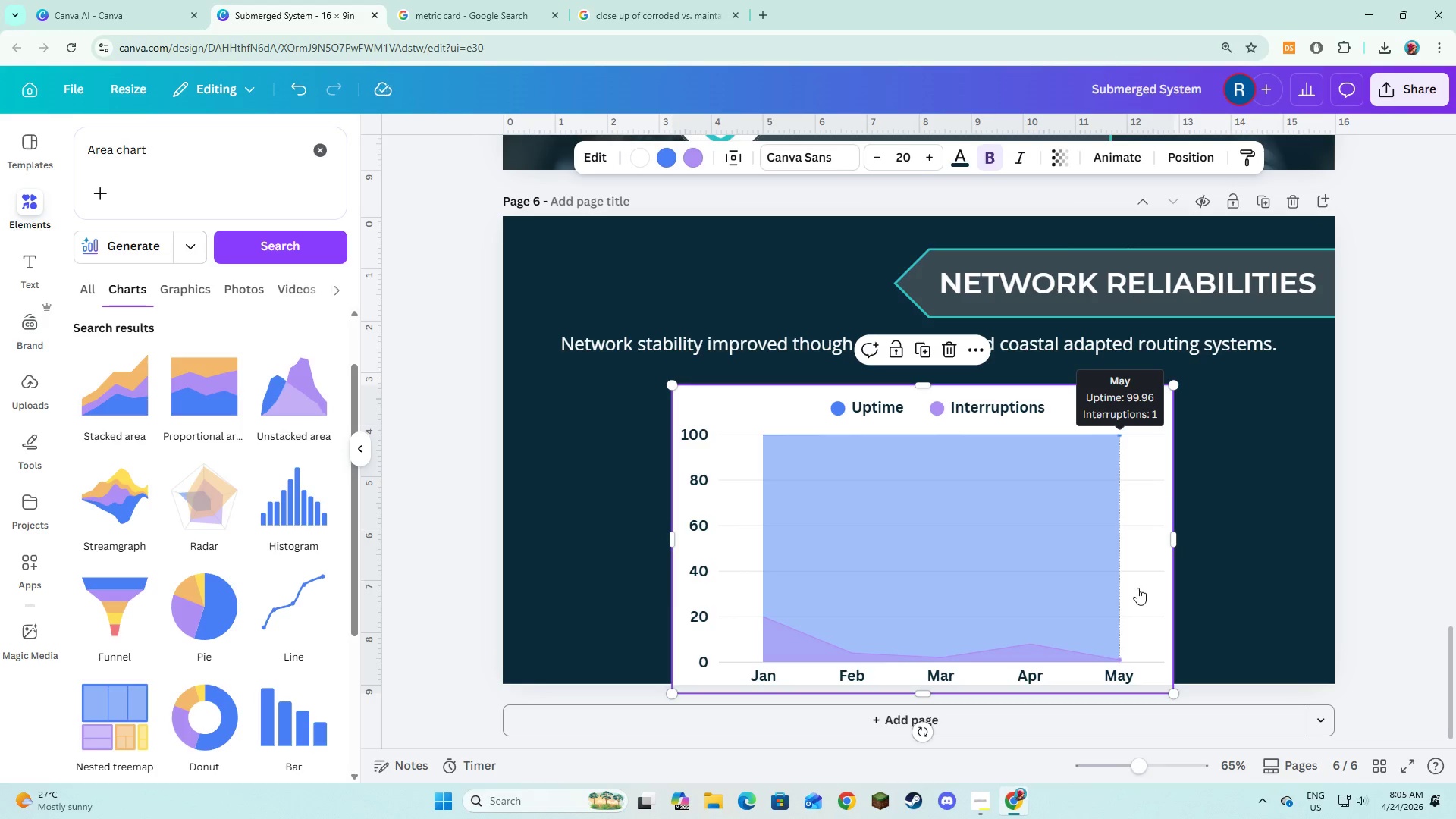 
left_click_drag(start_coordinate=[1138, 588], to_coordinate=[1141, 574])
 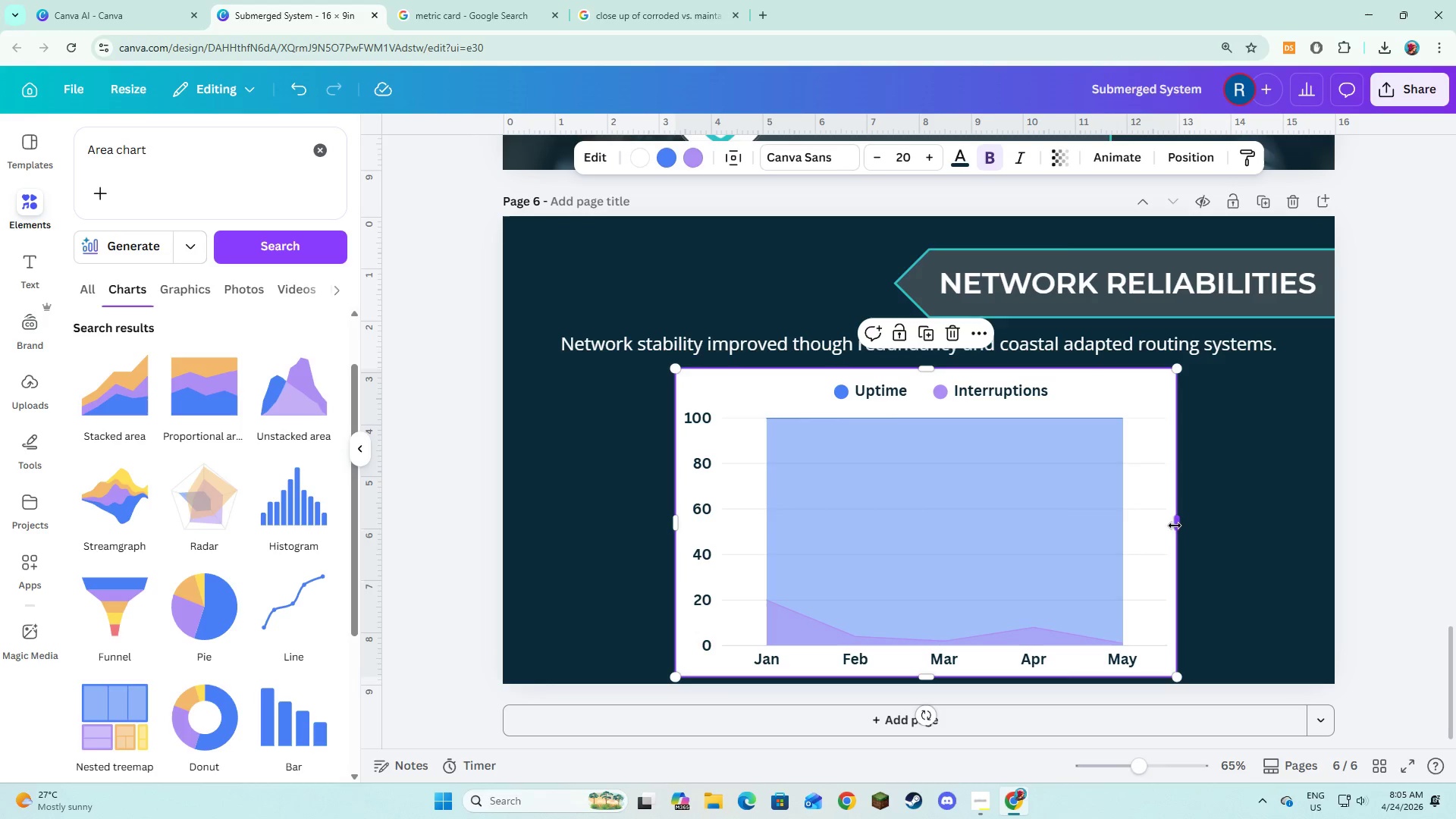 
left_click_drag(start_coordinate=[1177, 523], to_coordinate=[1228, 532])
 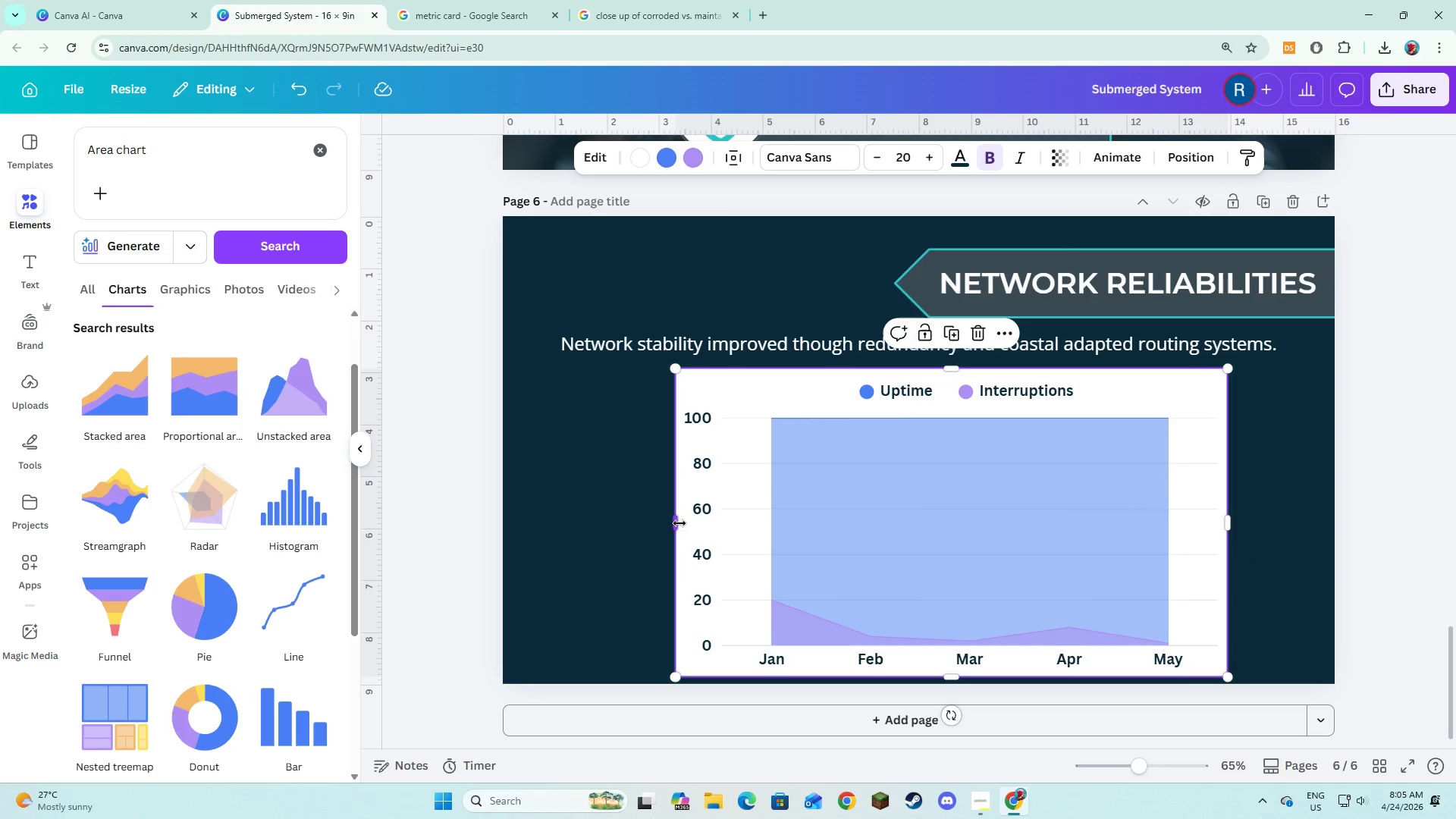 
left_click_drag(start_coordinate=[677, 523], to_coordinate=[639, 520])
 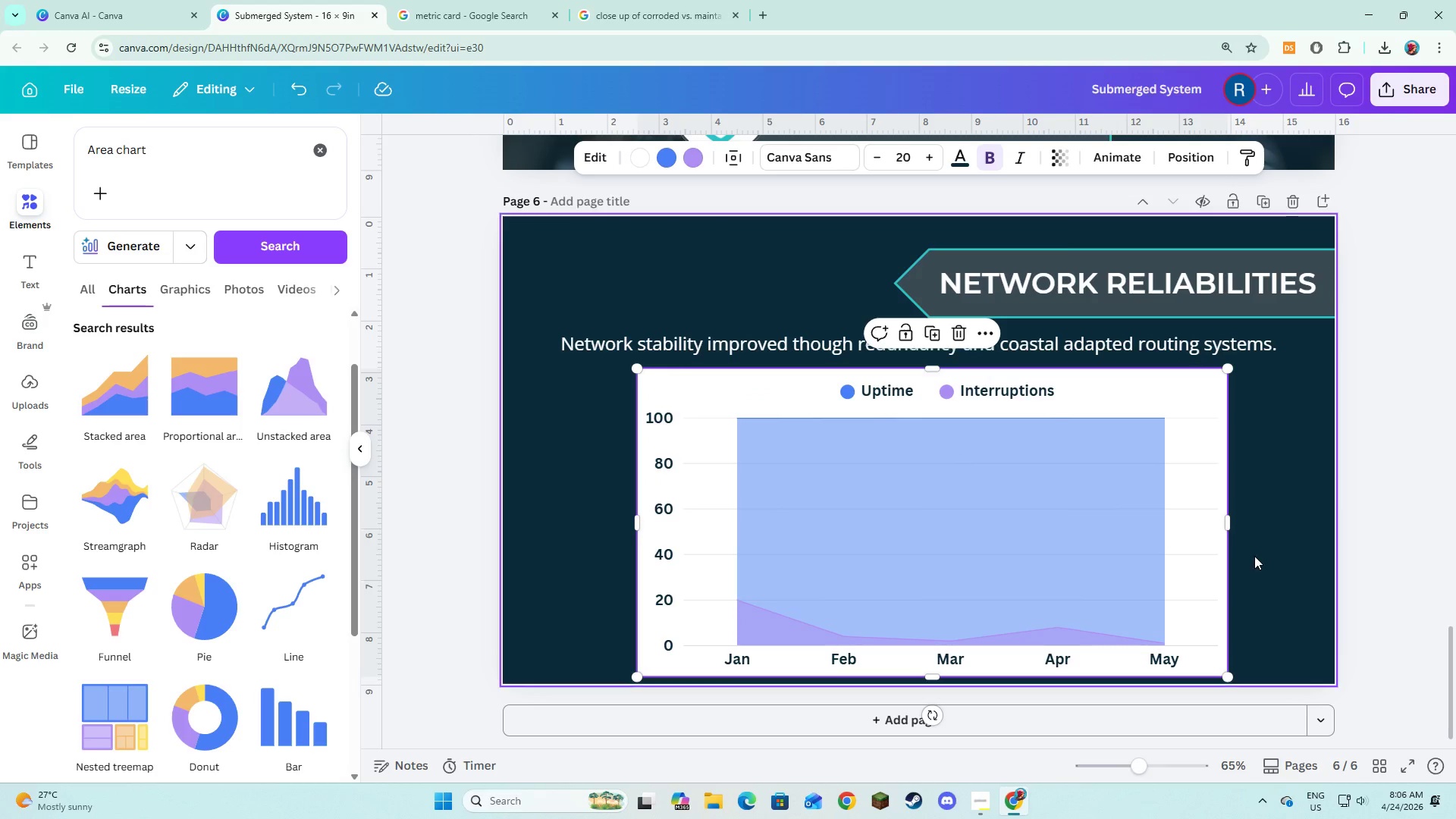 
left_click([1261, 557])
 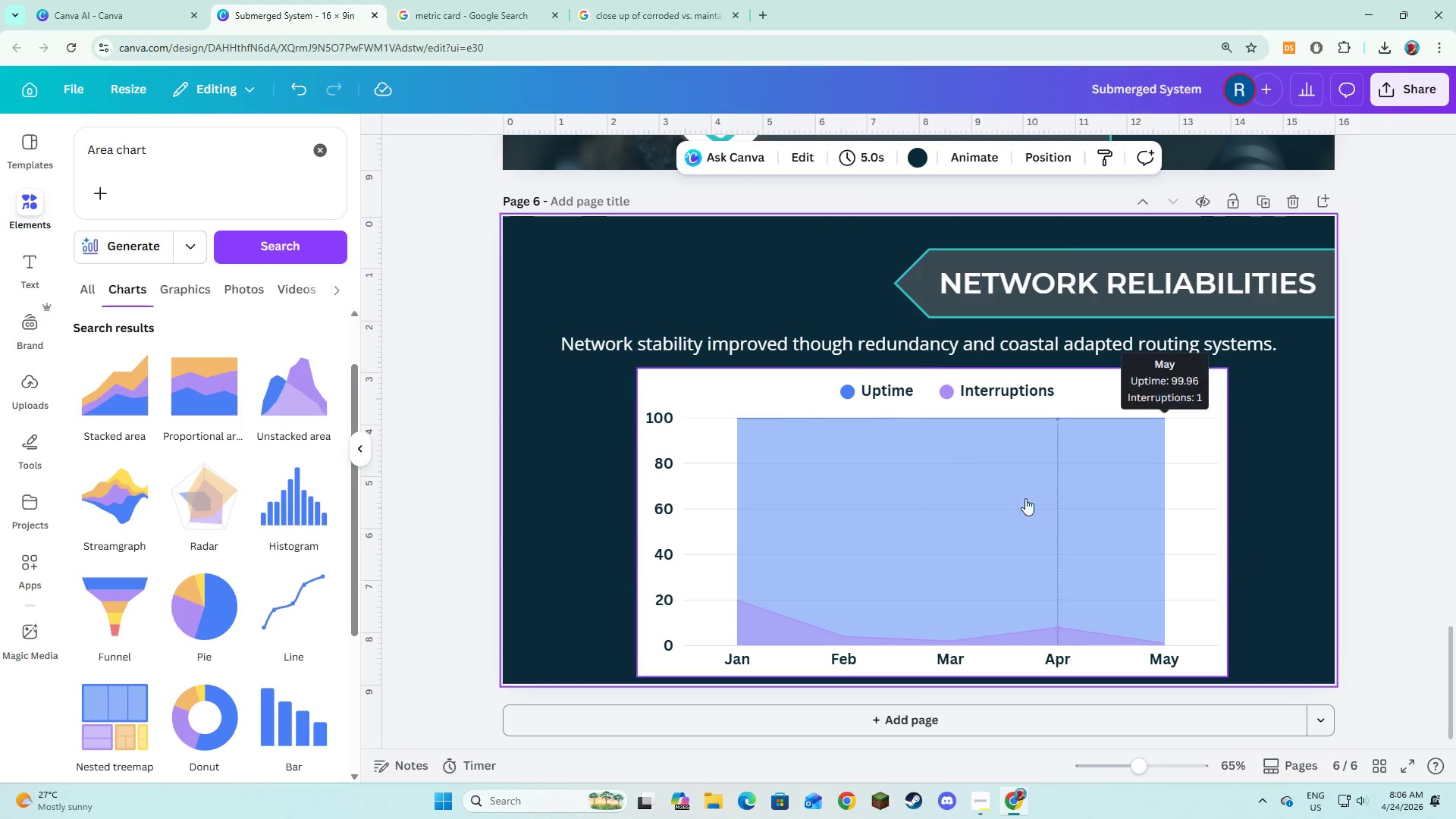 
left_click([971, 488])
 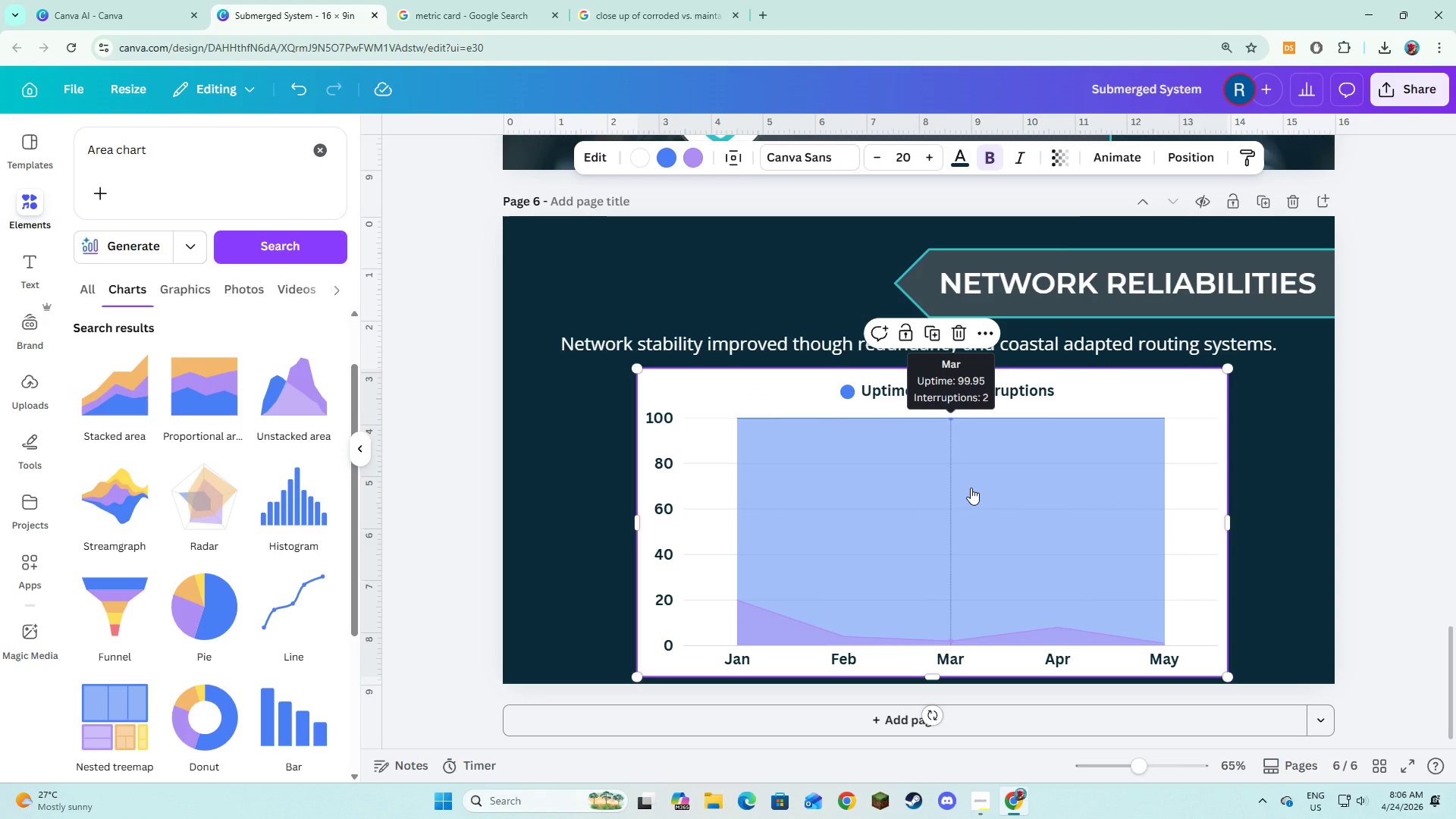 
wait(10.64)
 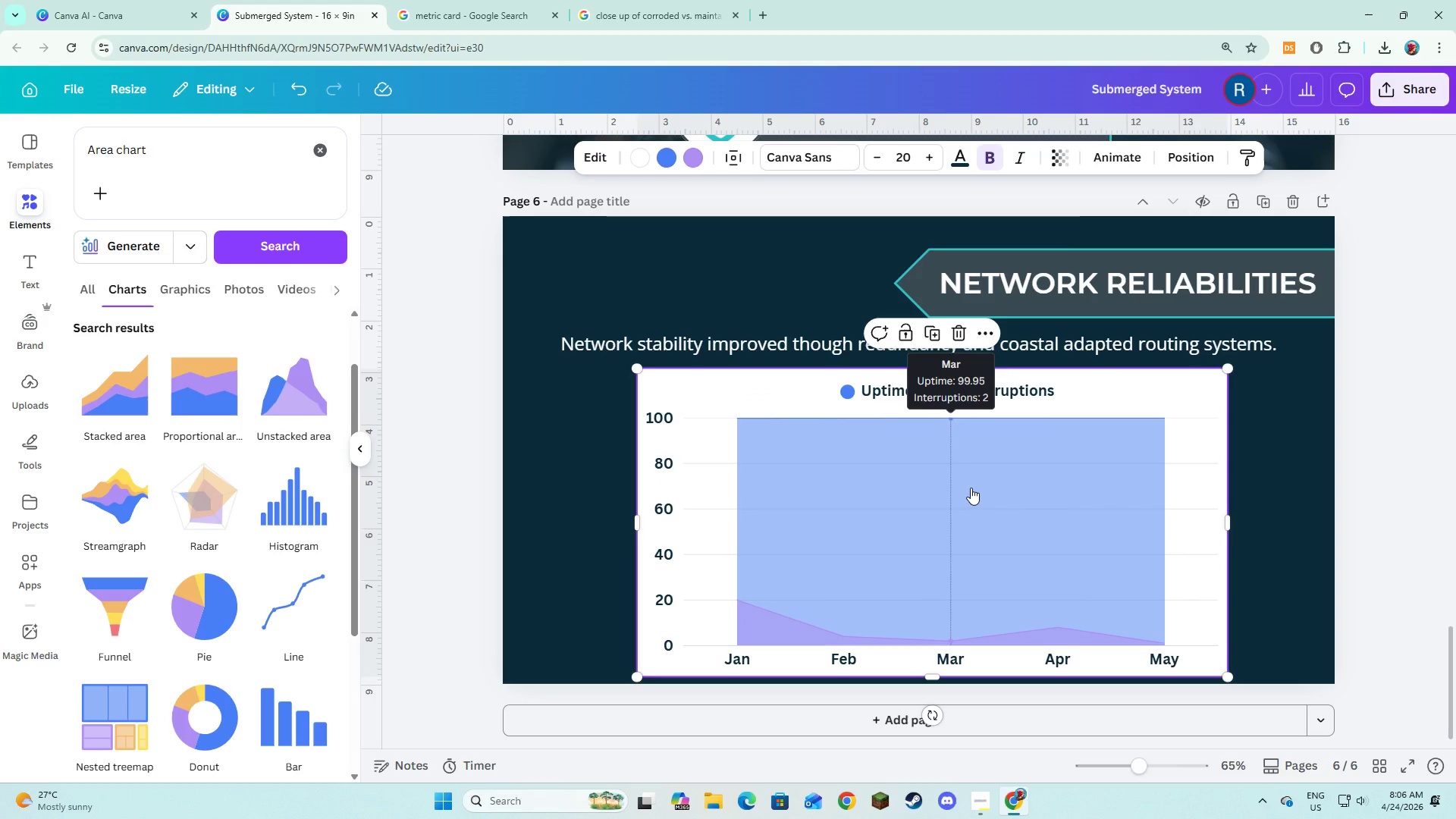 
left_click([698, 160])
 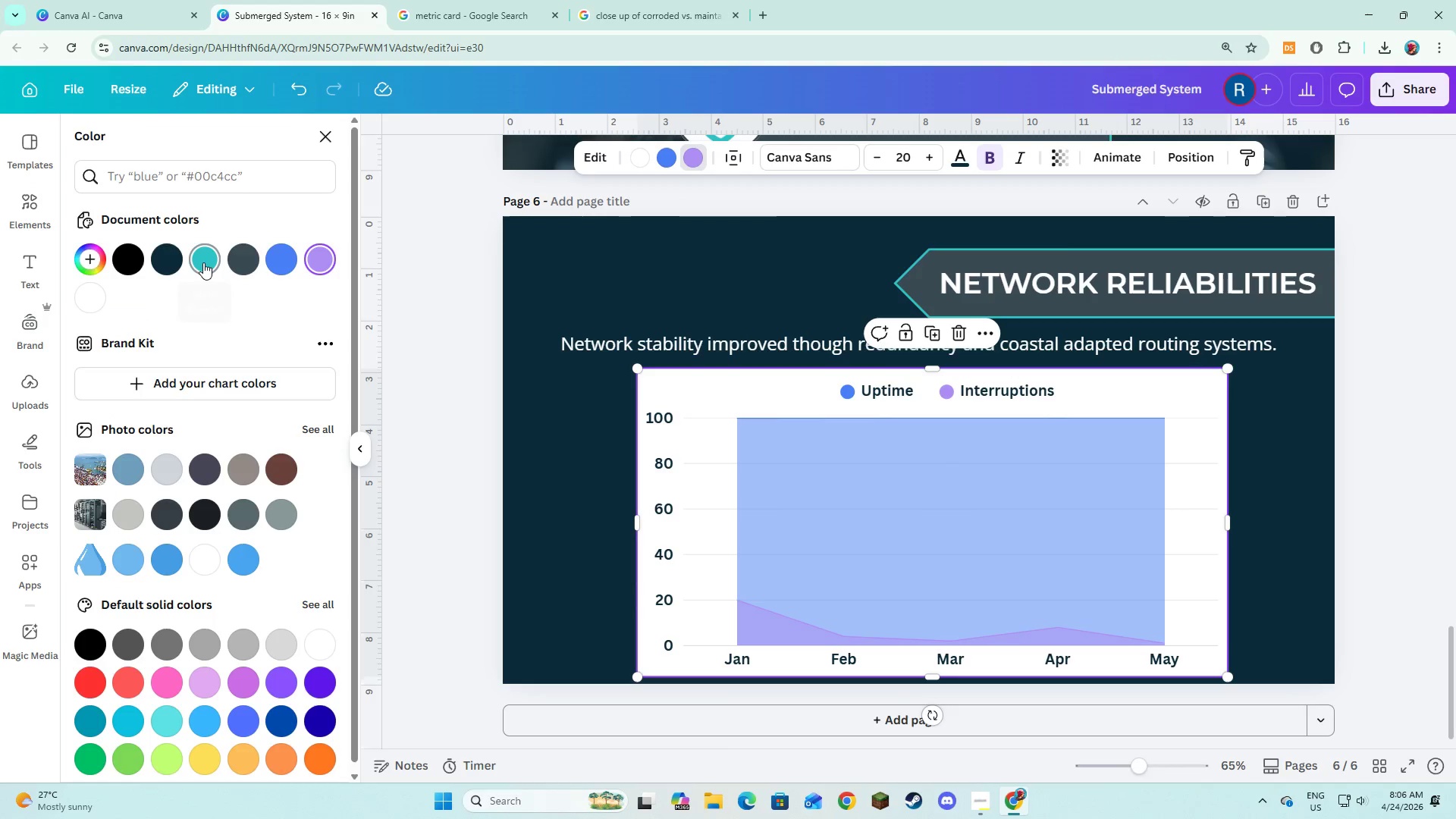 
left_click([203, 262])
 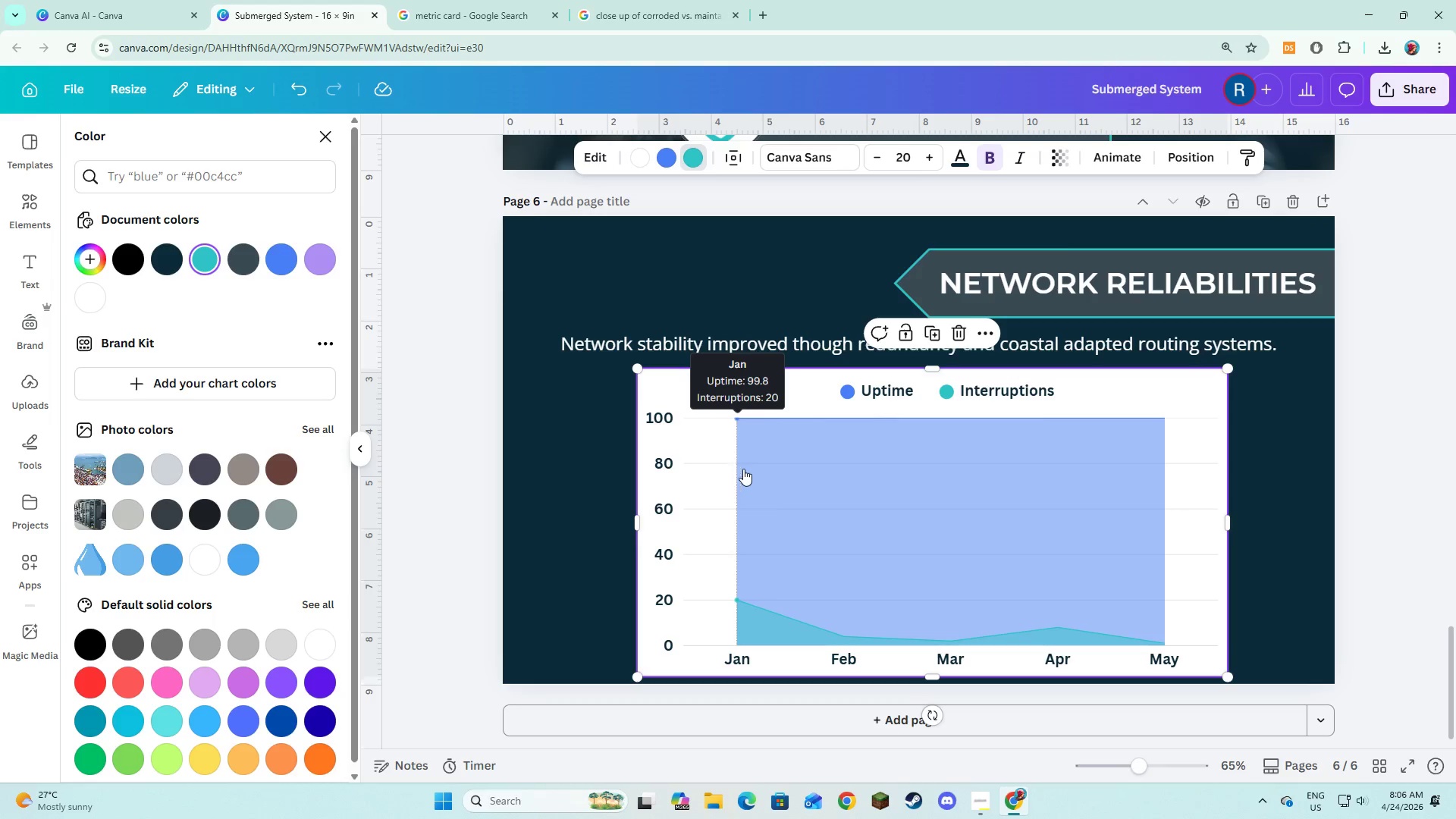 
left_click([776, 455])